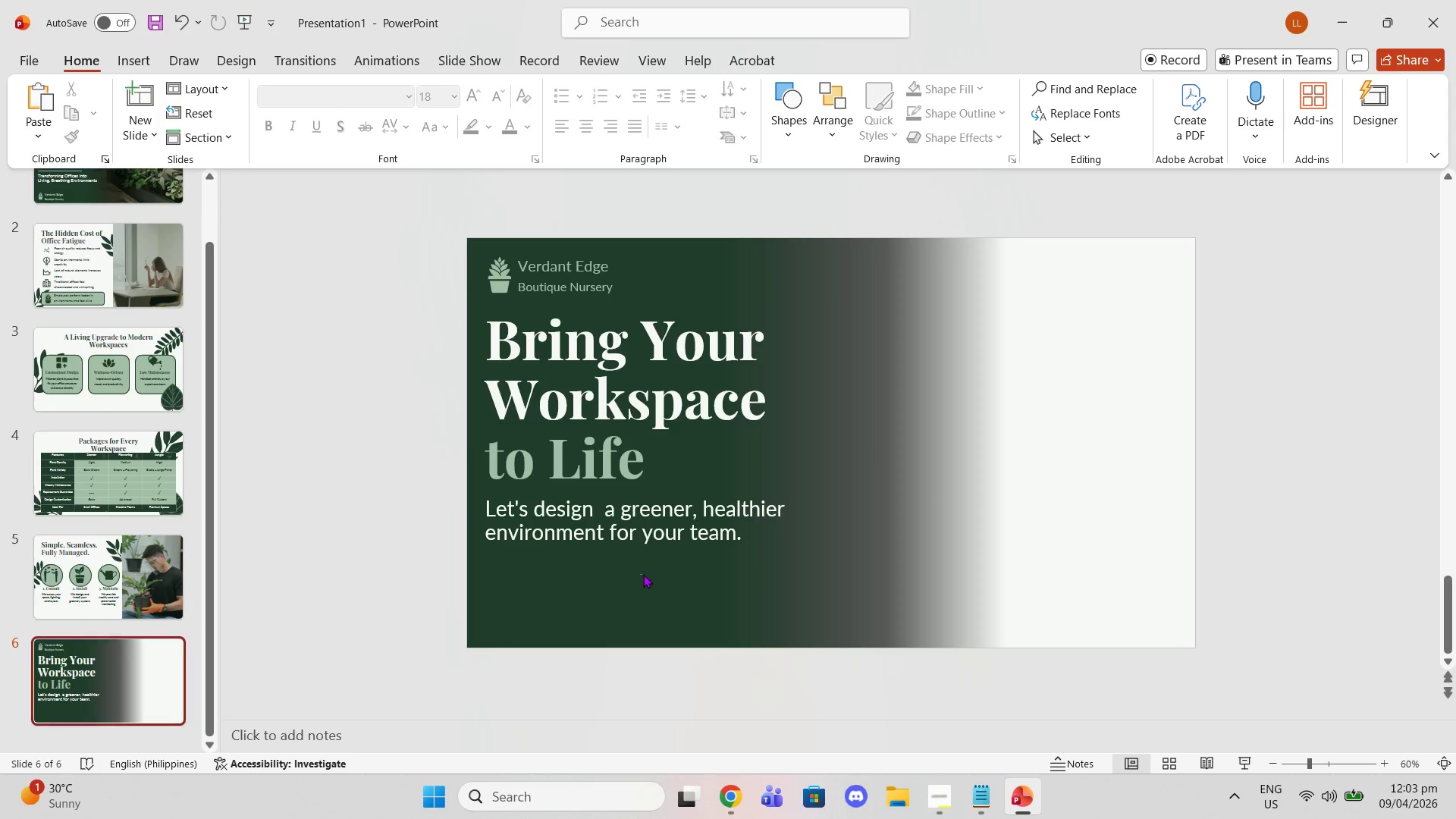 
key(Control+V)
 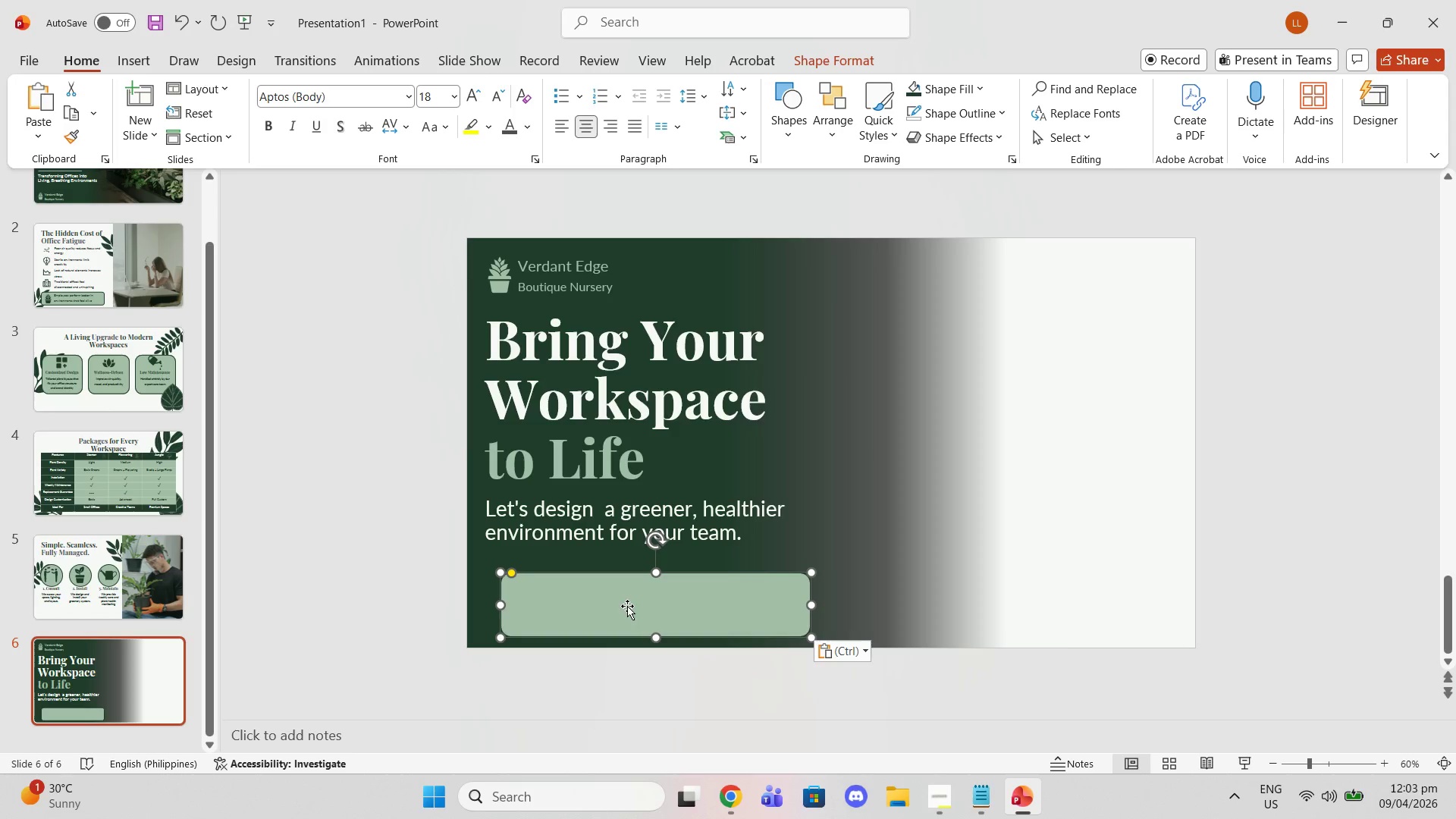 
left_click_drag(start_coordinate=[627, 606], to_coordinate=[610, 581])
 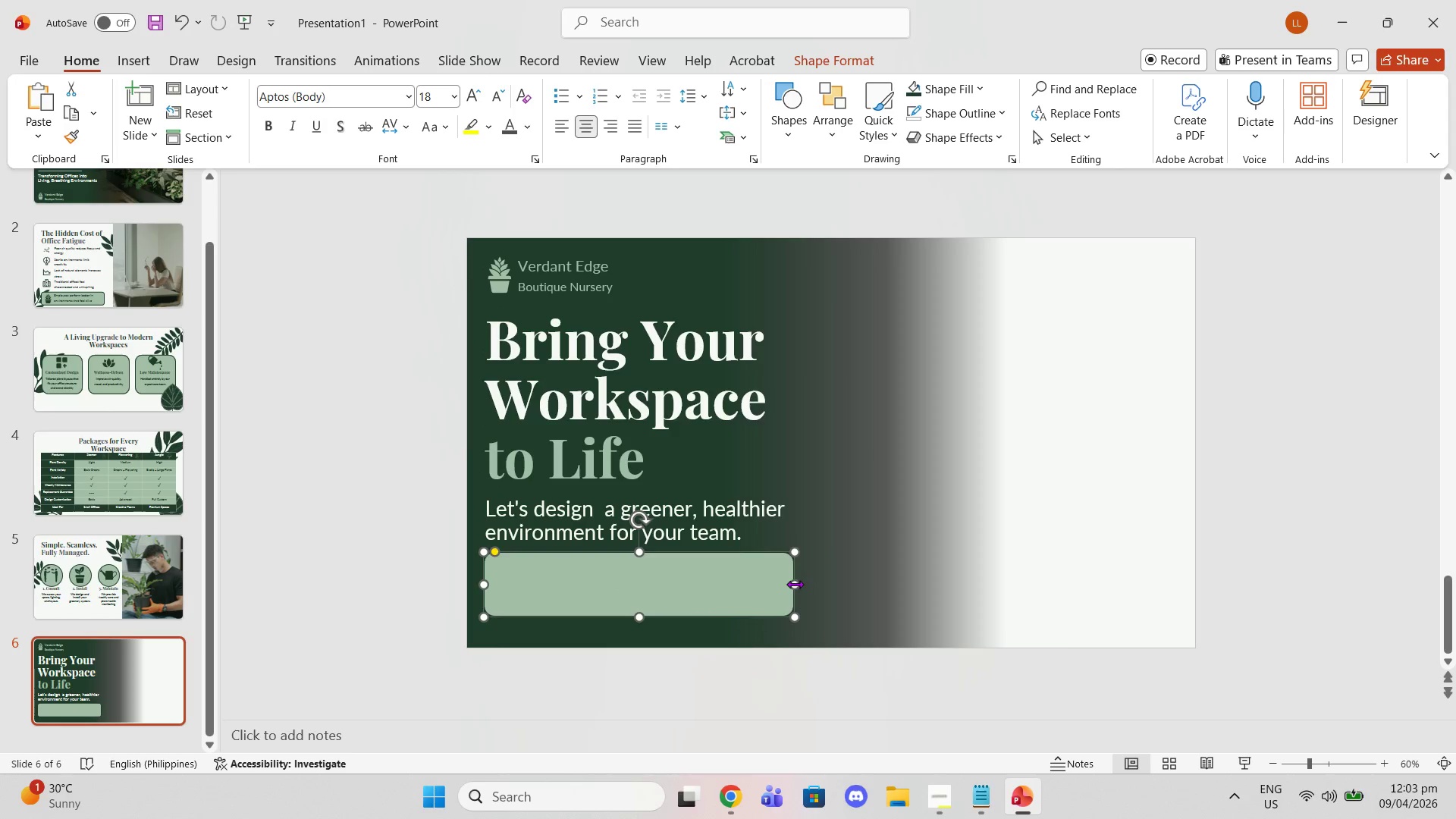 
left_click_drag(start_coordinate=[795, 584], to_coordinate=[807, 576])
 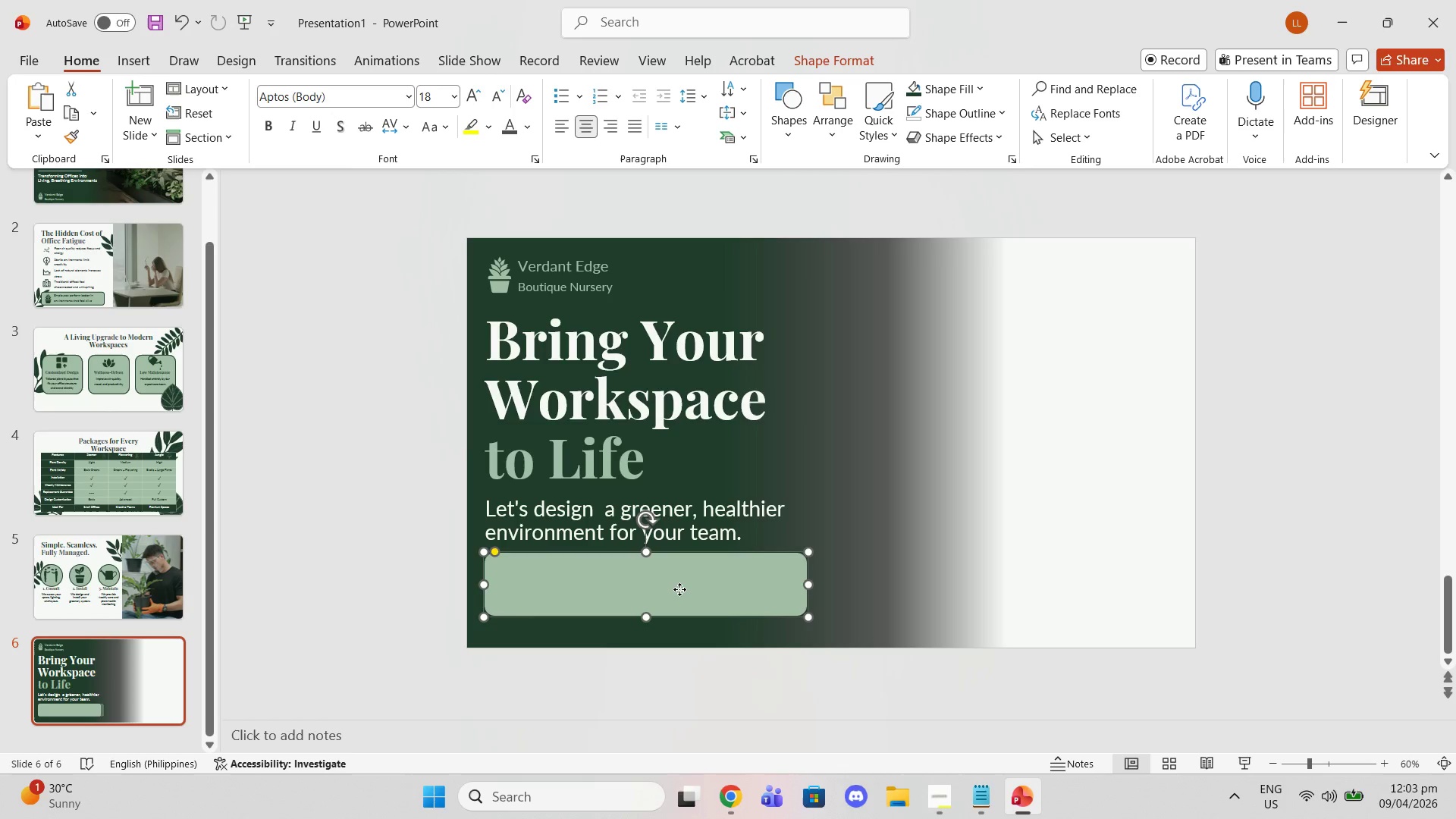 
left_click([679, 589])
 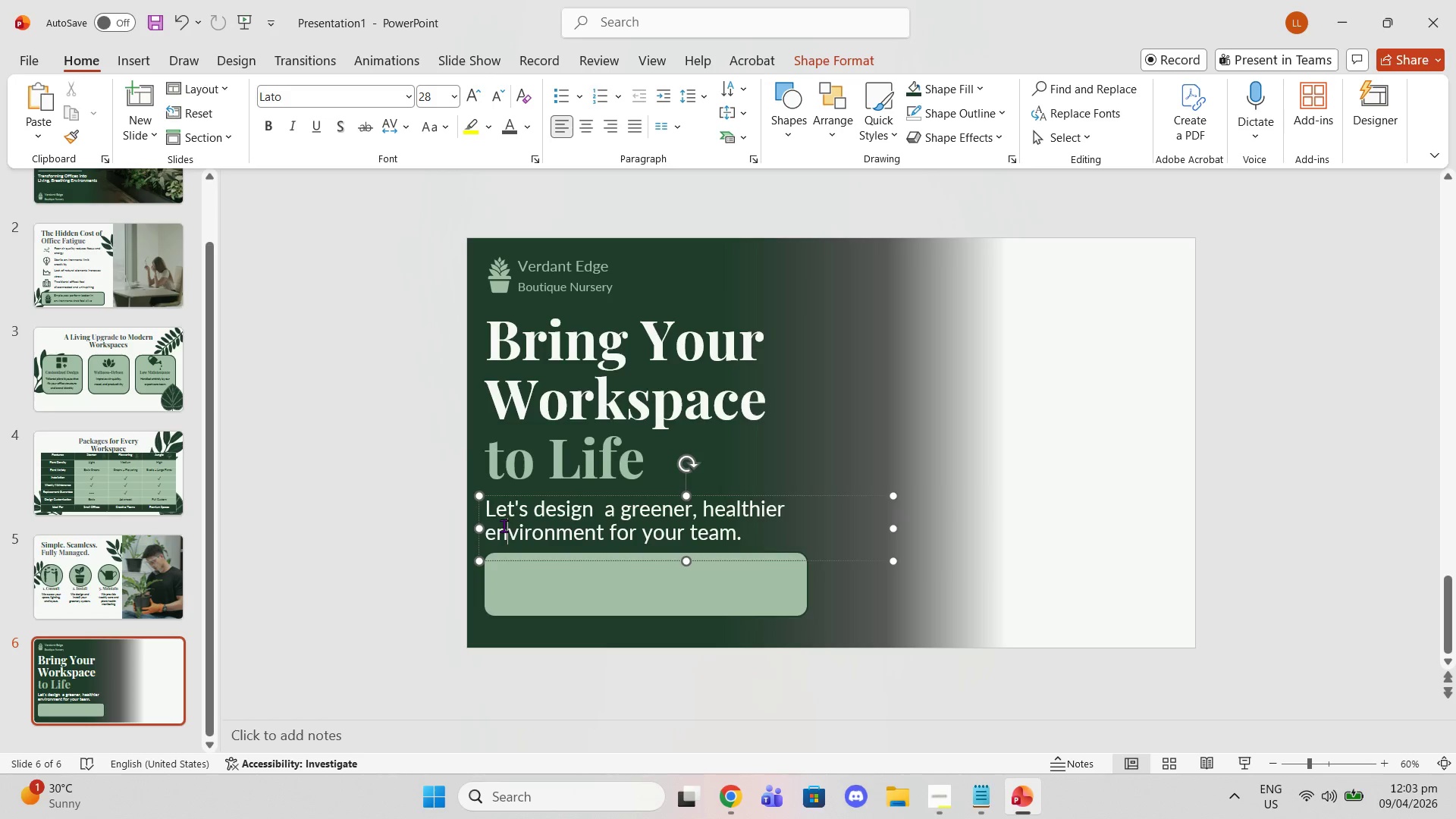 
left_click([539, 490])
 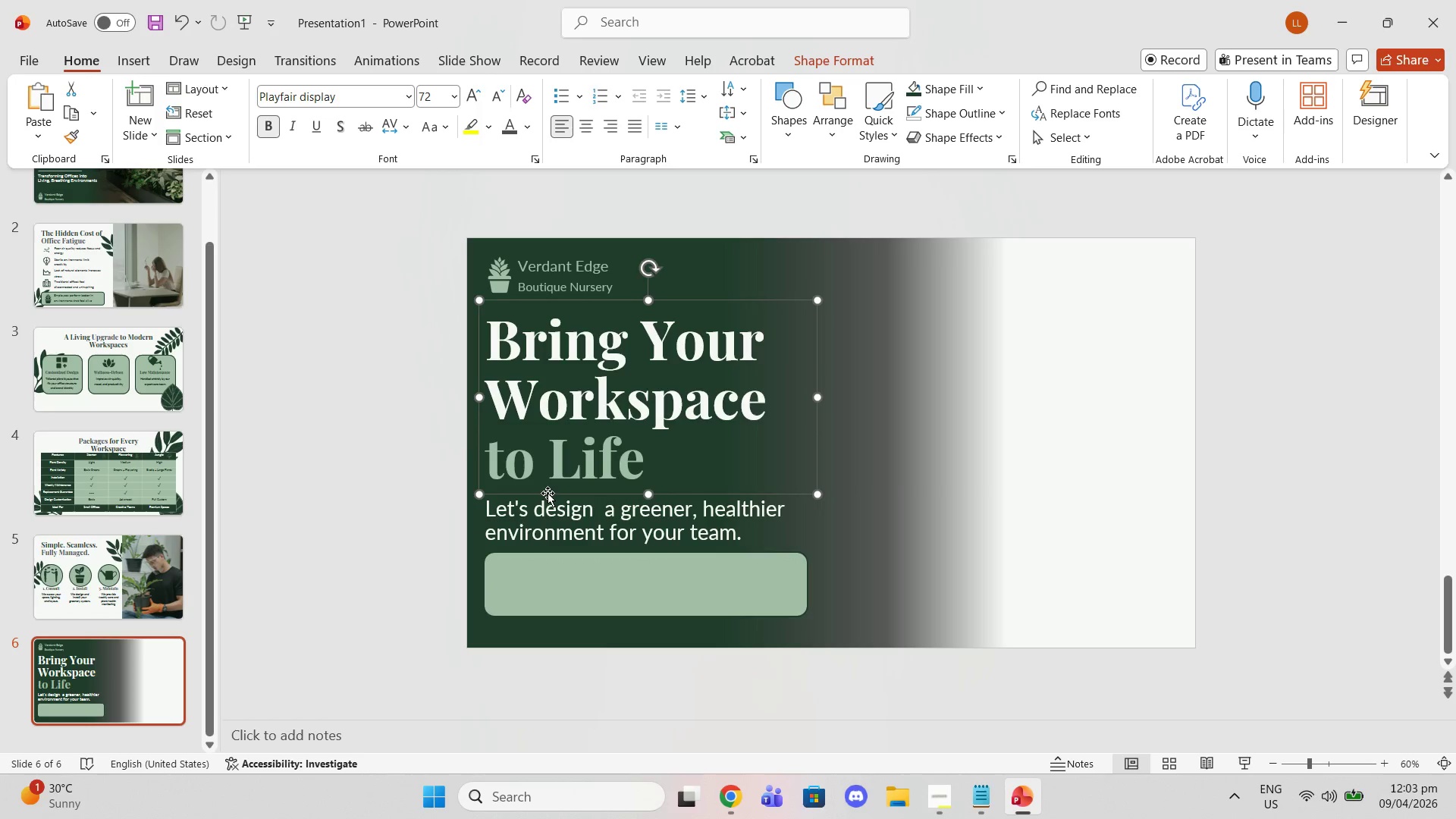 
double_click([548, 494])
 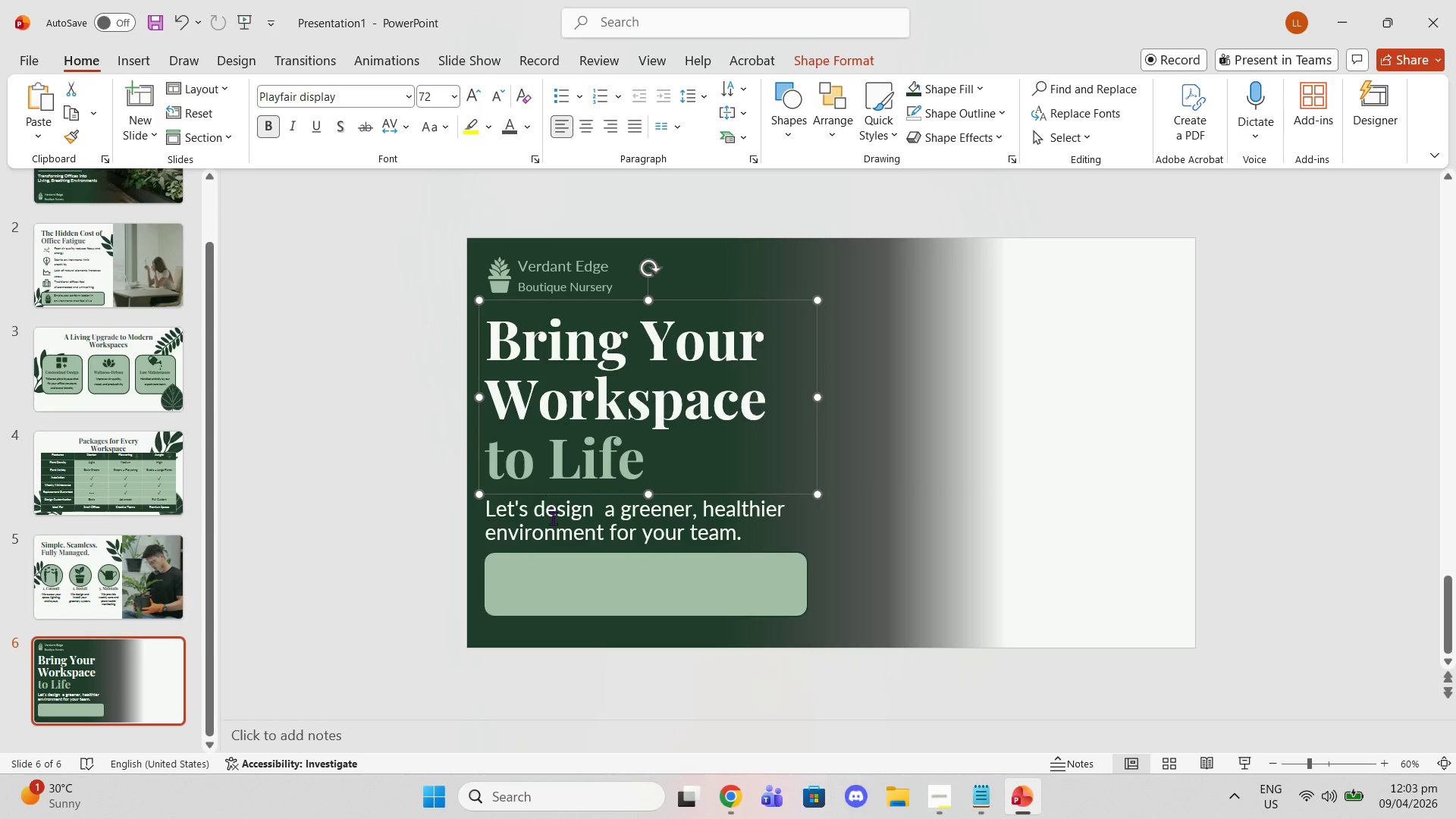 
left_click([553, 519])
 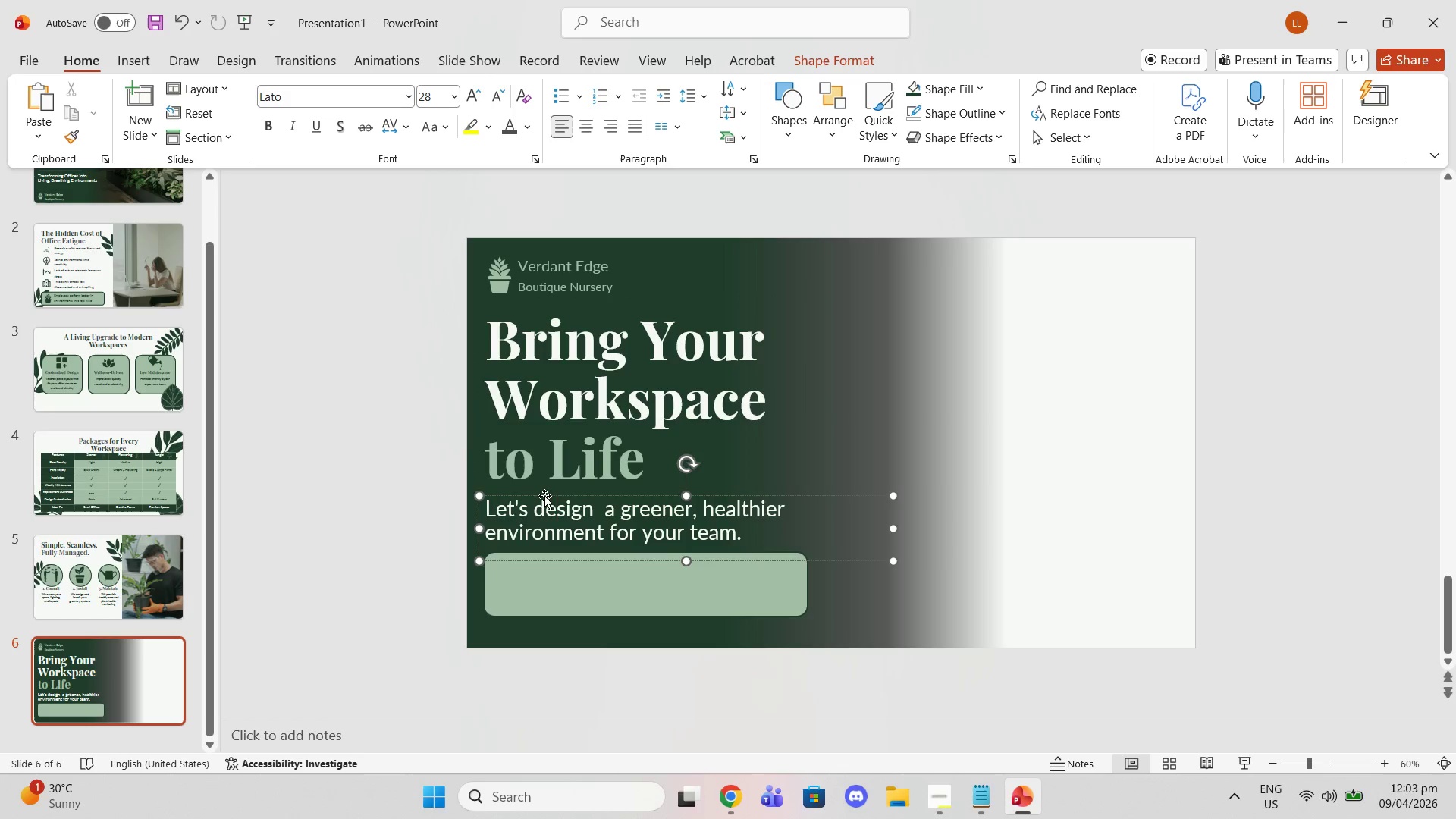 
left_click([544, 496])
 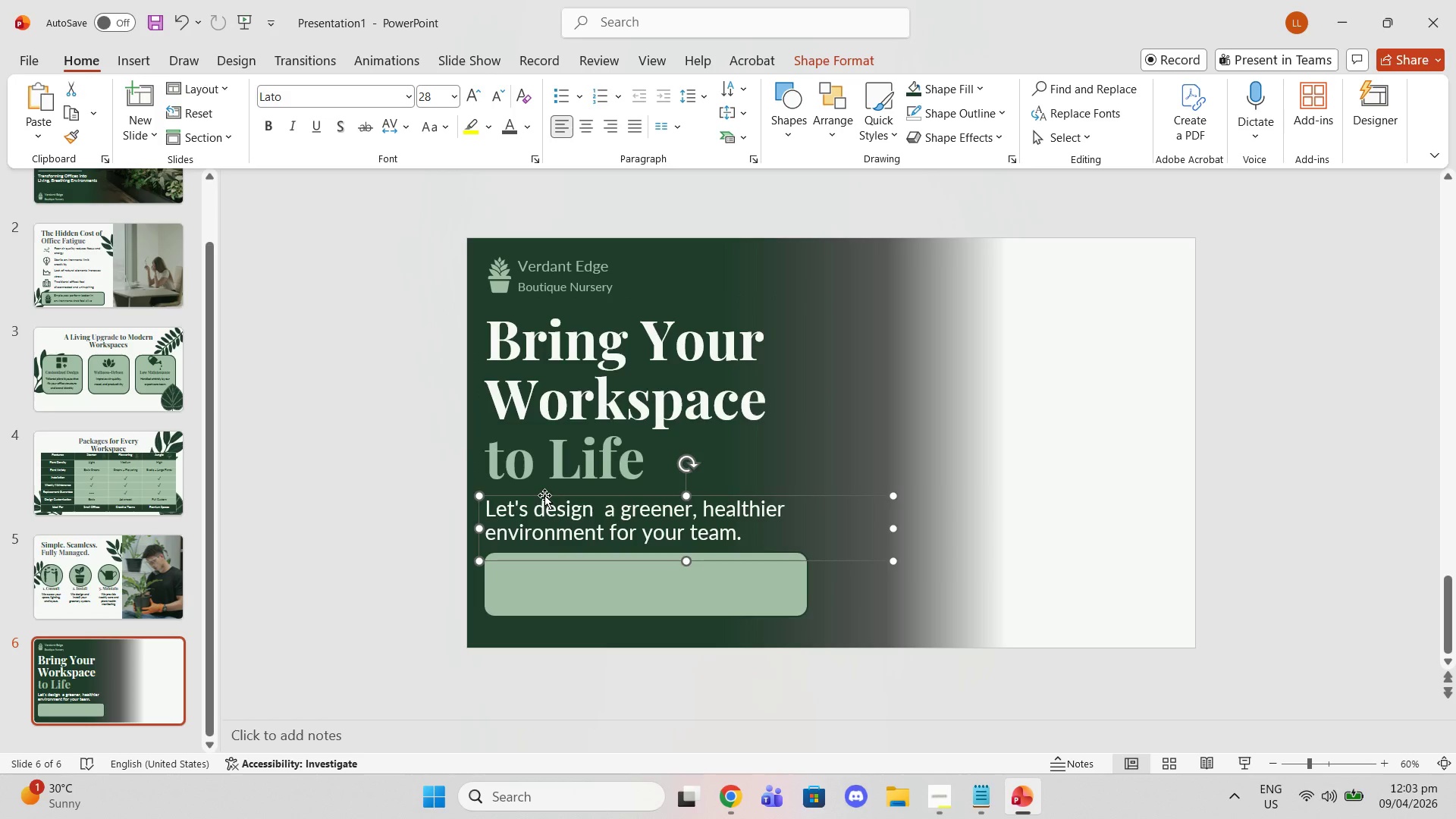 
key(Control+ControlLeft)
 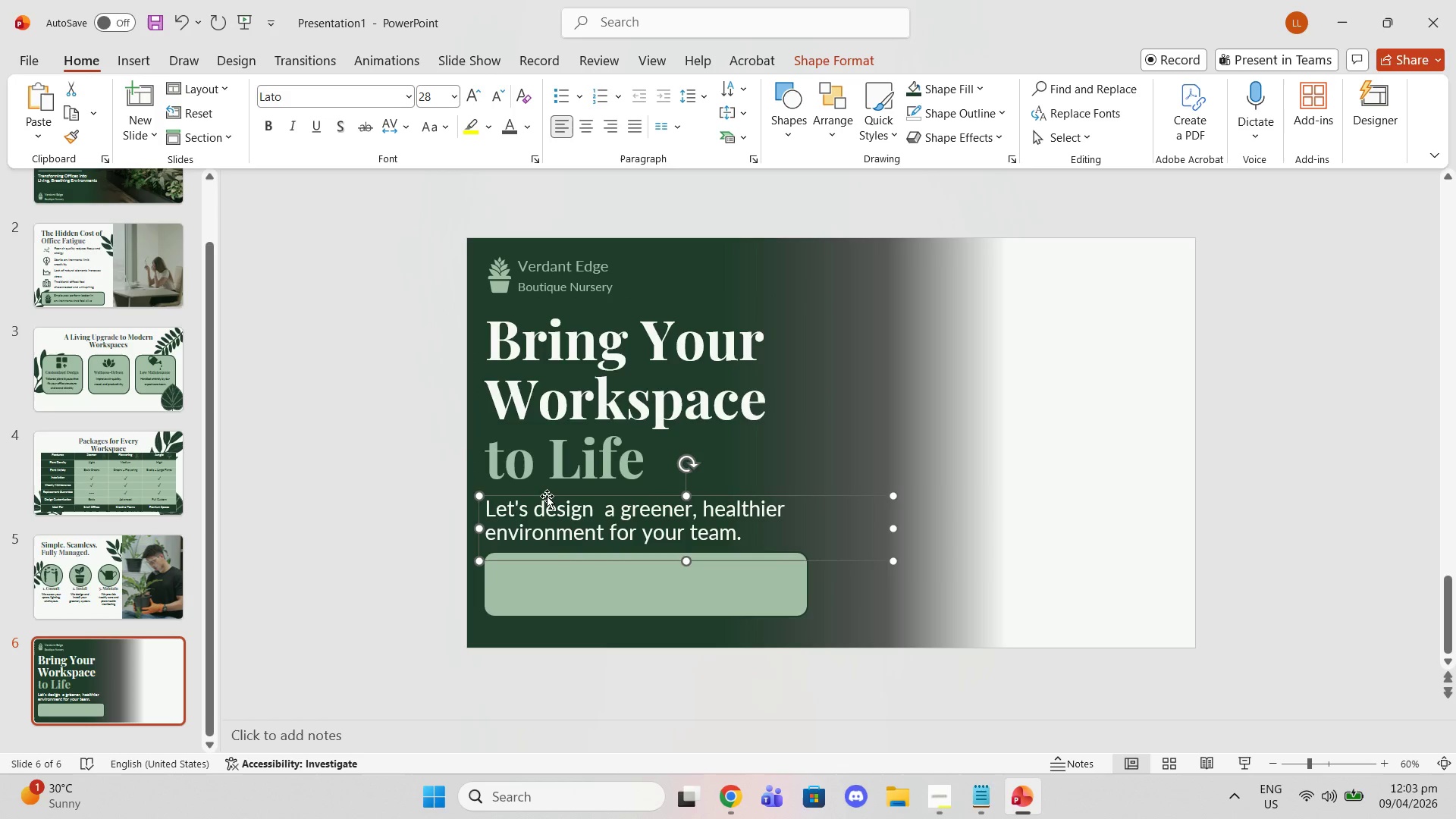 
key(Control+C)
 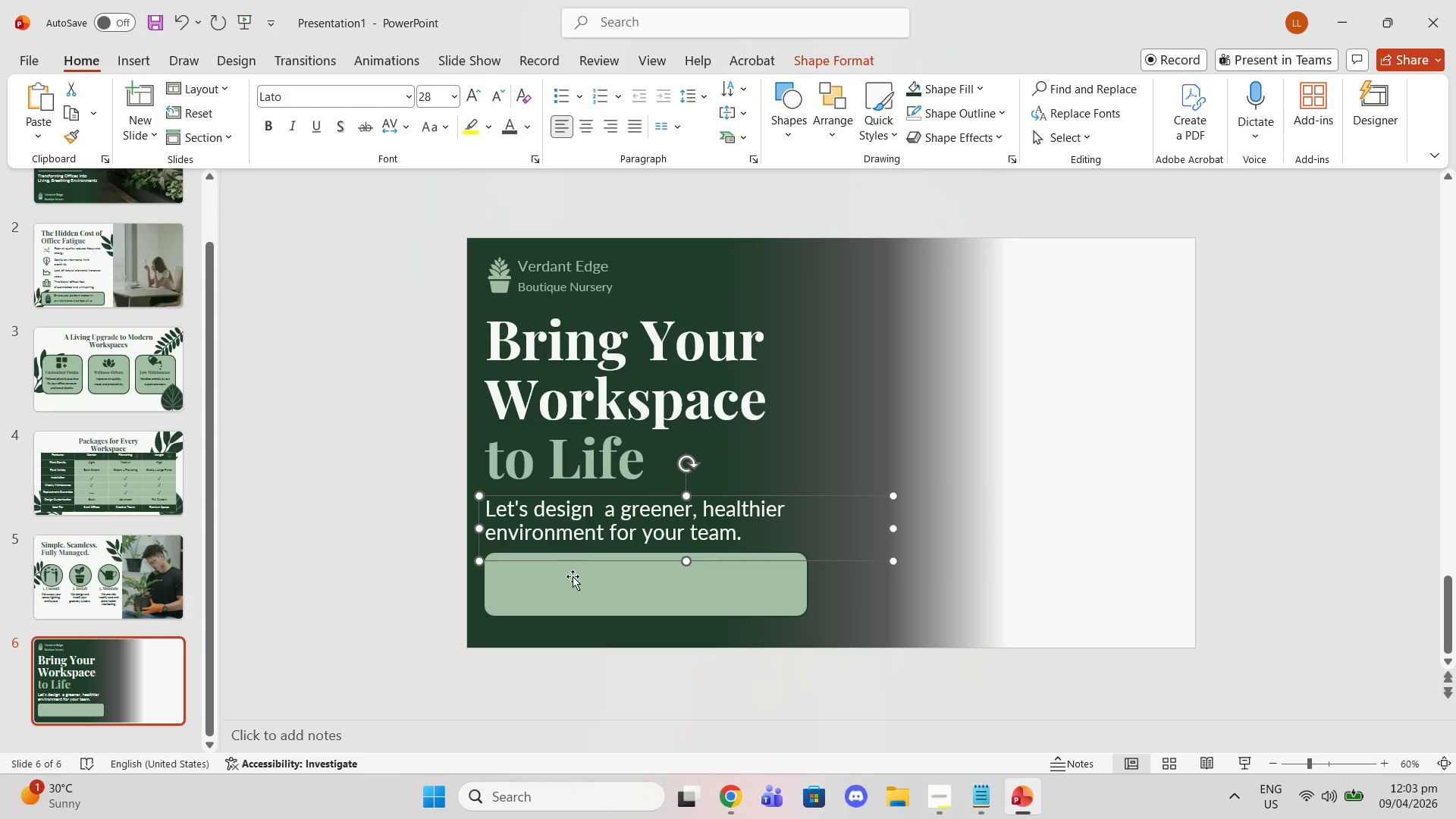 
left_click([573, 582])
 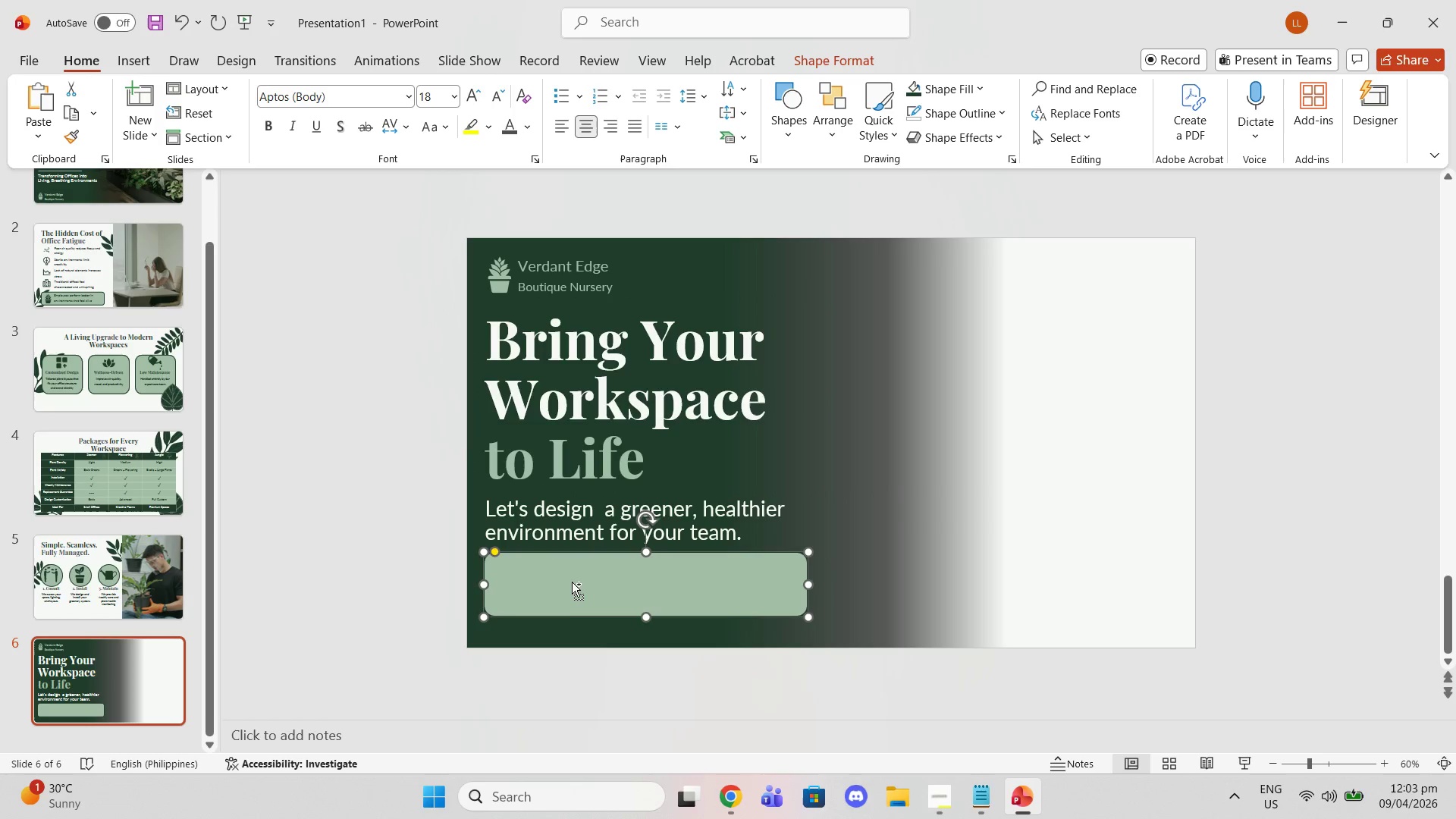 
key(Control+V)
 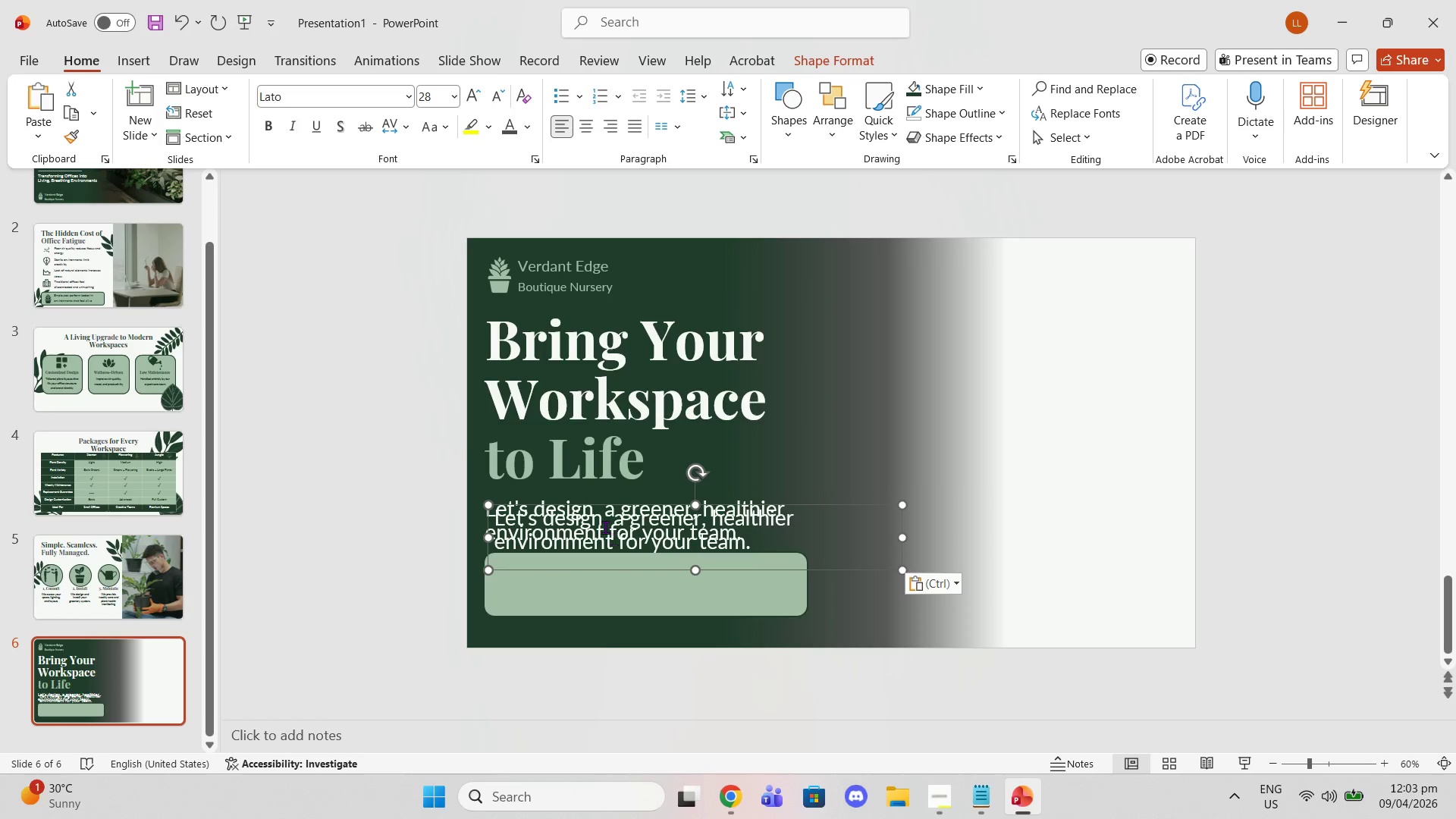 
left_click_drag(start_coordinate=[605, 527], to_coordinate=[608, 570])
 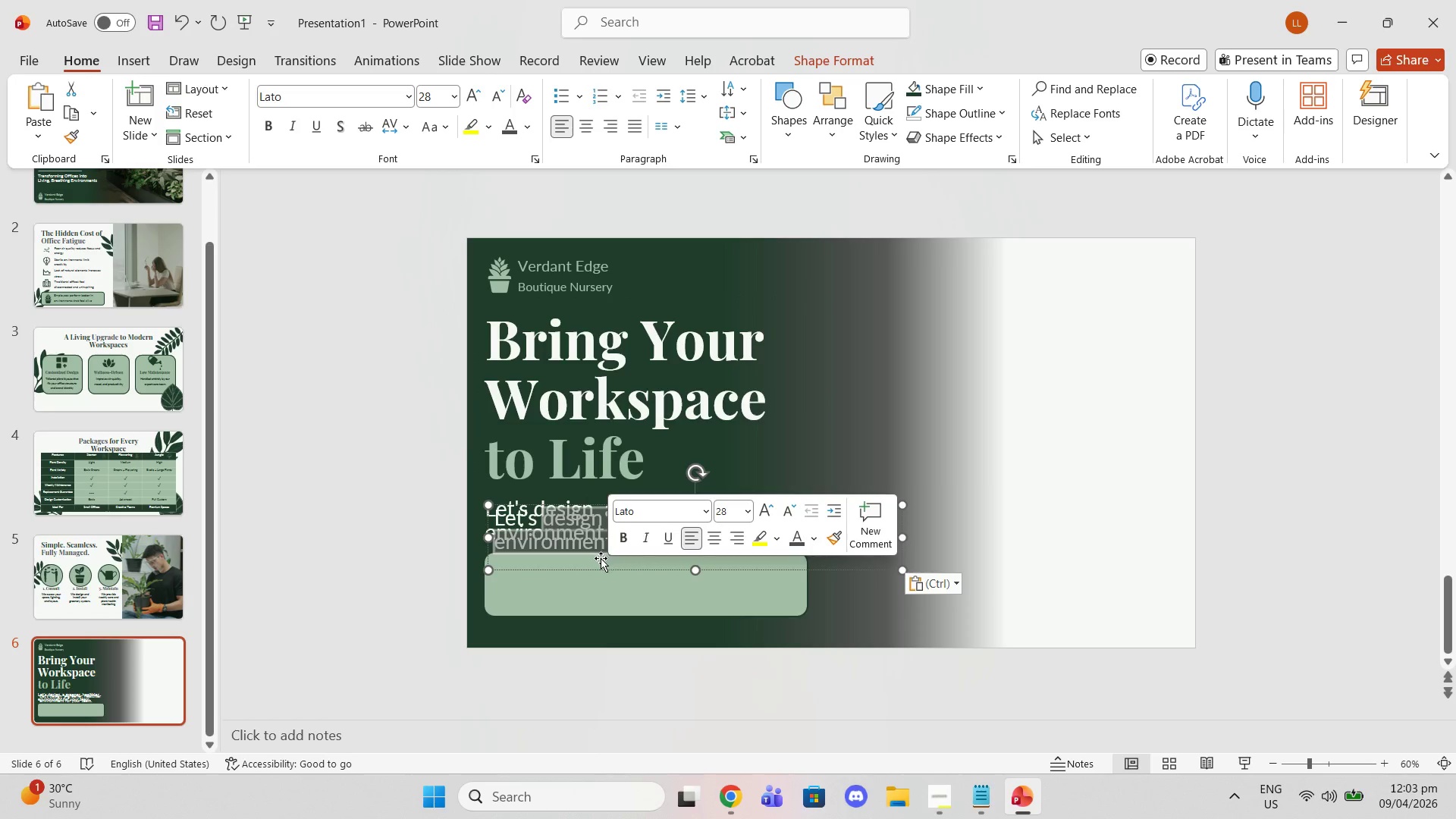 
left_click_drag(start_coordinate=[601, 558], to_coordinate=[602, 587])
 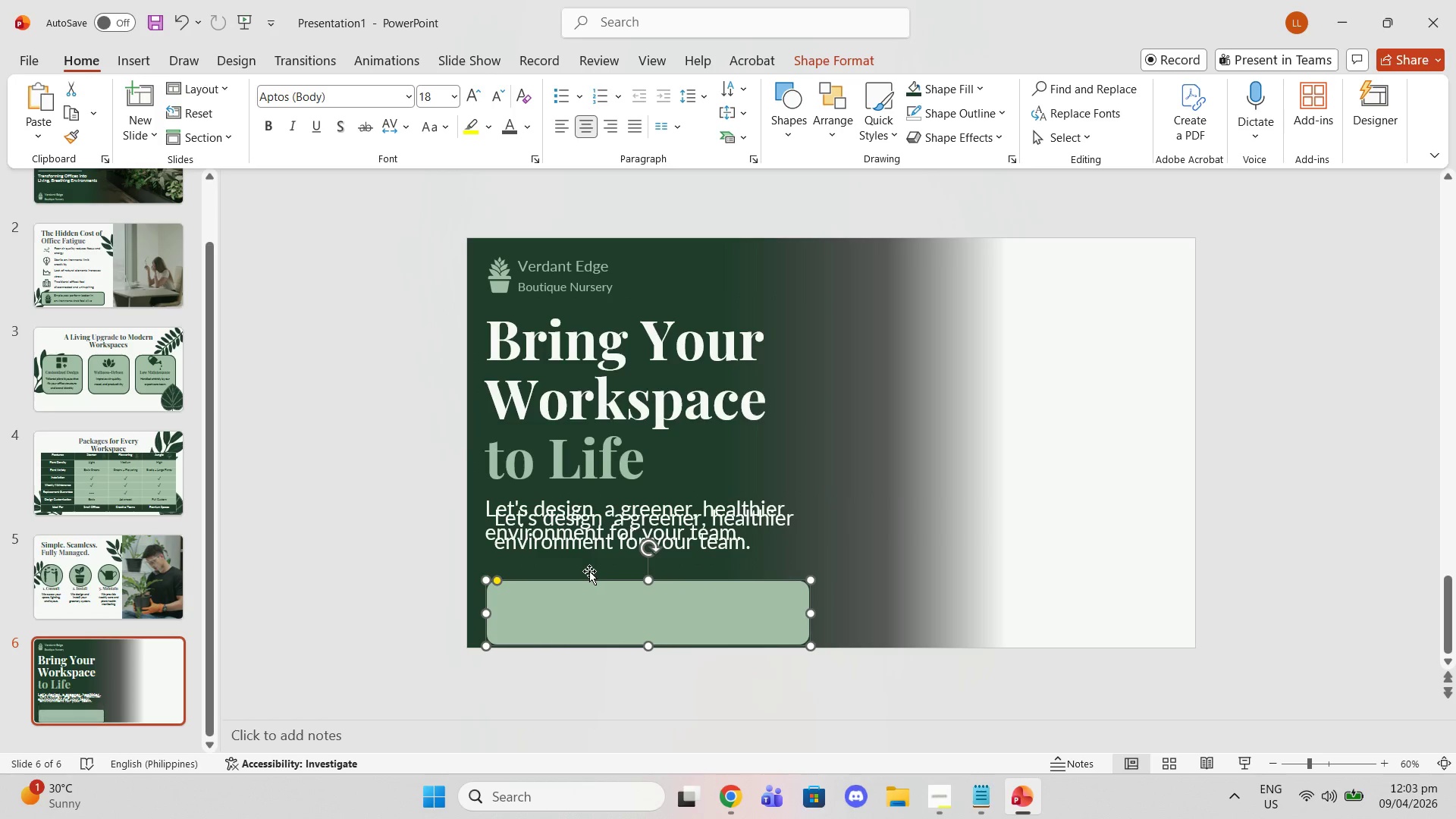 
key(Control+ControlLeft)
 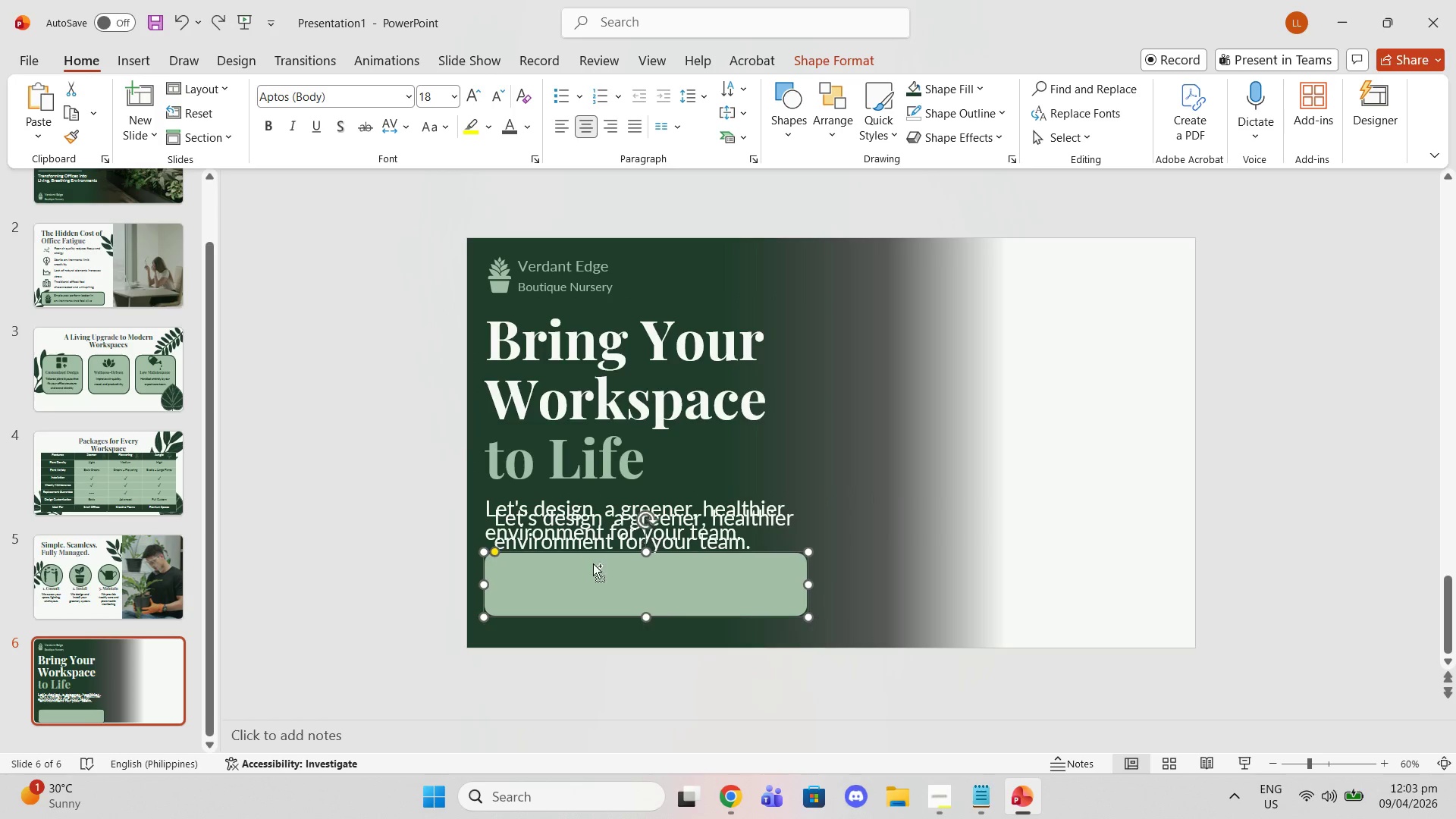 
key(Control+Z)
 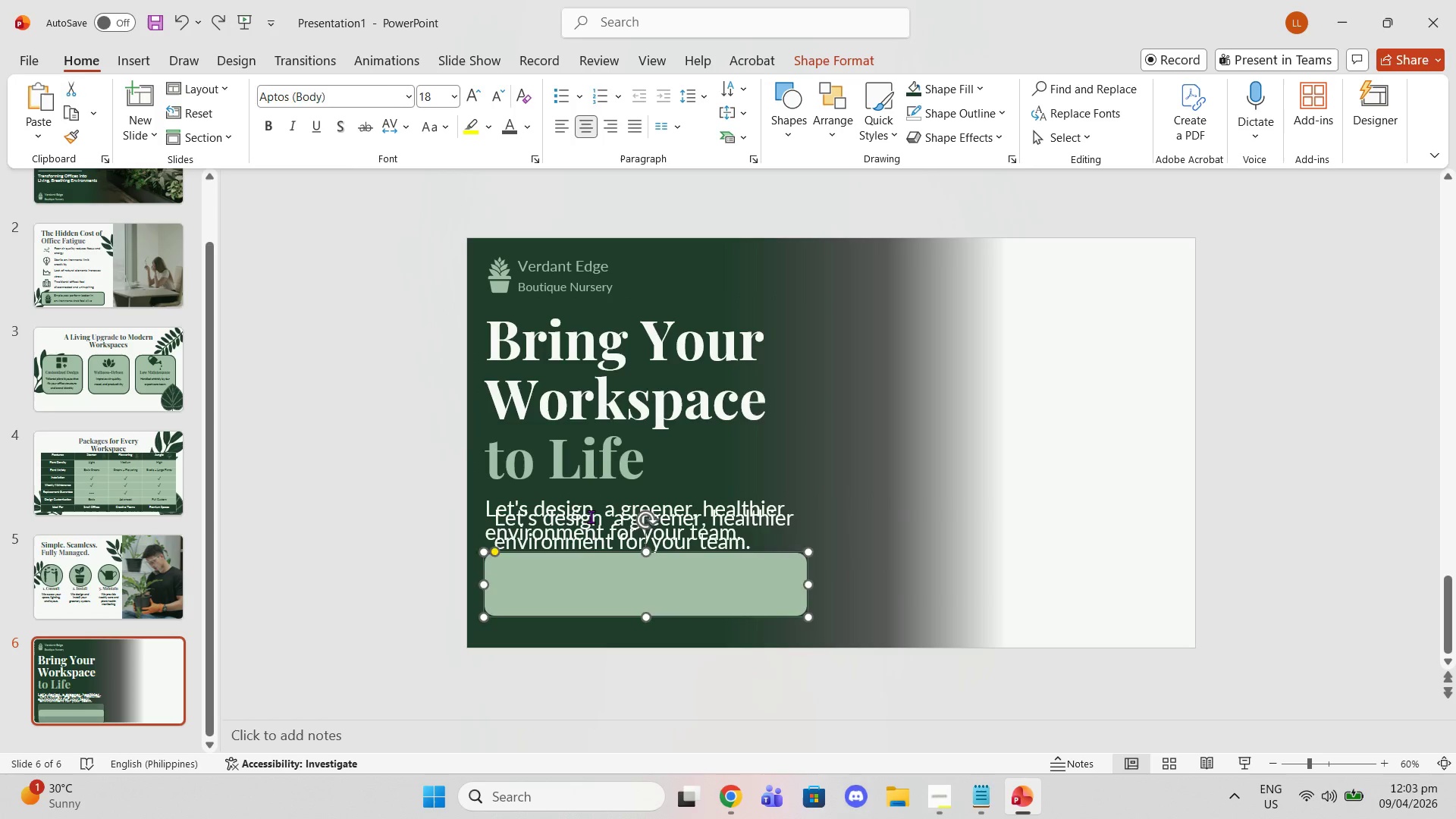 
left_click([591, 516])
 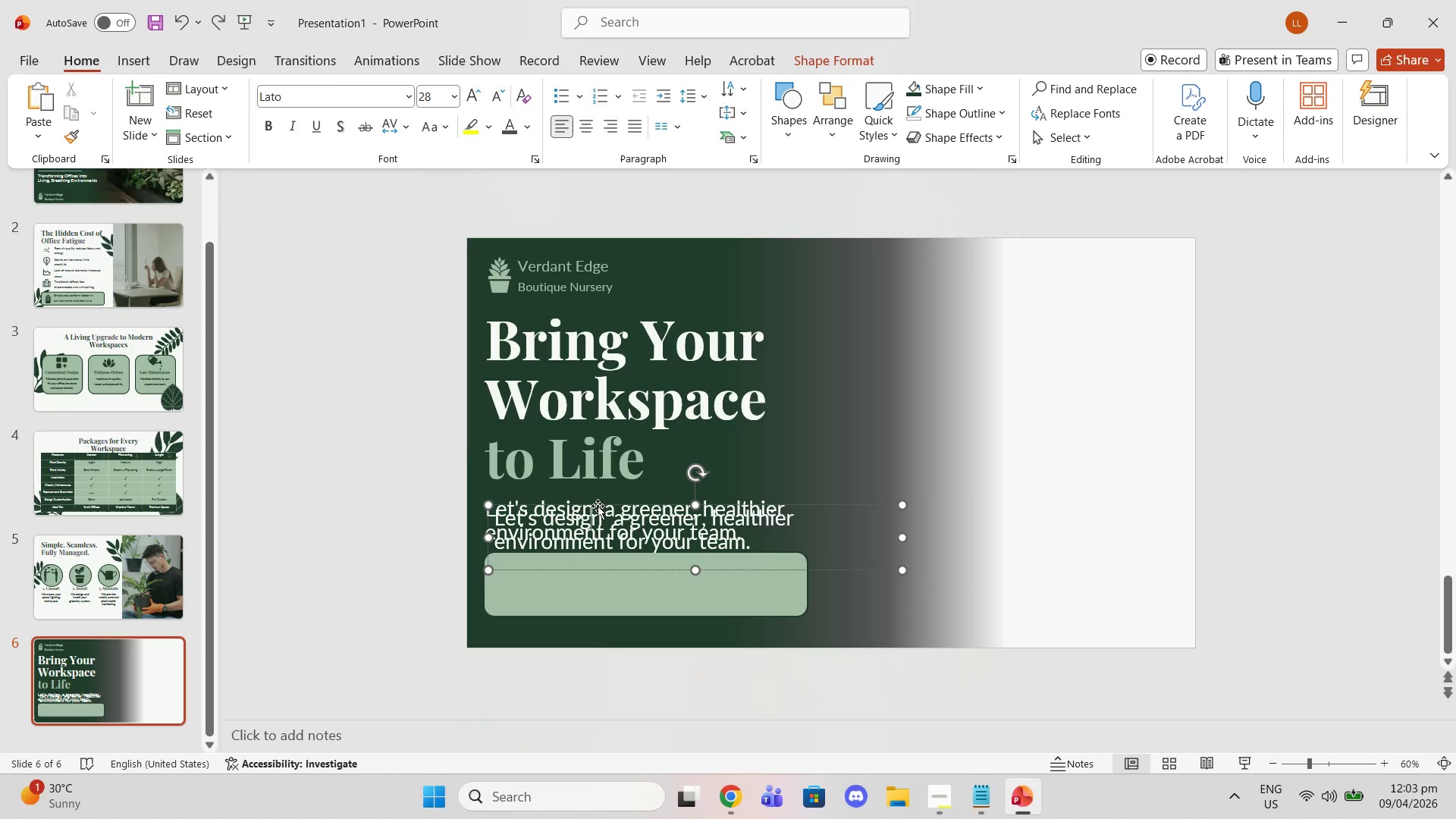 
left_click_drag(start_coordinate=[598, 506], to_coordinate=[603, 560])
 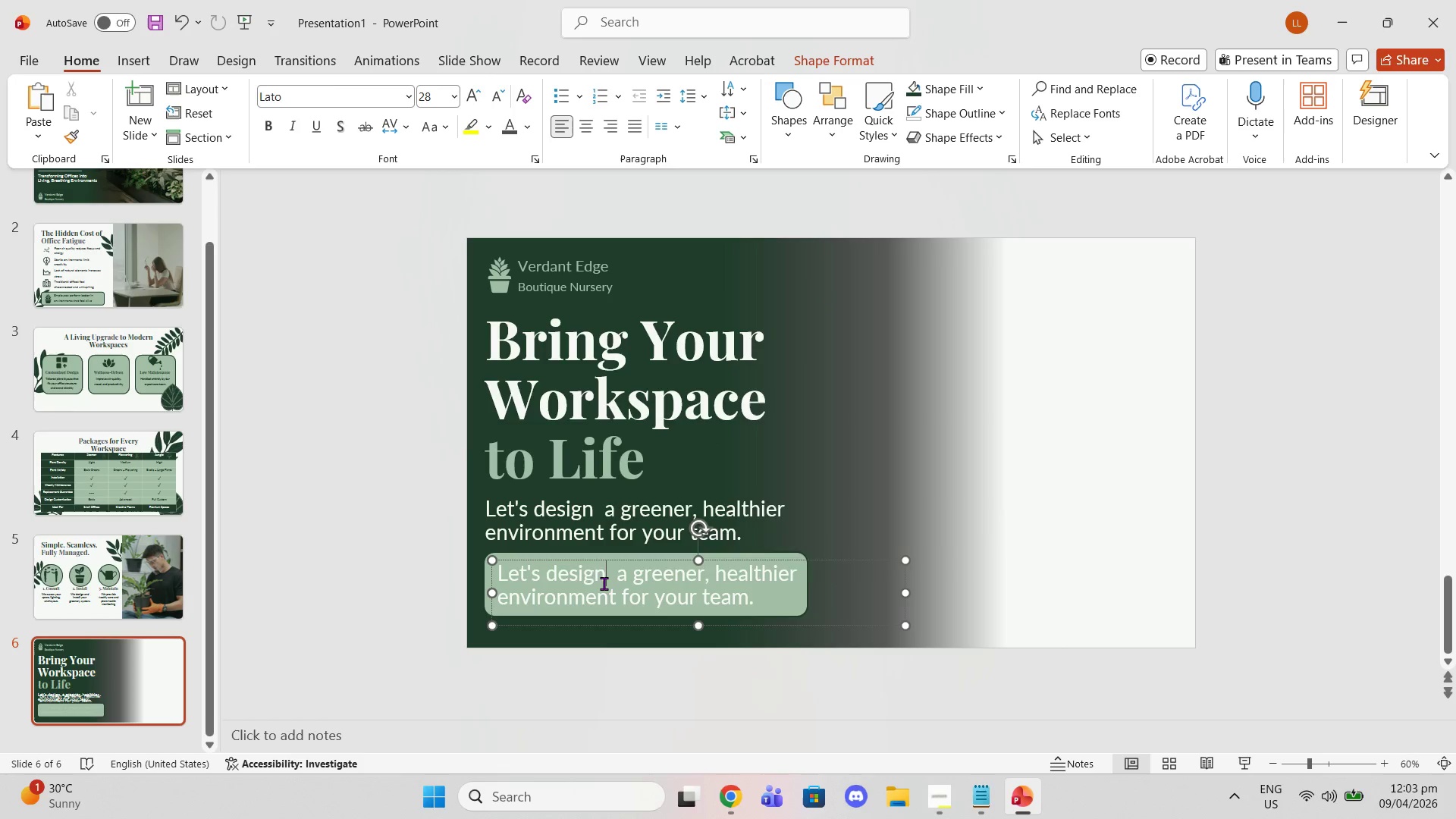 
double_click([604, 583])
 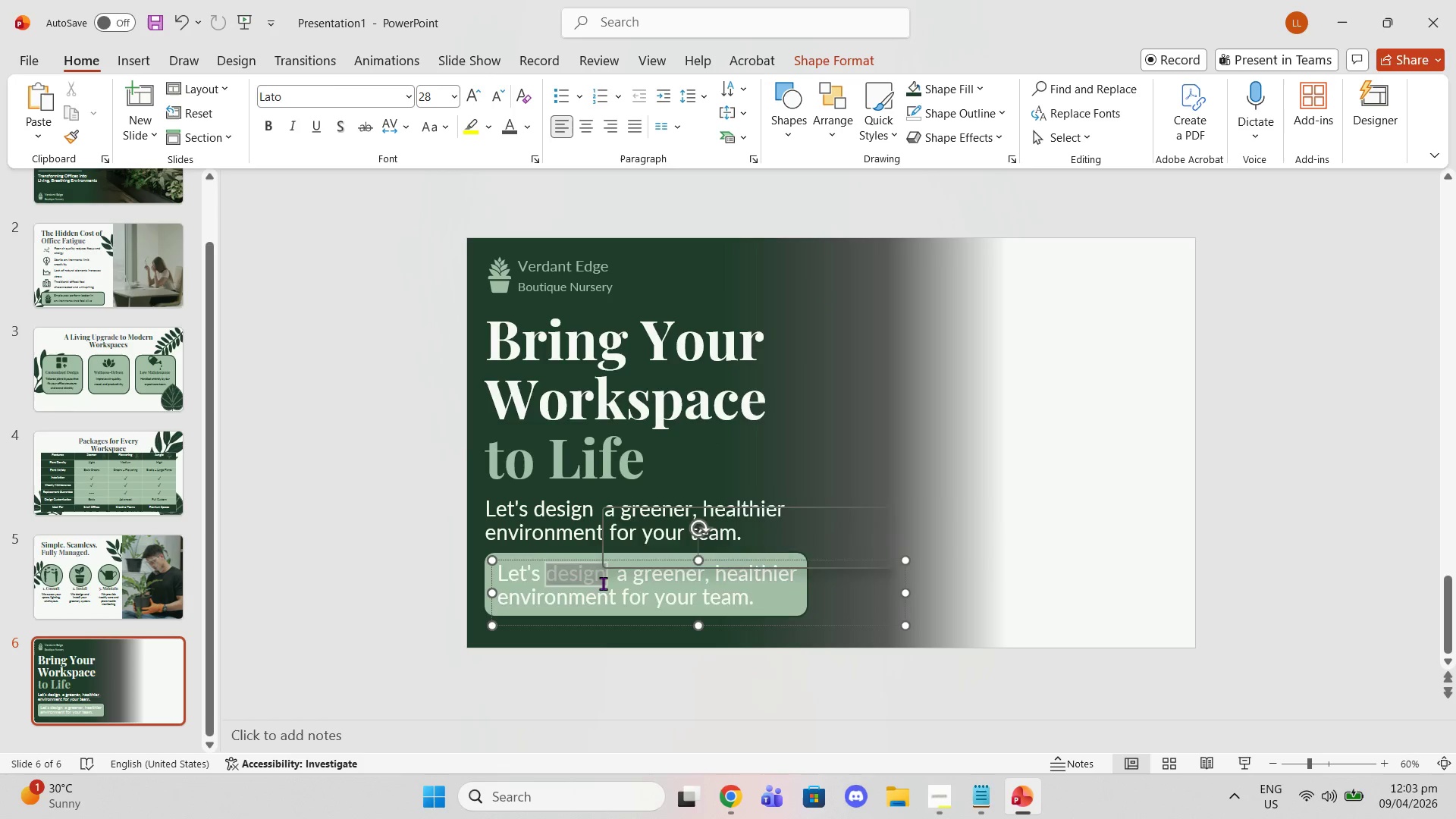 
triple_click([603, 583])
 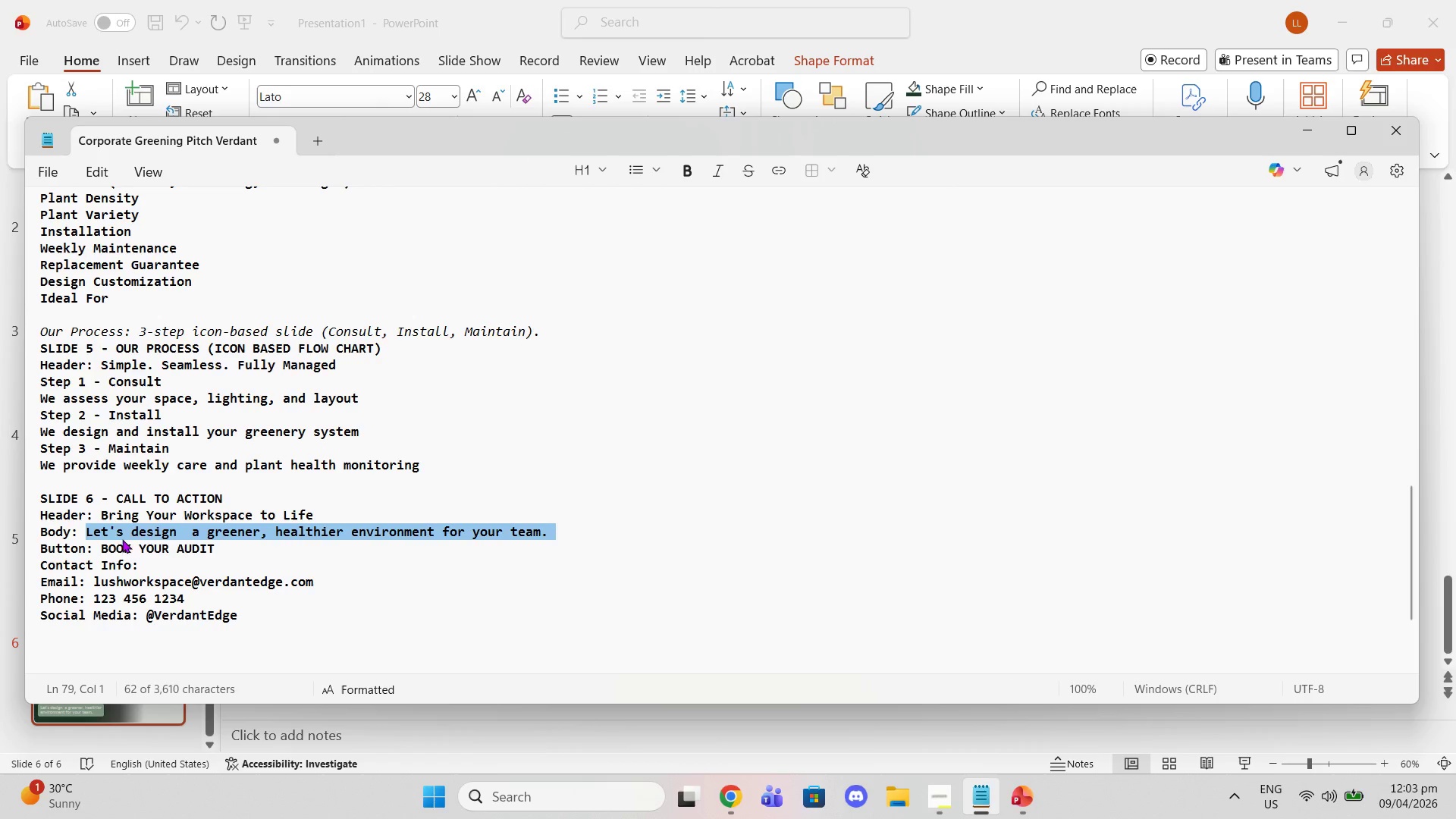 
left_click_drag(start_coordinate=[102, 547], to_coordinate=[221, 543])
 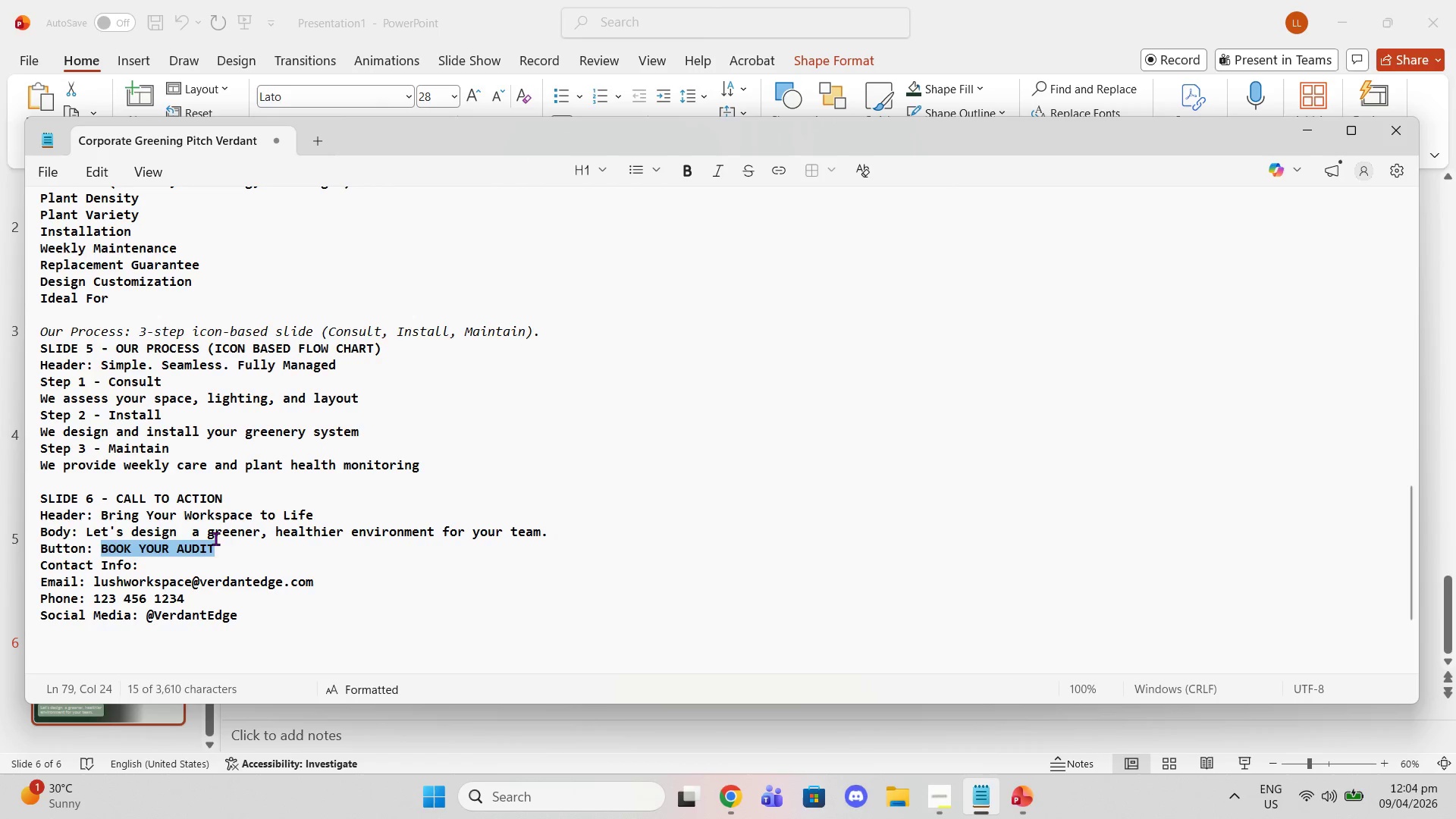 
key(Control+C)
 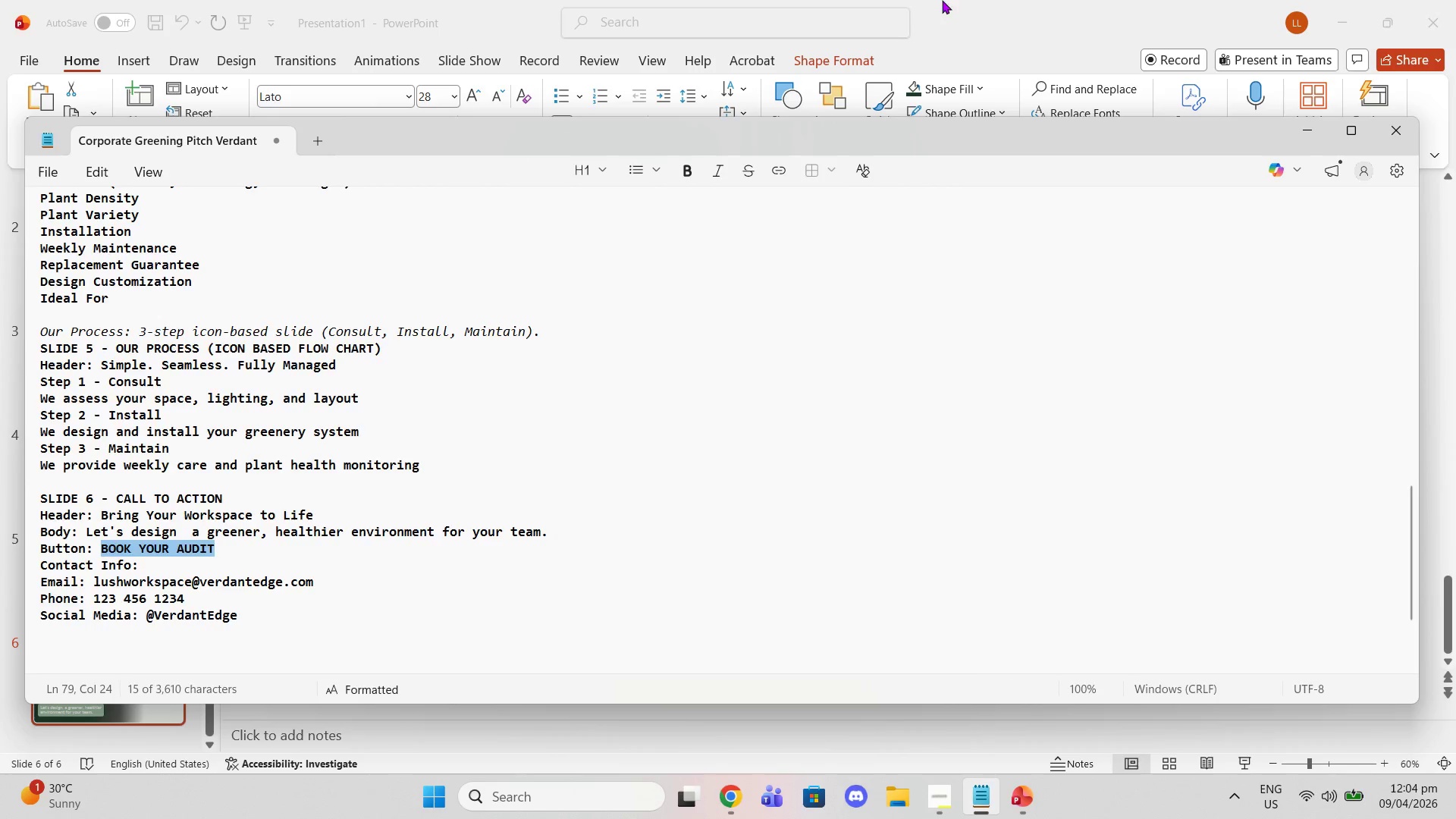 
left_click([942, 0])
 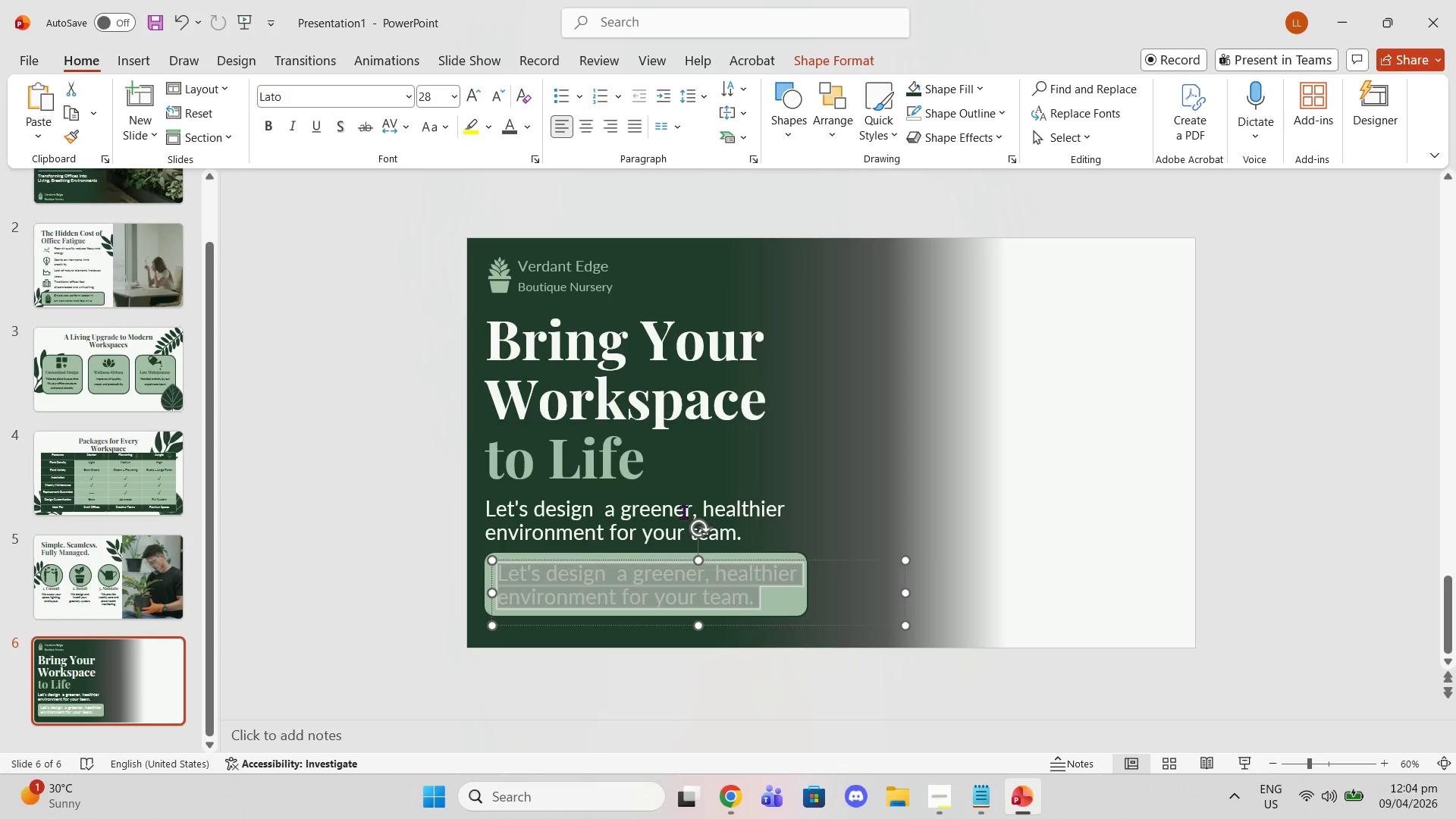 
key(Control+V)
 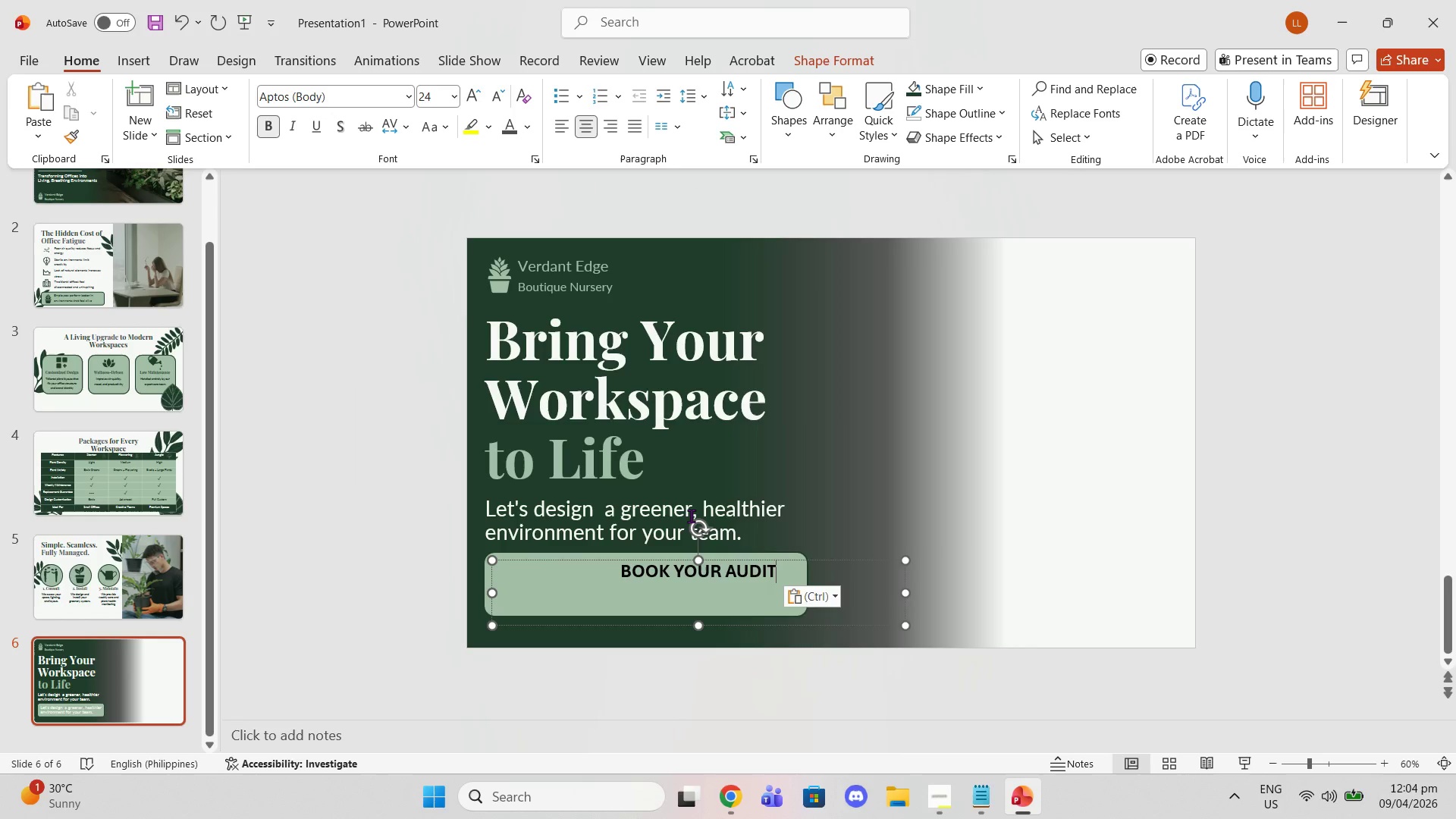 
key(Control+ControlLeft)
 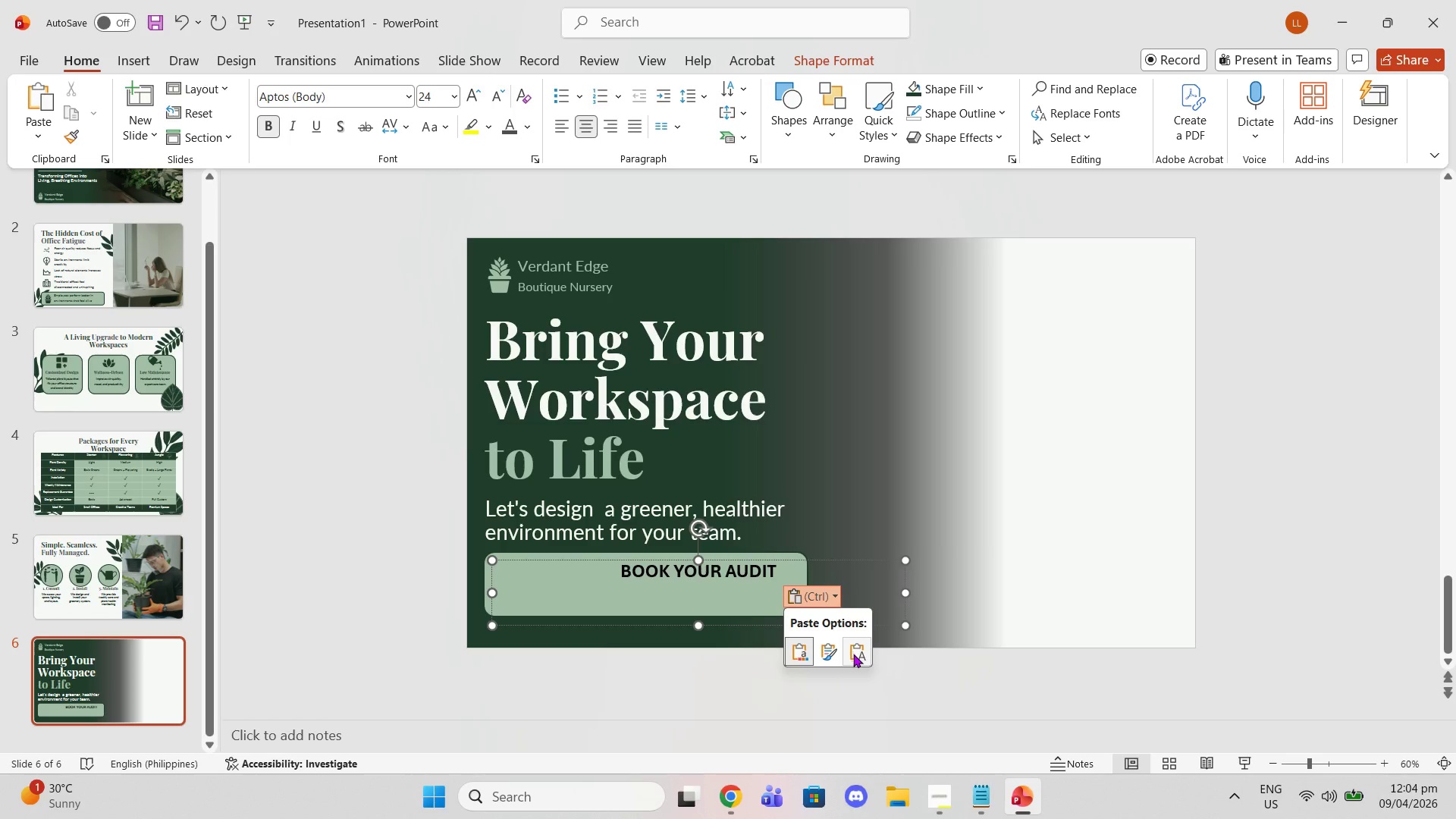 
left_click([853, 654])
 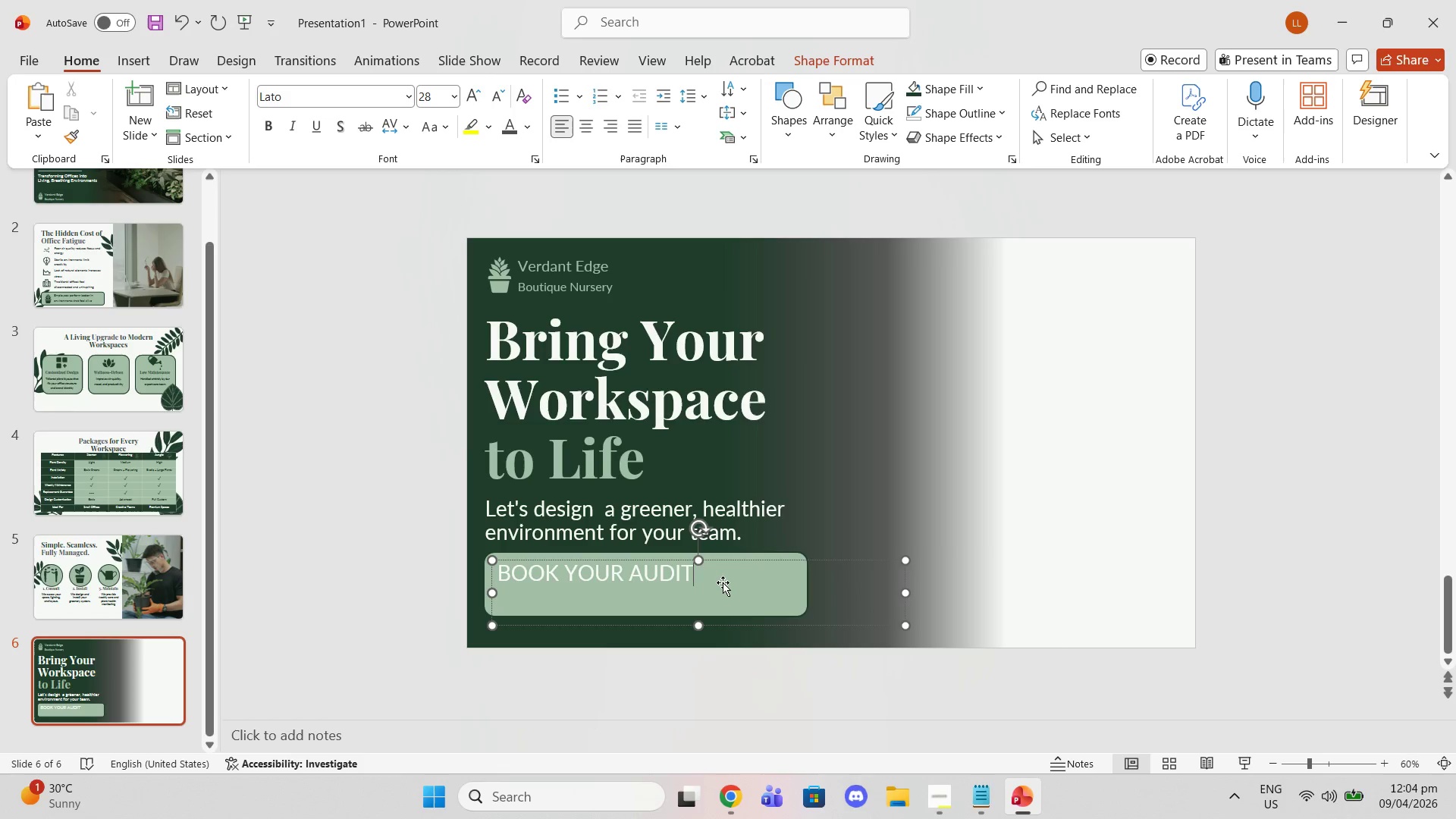 
left_click_drag(start_coordinate=[714, 576], to_coordinate=[413, 563])
 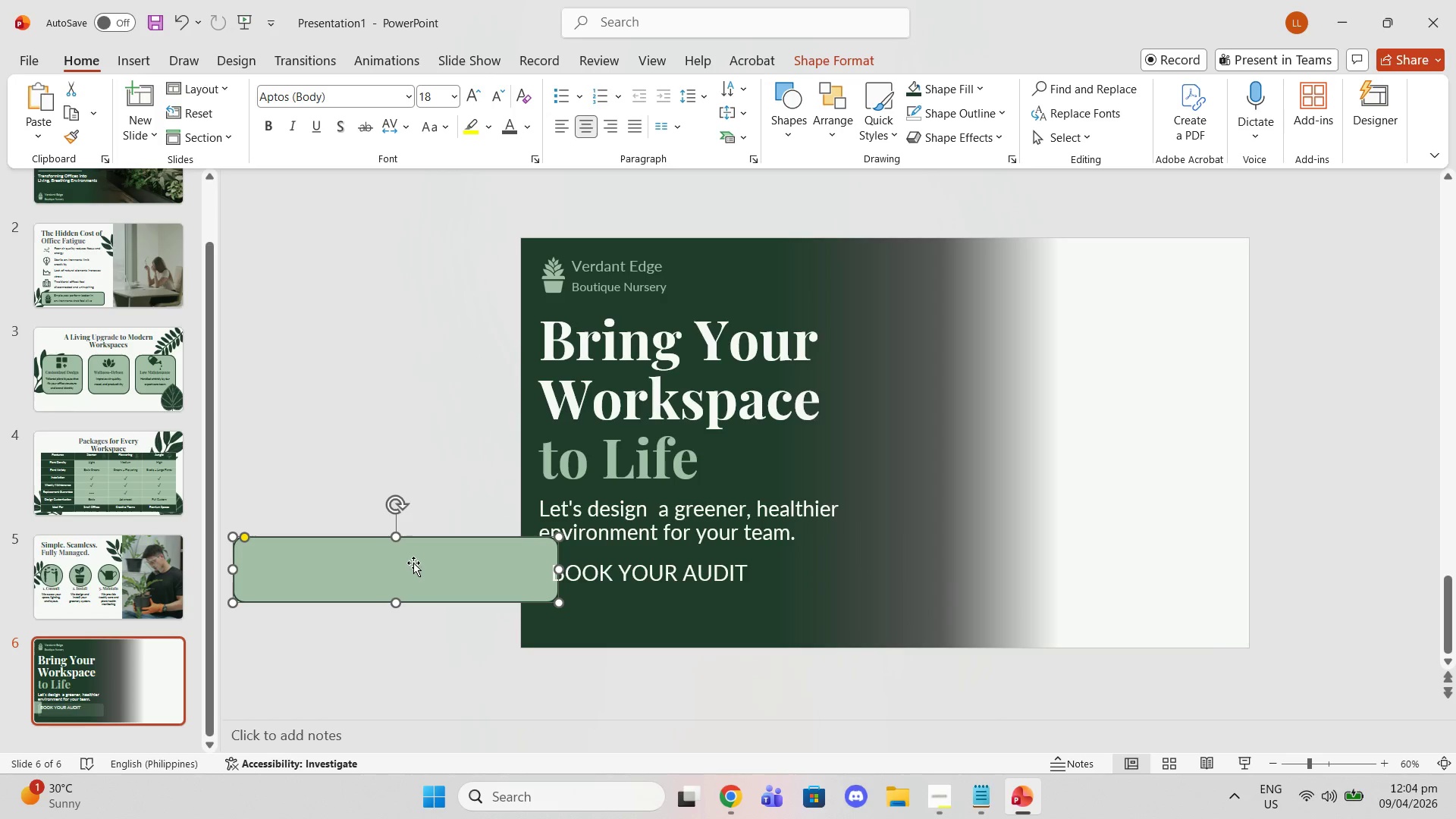 
key(Control+ControlLeft)
 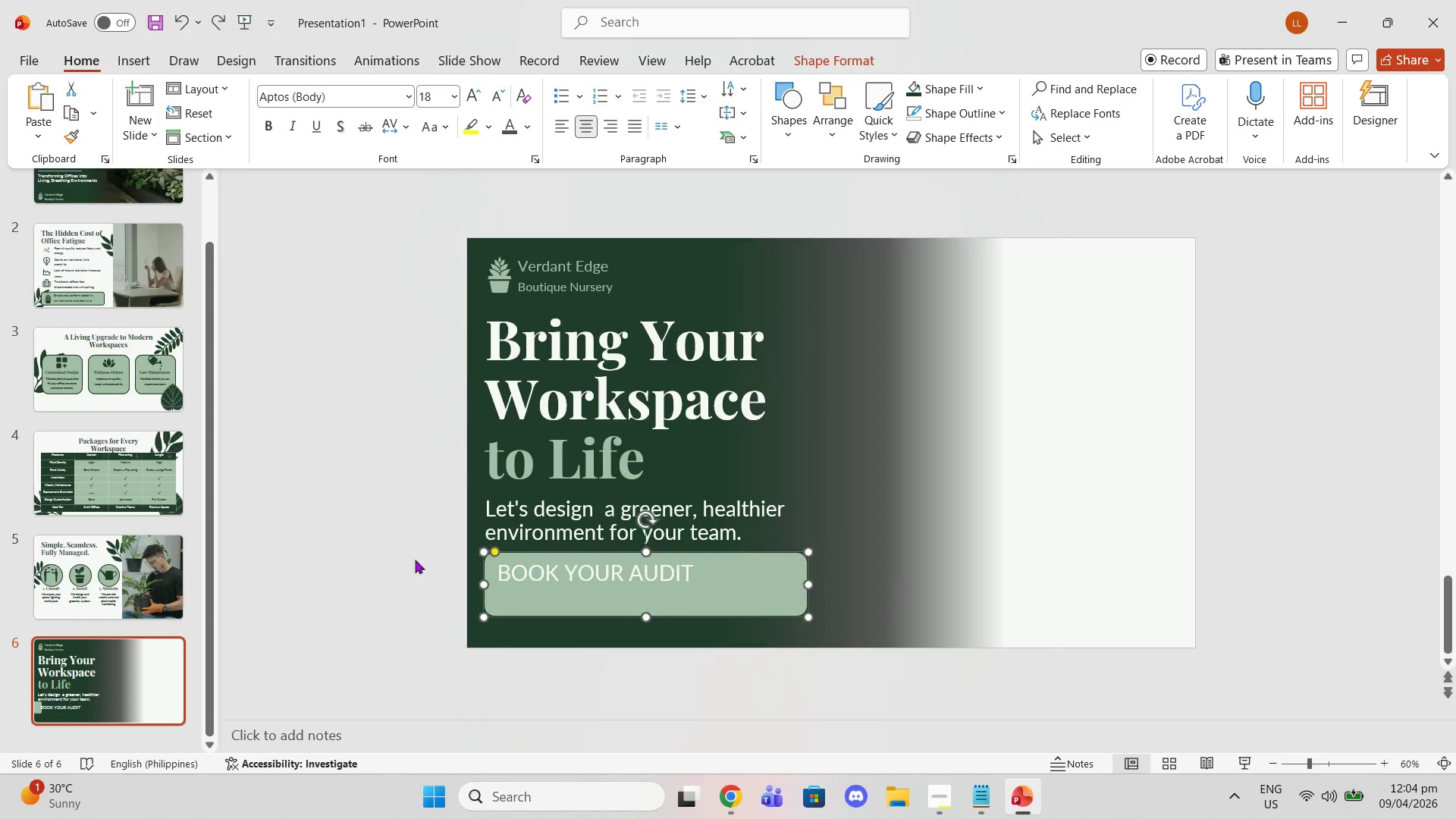 
key(Control+Z)
 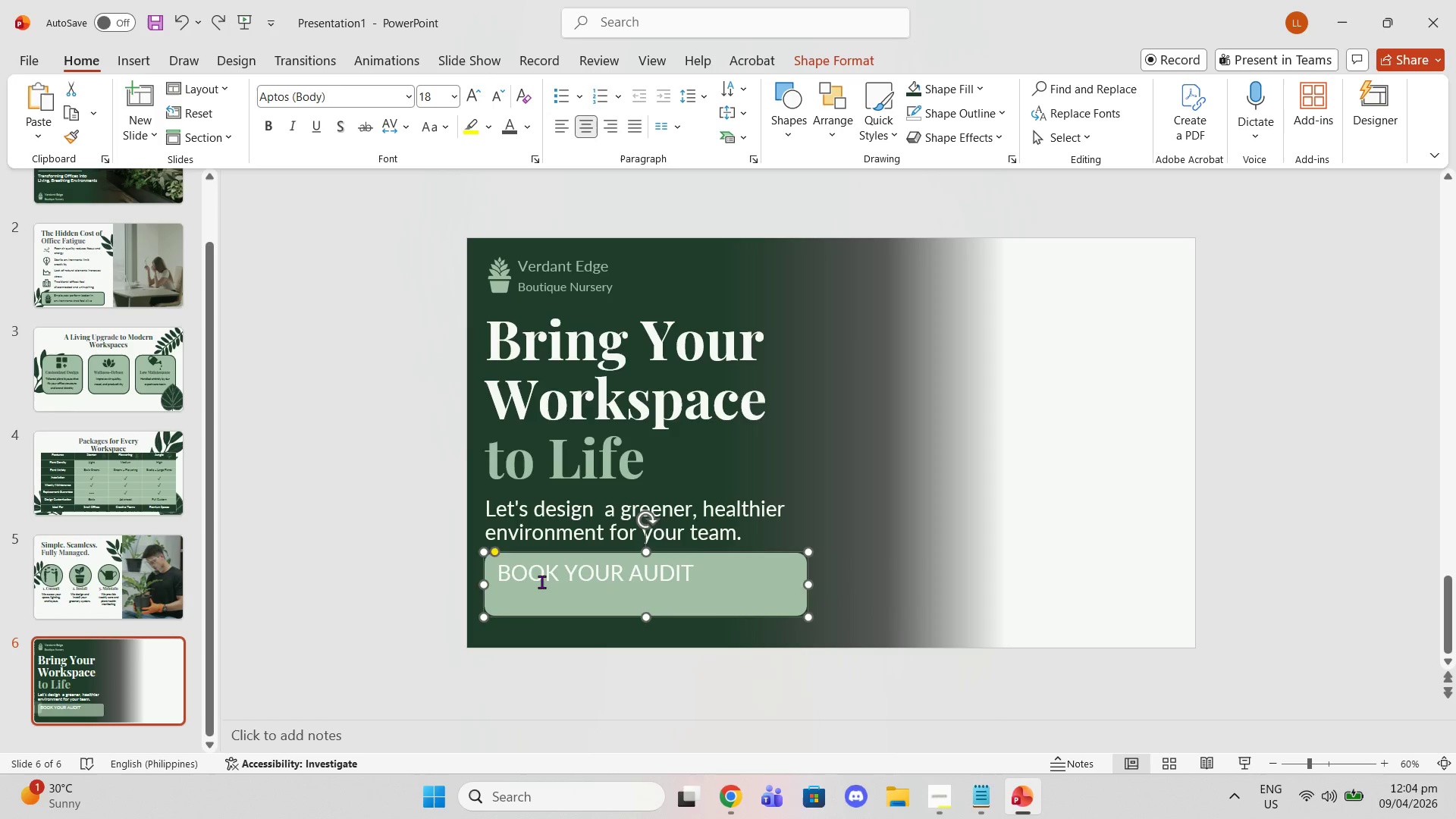 
left_click([544, 582])
 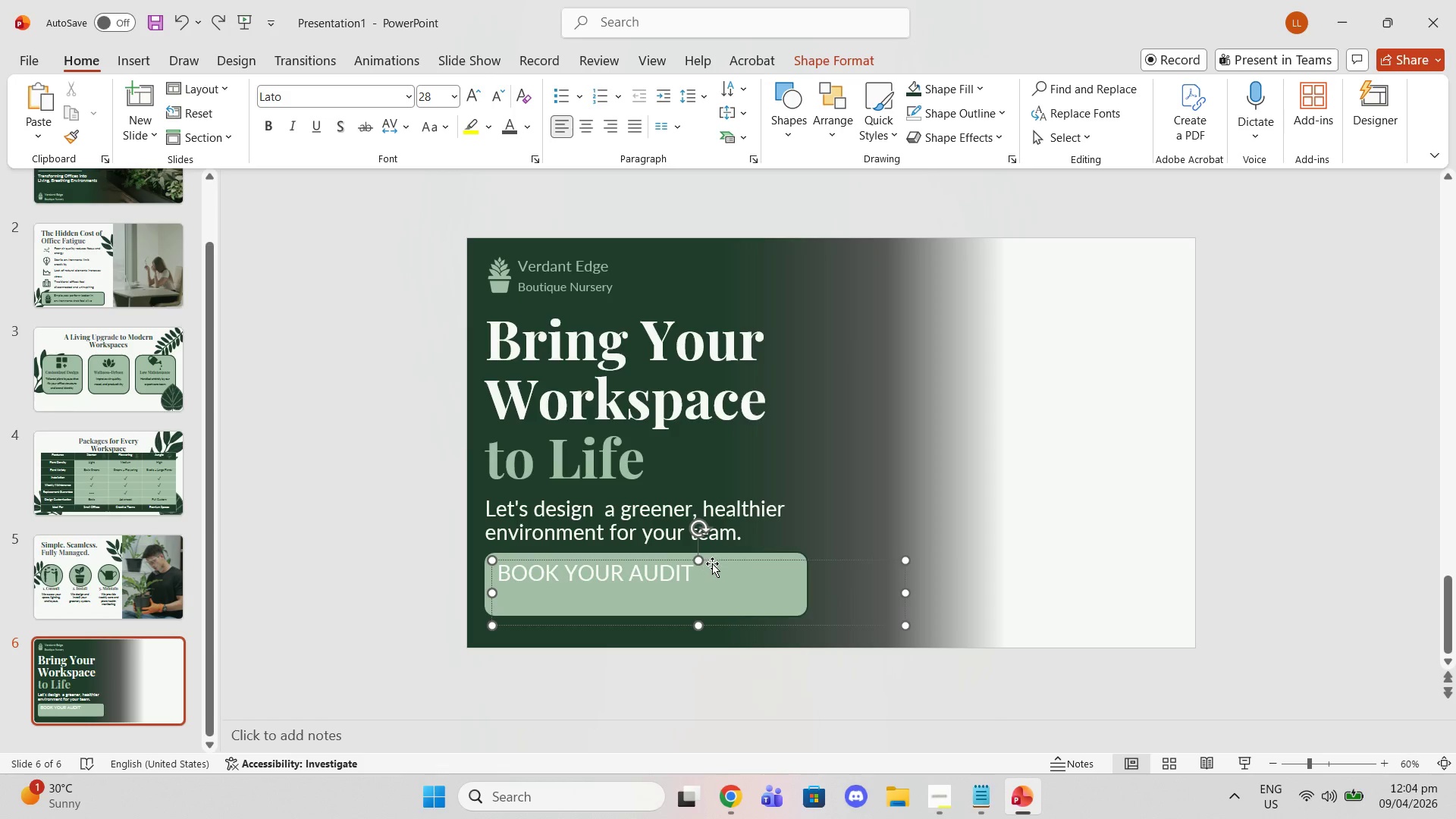 
left_click_drag(start_coordinate=[713, 559], to_coordinate=[713, 554])
 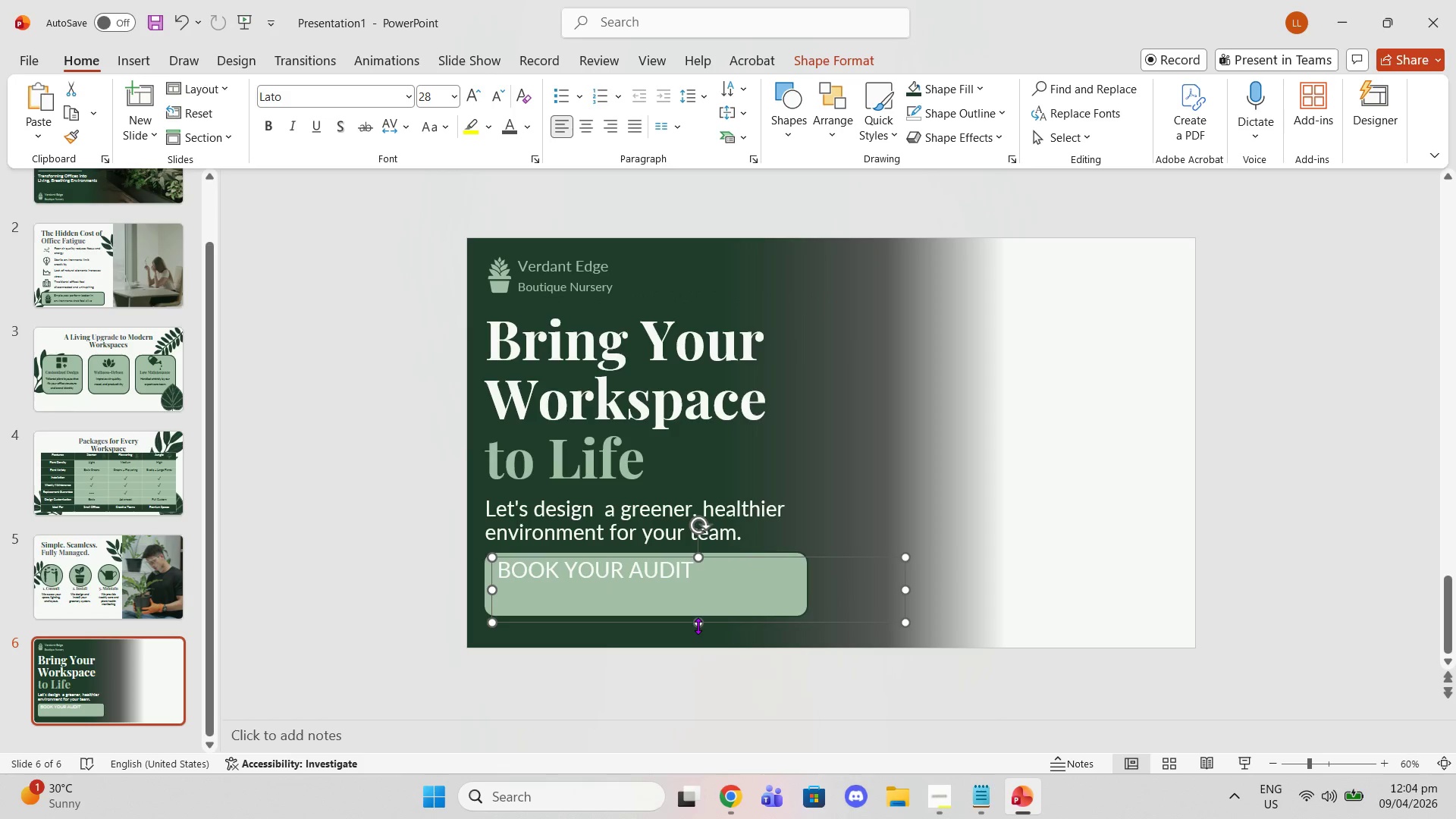 
left_click_drag(start_coordinate=[698, 626], to_coordinate=[704, 611])
 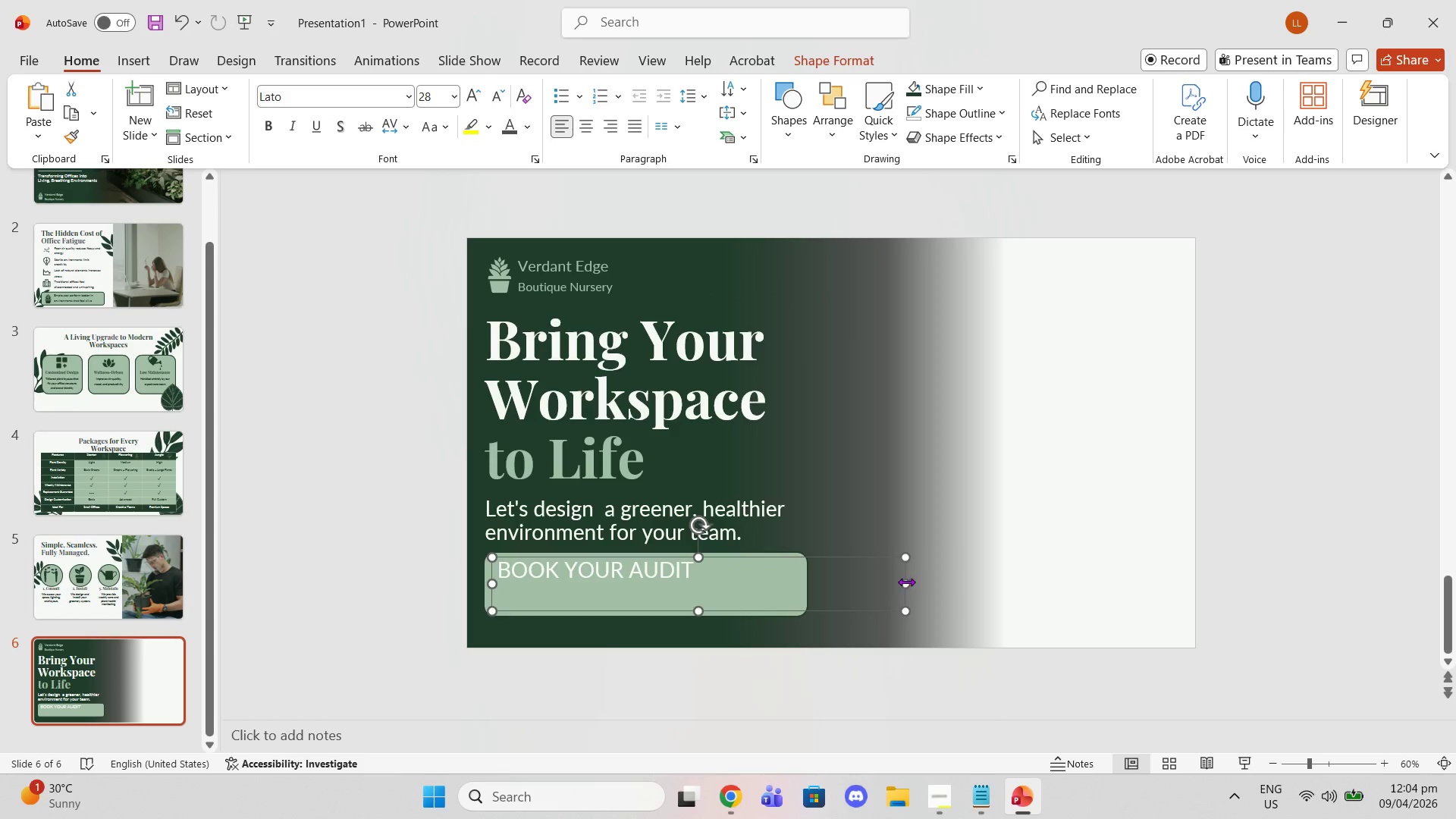 
left_click_drag(start_coordinate=[906, 582], to_coordinate=[800, 579])
 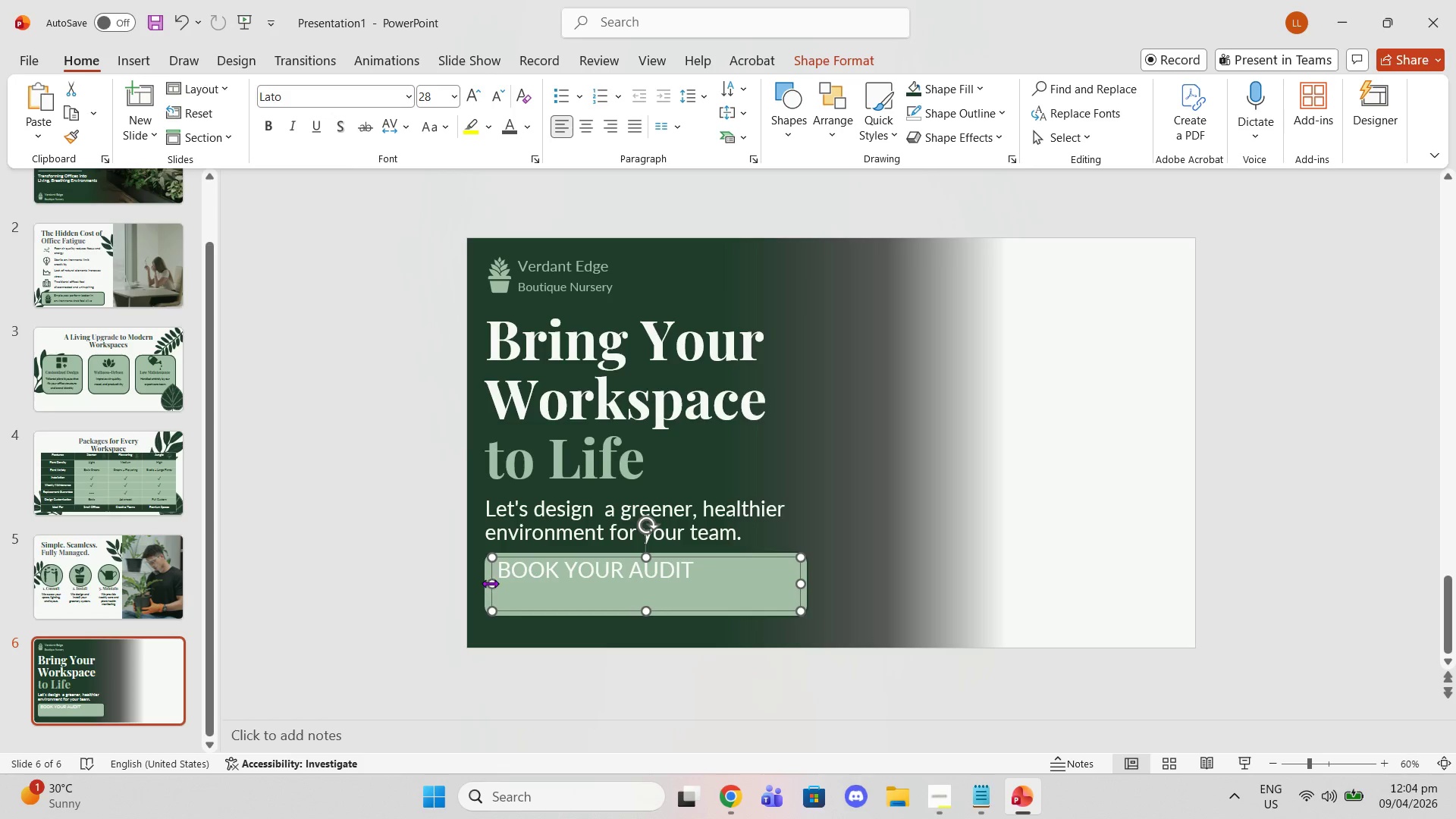 
left_click_drag(start_coordinate=[491, 583], to_coordinate=[542, 577])
 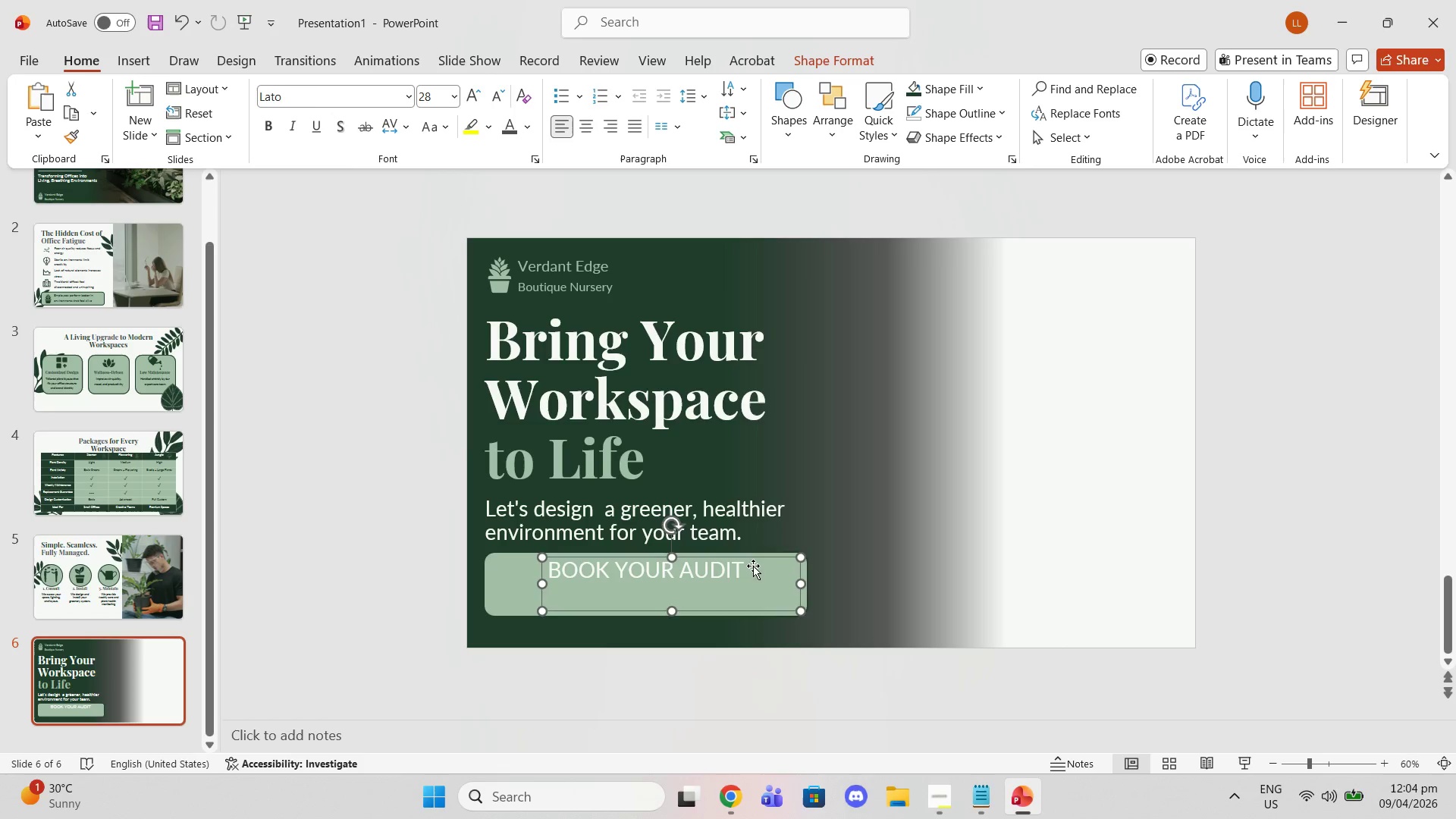 
left_click([753, 566])
 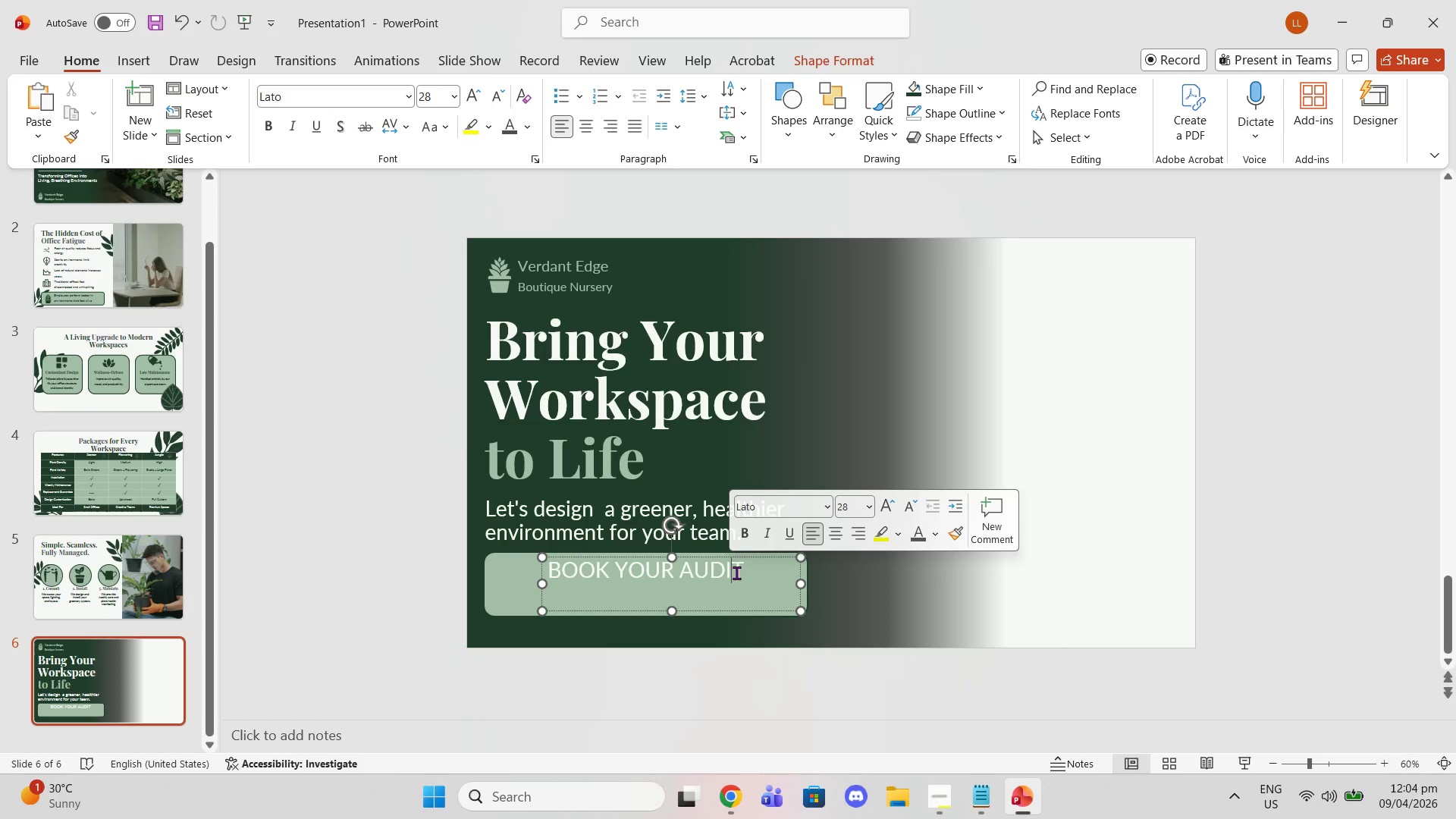 
left_click_drag(start_coordinate=[743, 573], to_coordinate=[516, 561])
 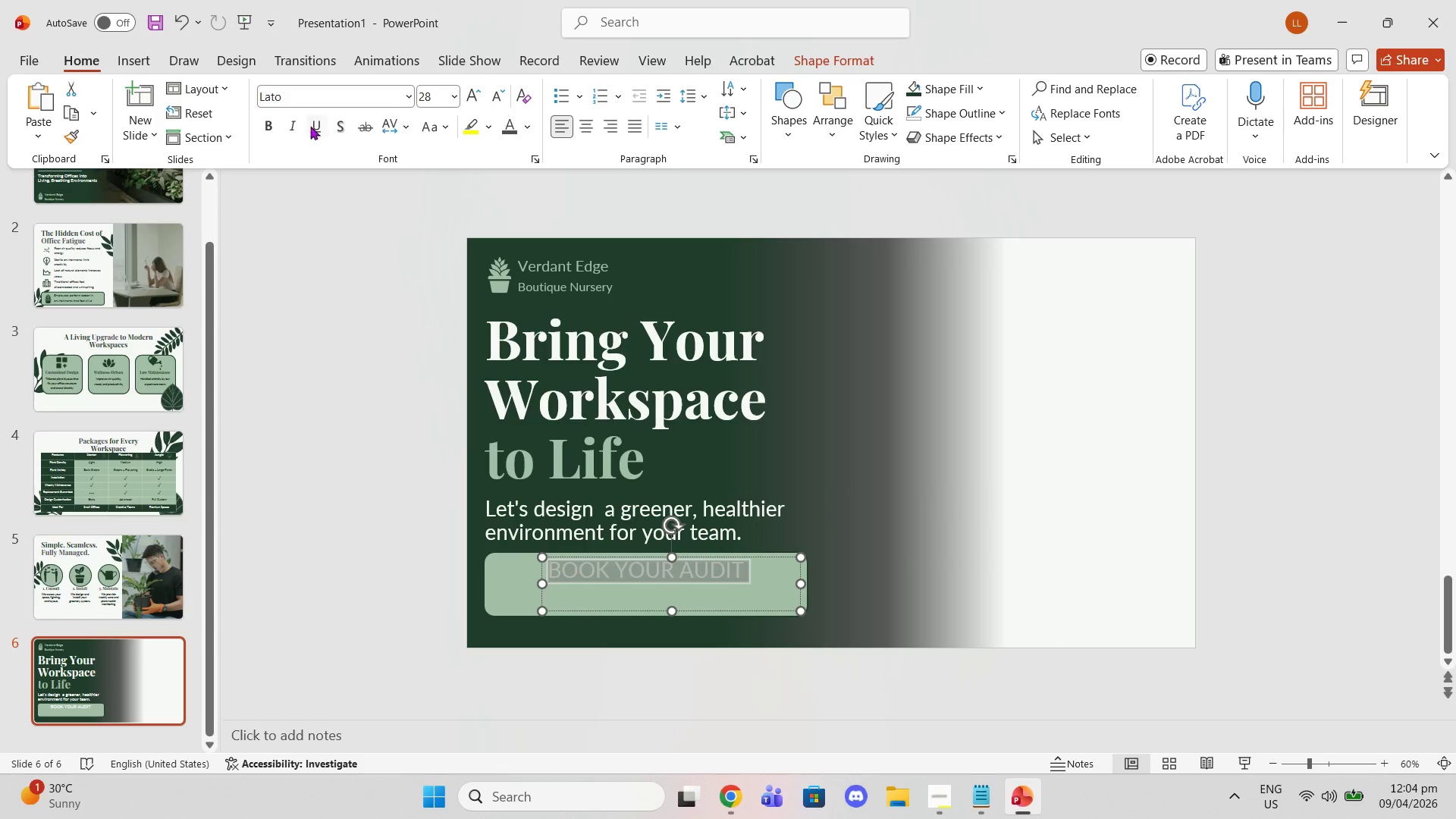 
left_click([271, 117])
 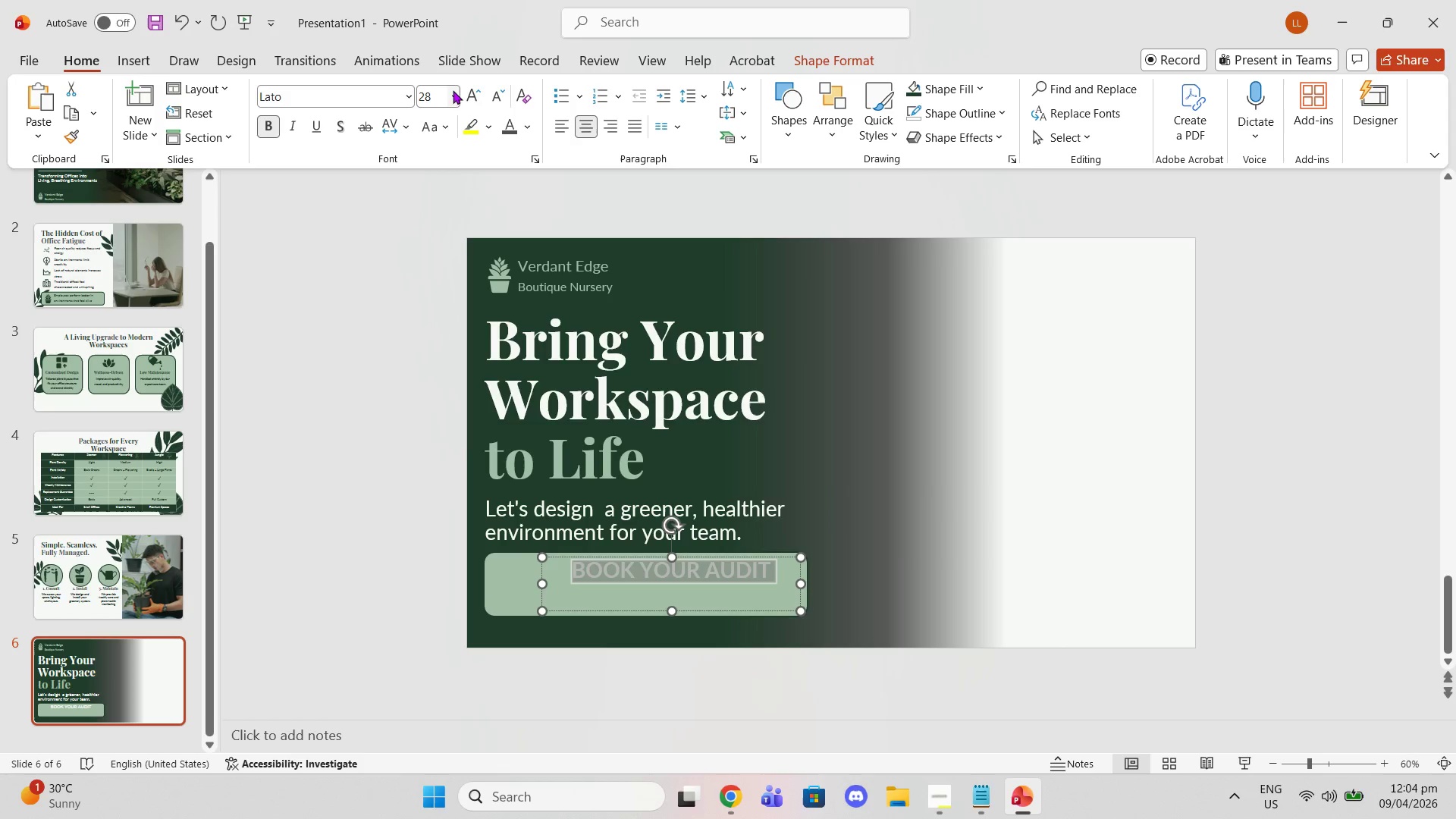 
double_click([471, 91])
 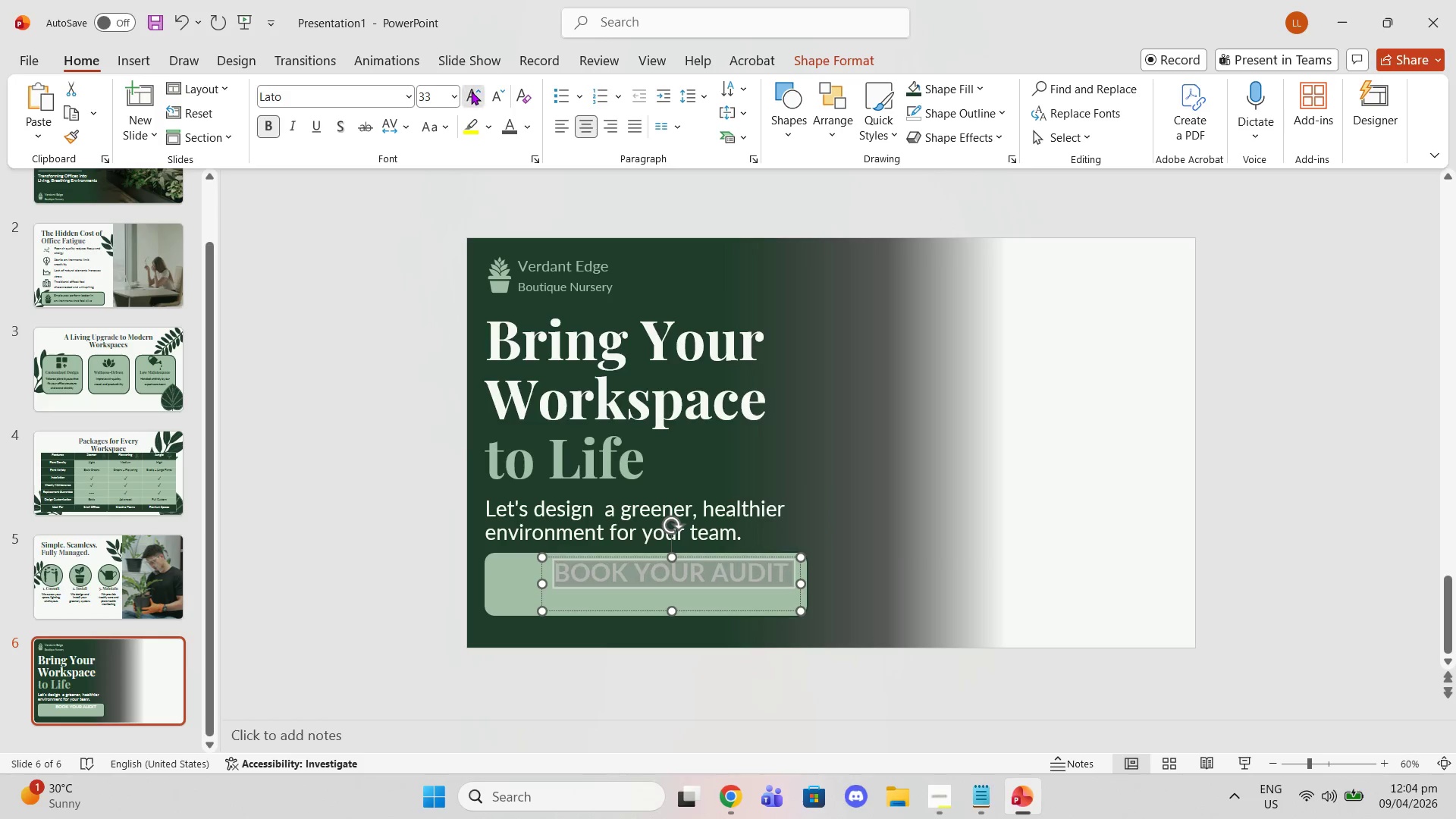 
triple_click([471, 91])
 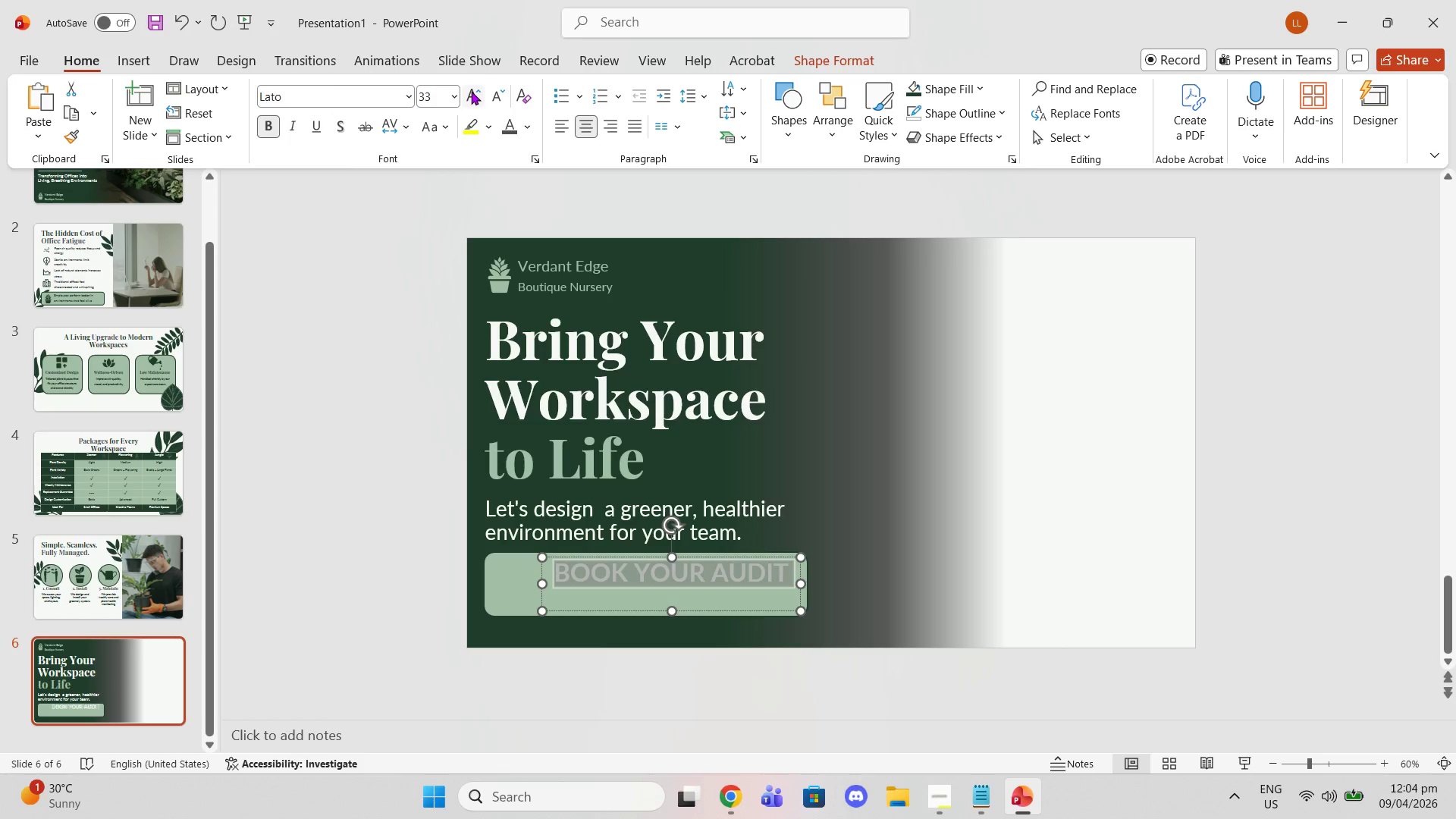 
triple_click([471, 91])
 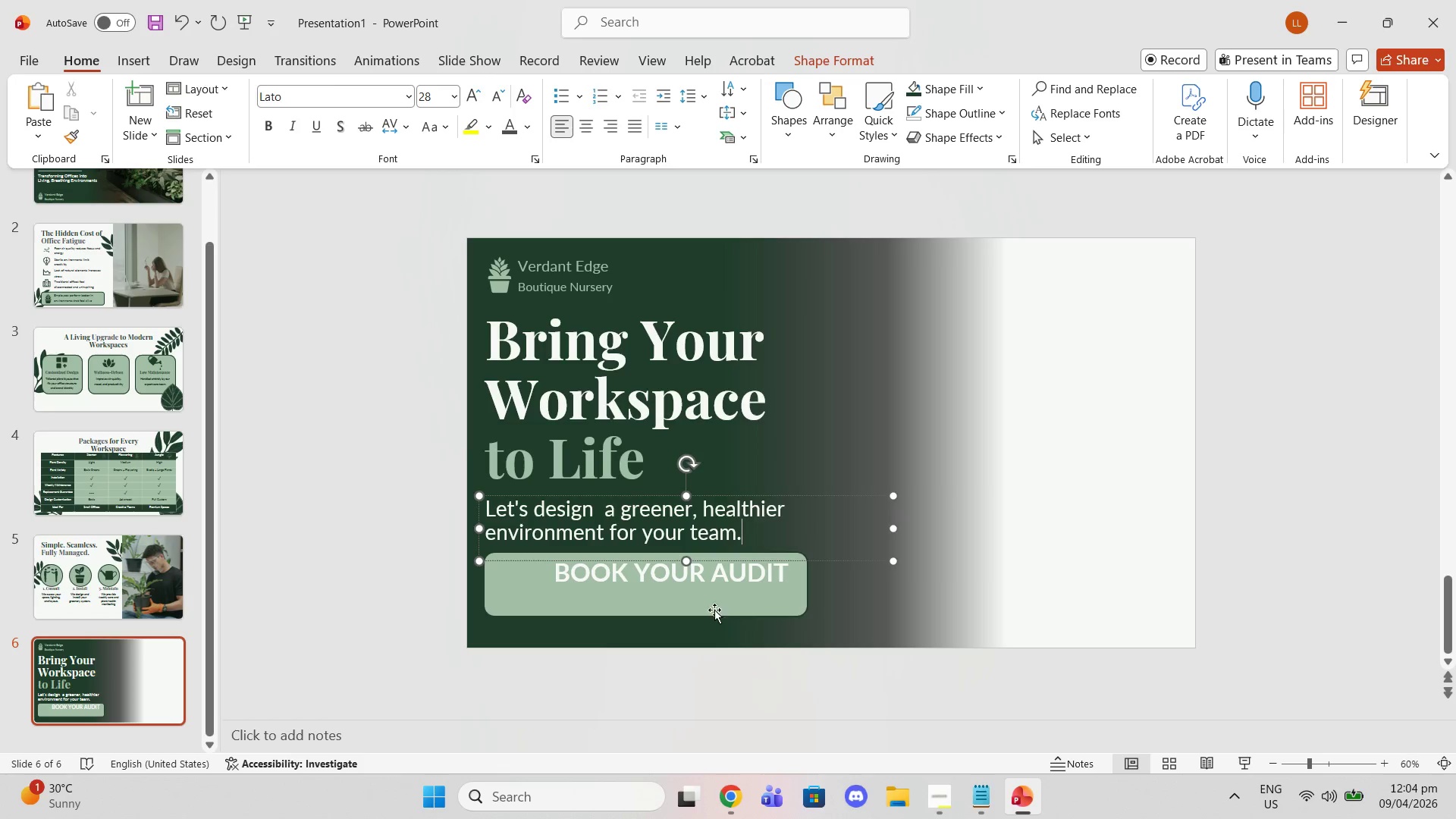 
double_click([685, 578])
 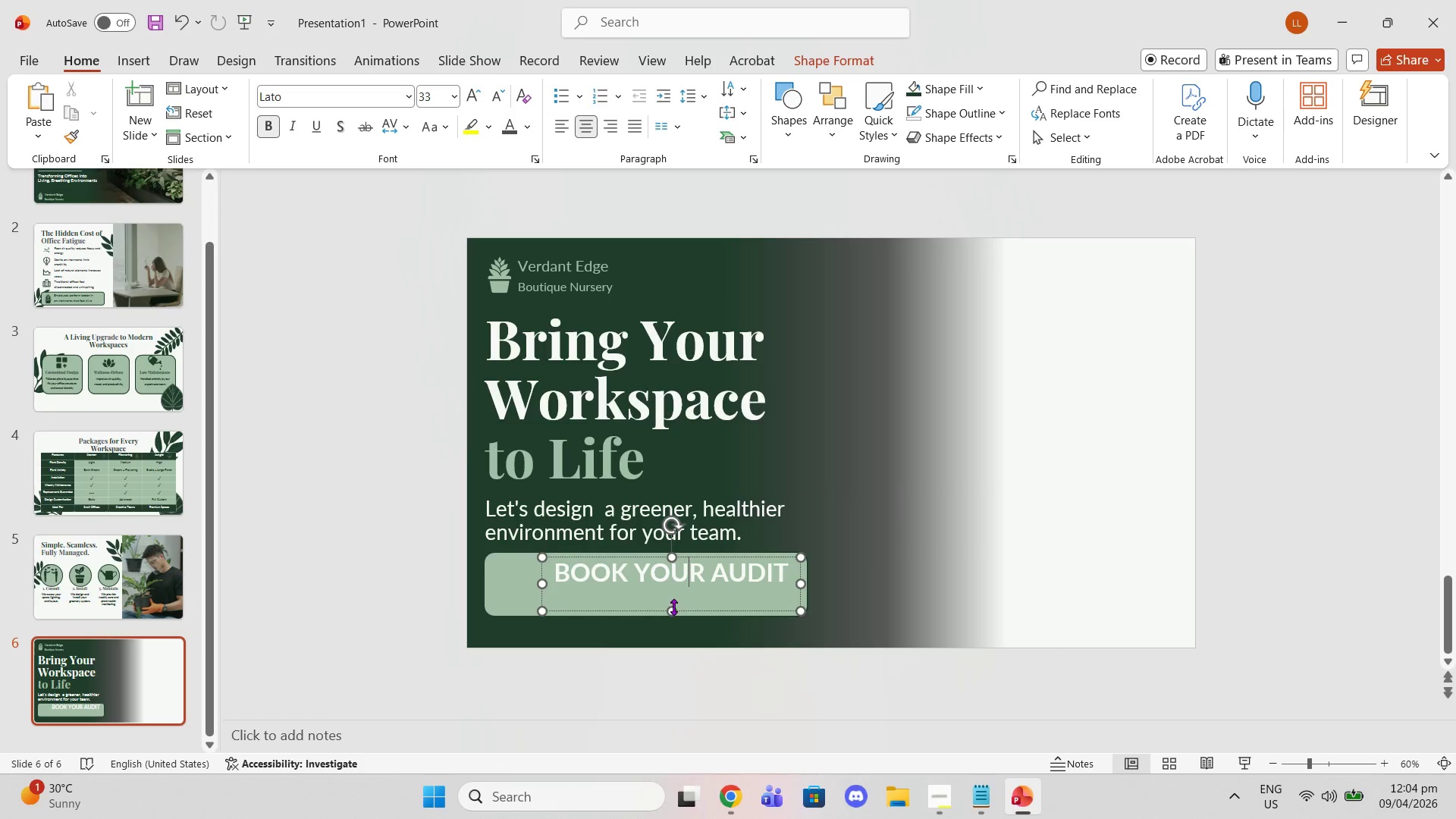 
left_click_drag(start_coordinate=[673, 610], to_coordinate=[671, 593])
 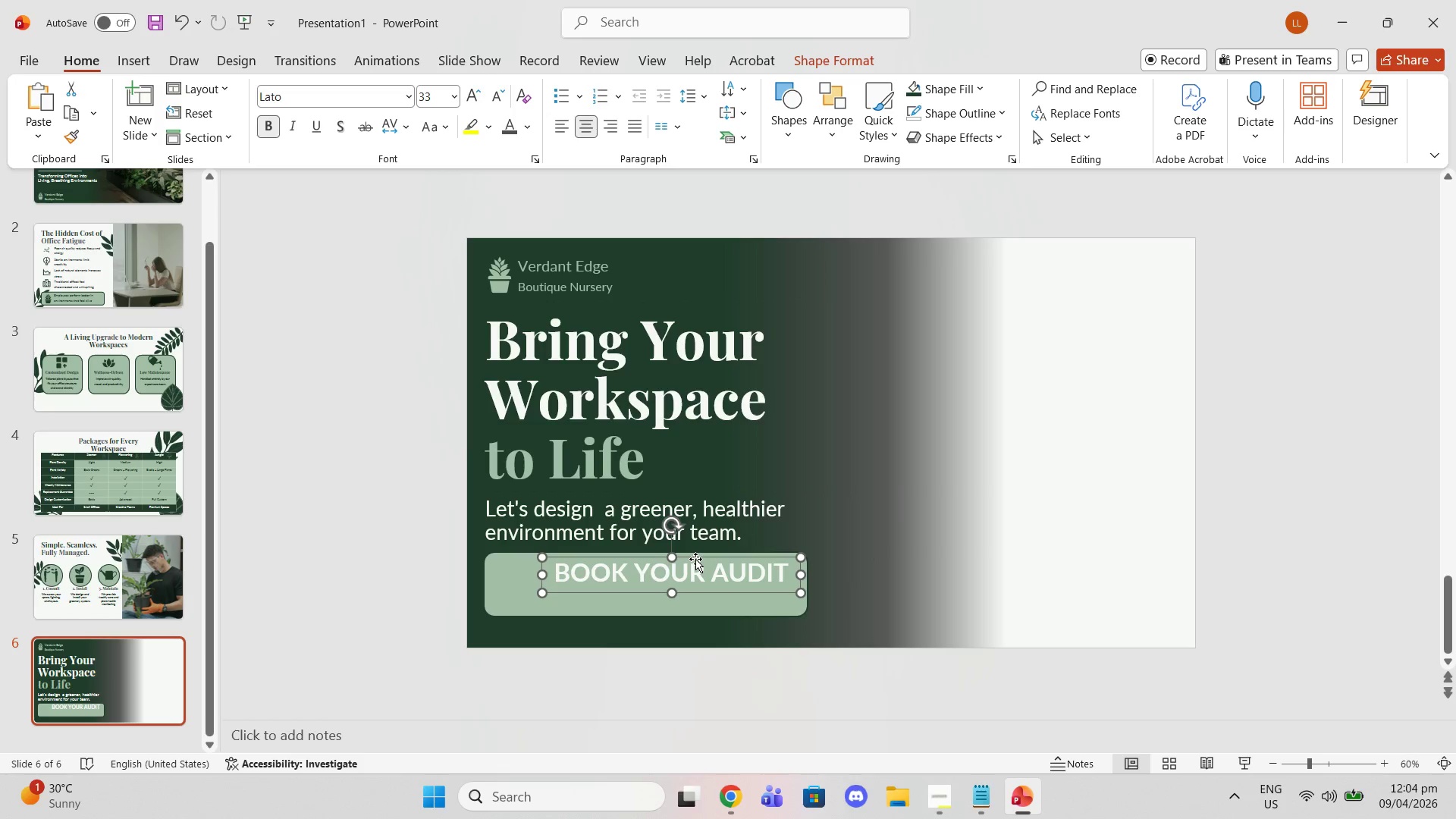 
left_click_drag(start_coordinate=[695, 559], to_coordinate=[695, 567])
 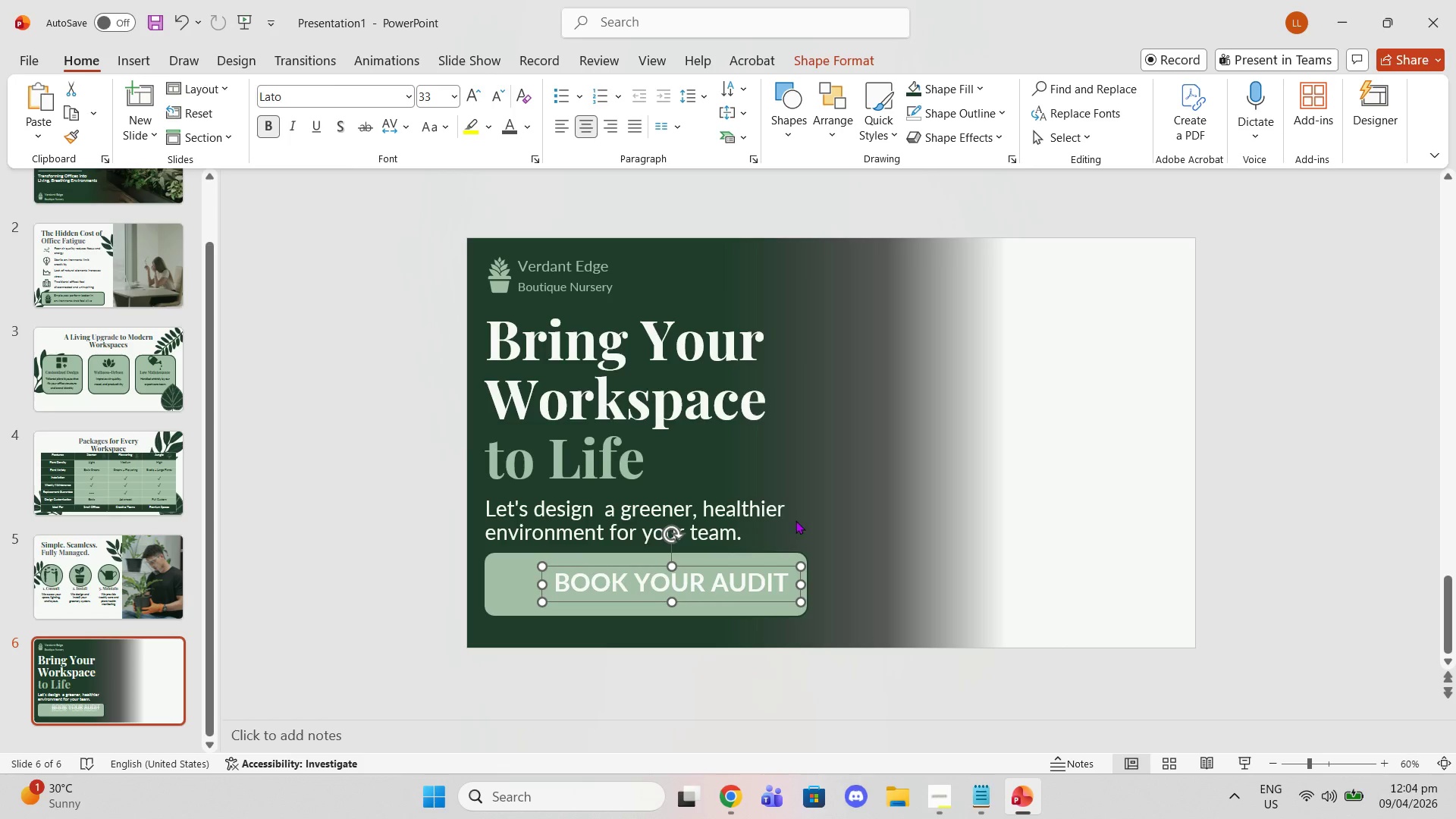 
left_click([795, 520])
 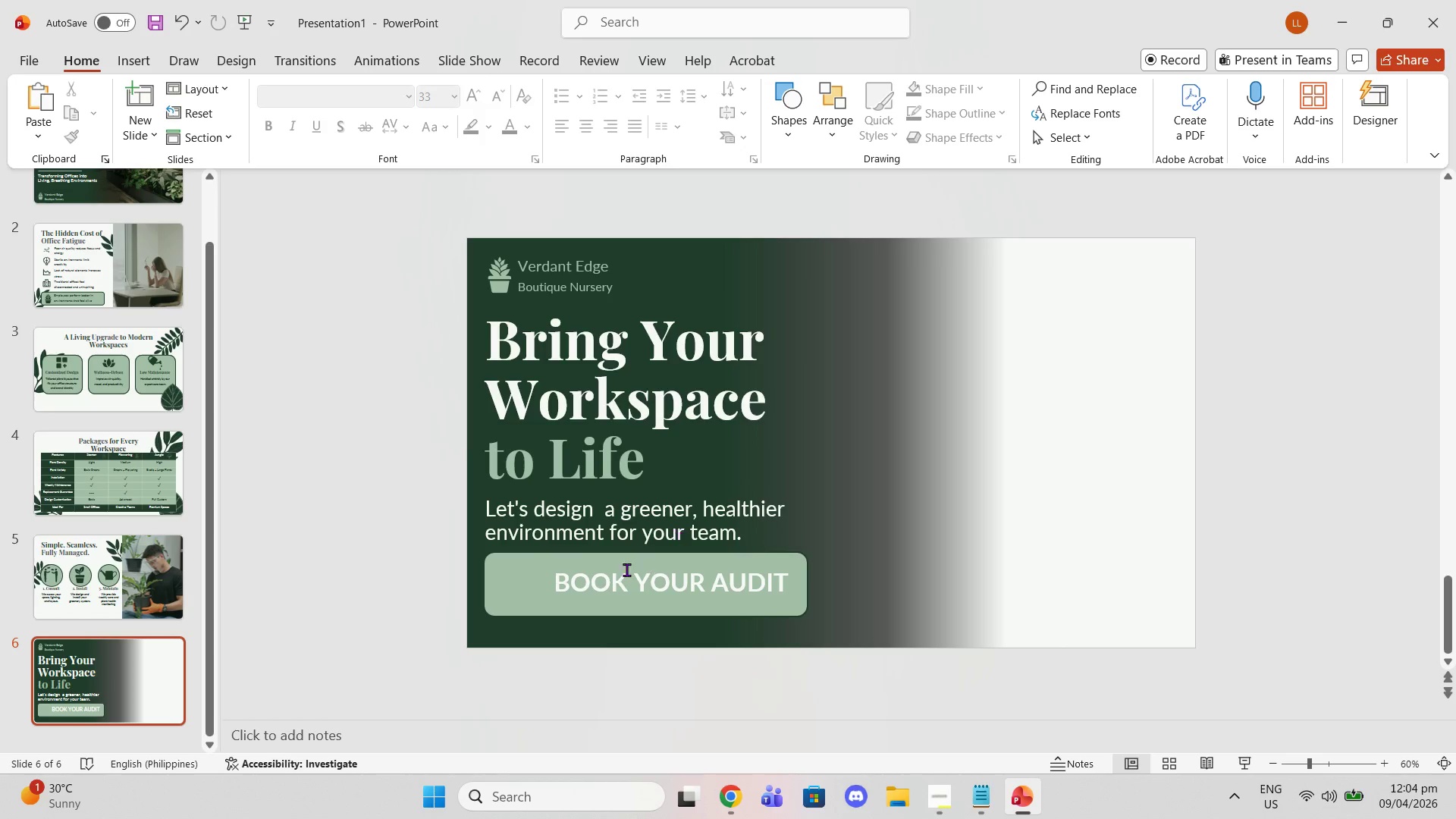 
left_click_drag(start_coordinate=[552, 576], to_coordinate=[729, 592])
 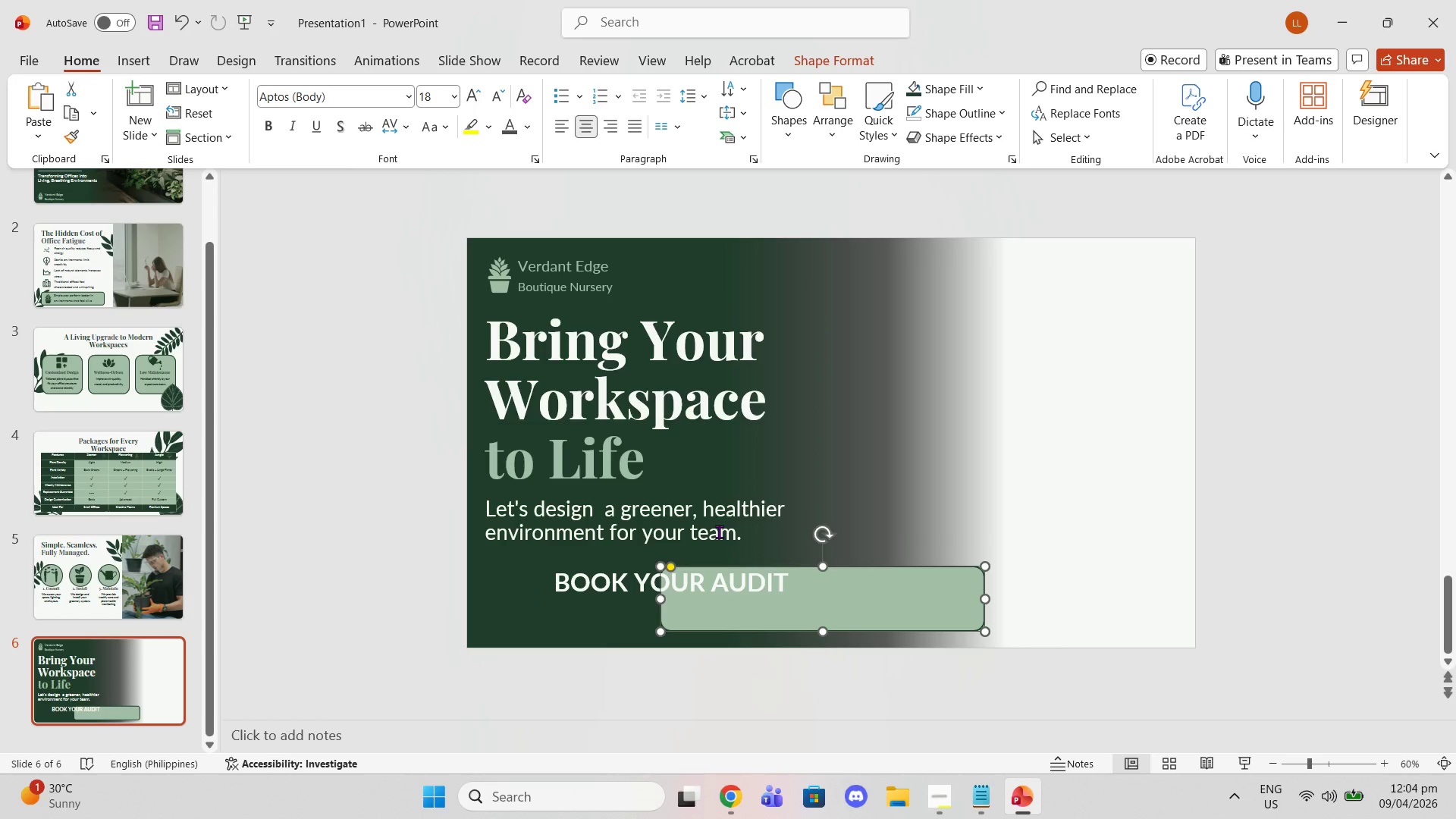 
key(Control+Z)
 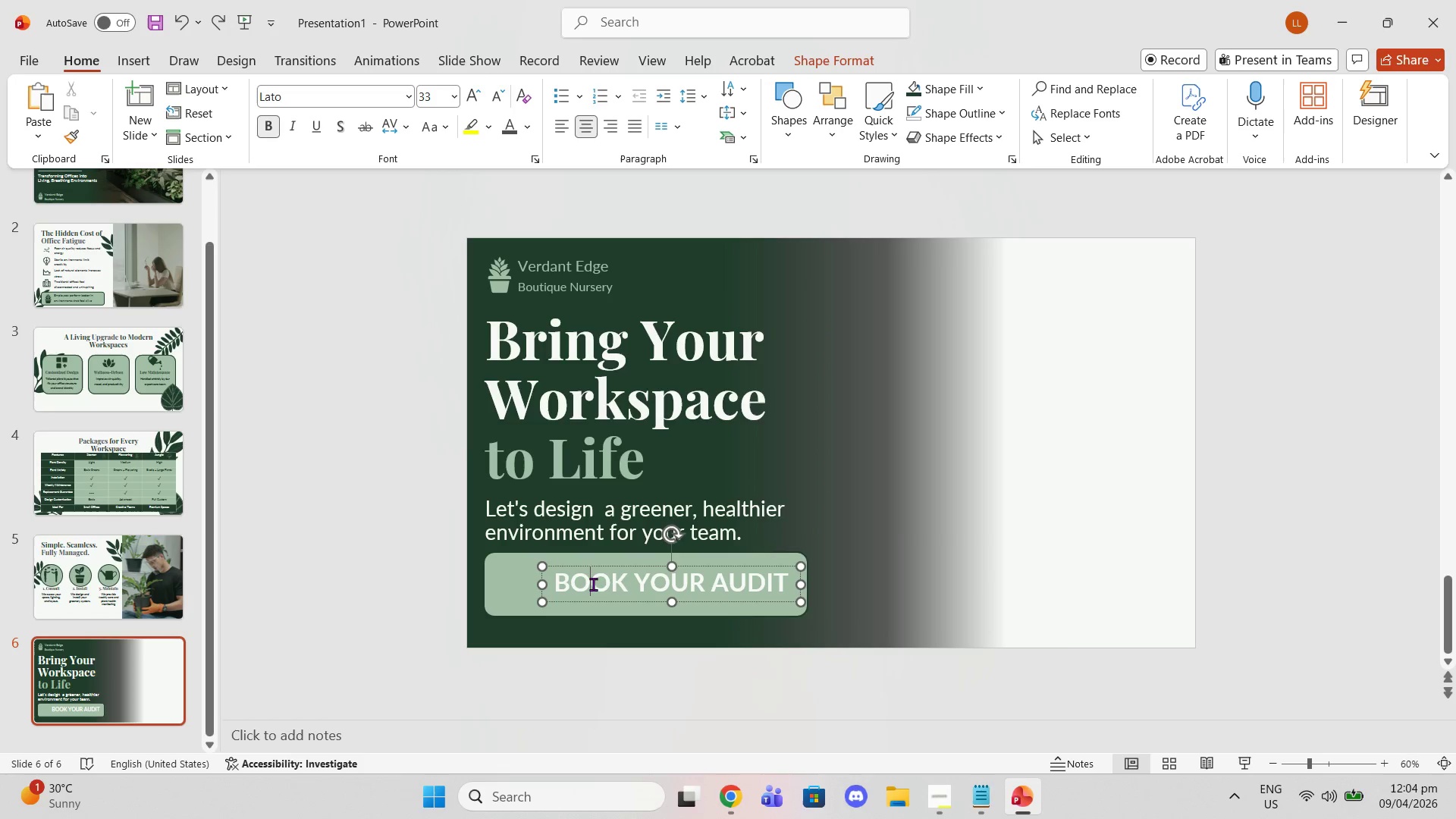 
double_click([593, 584])
 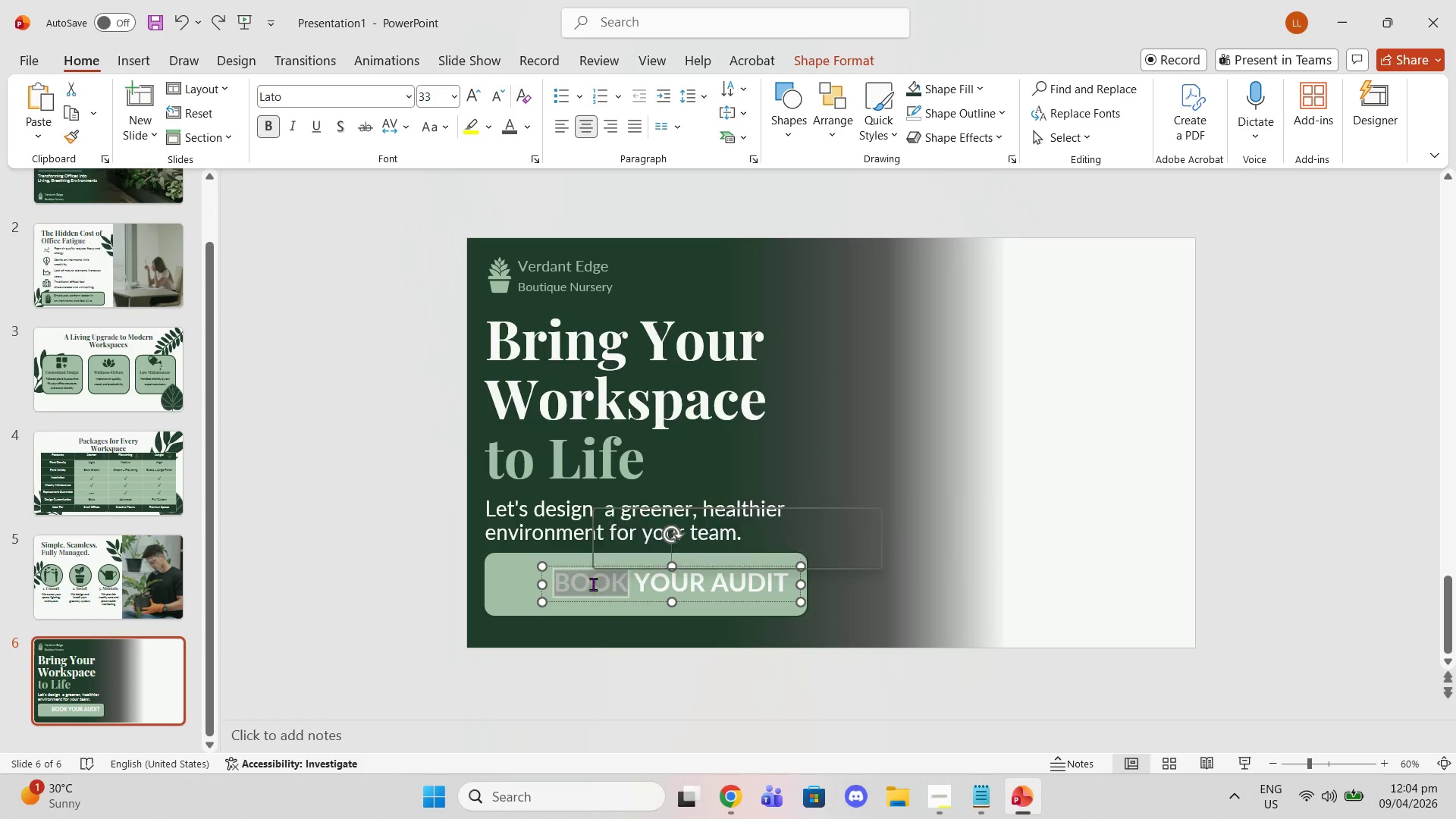 
triple_click([593, 584])
 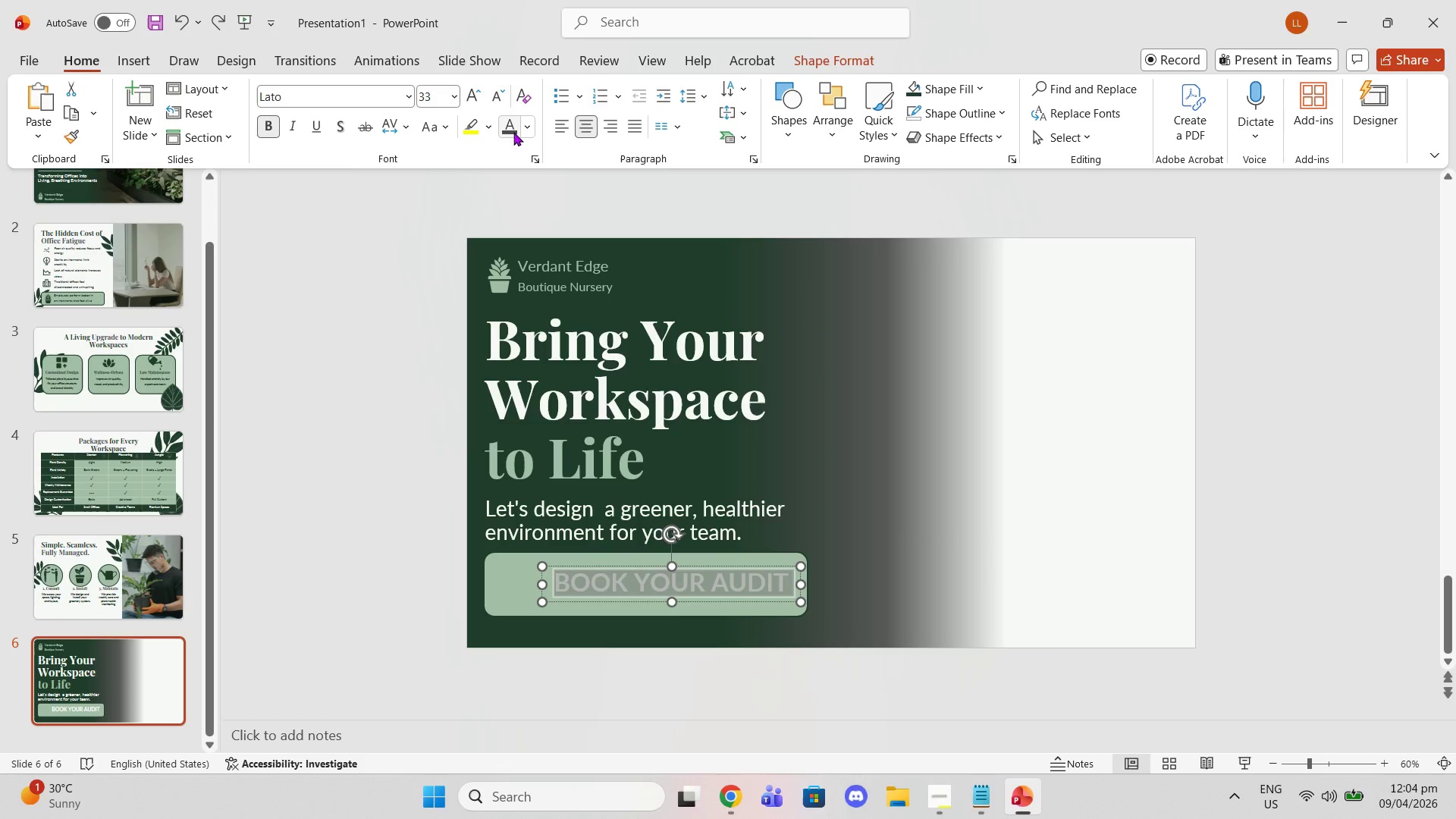 
left_click([535, 132])
 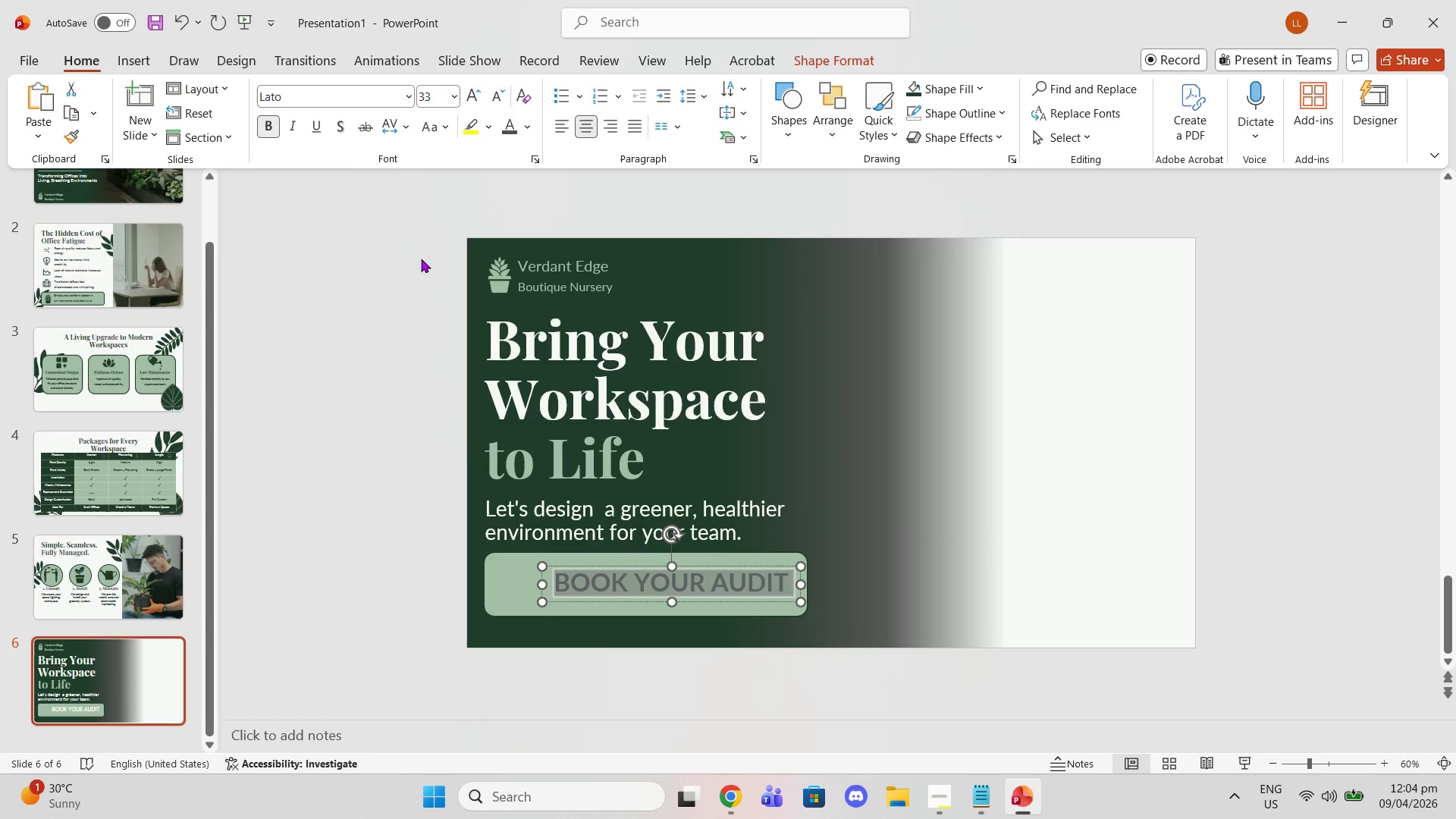 
double_click([399, 284])
 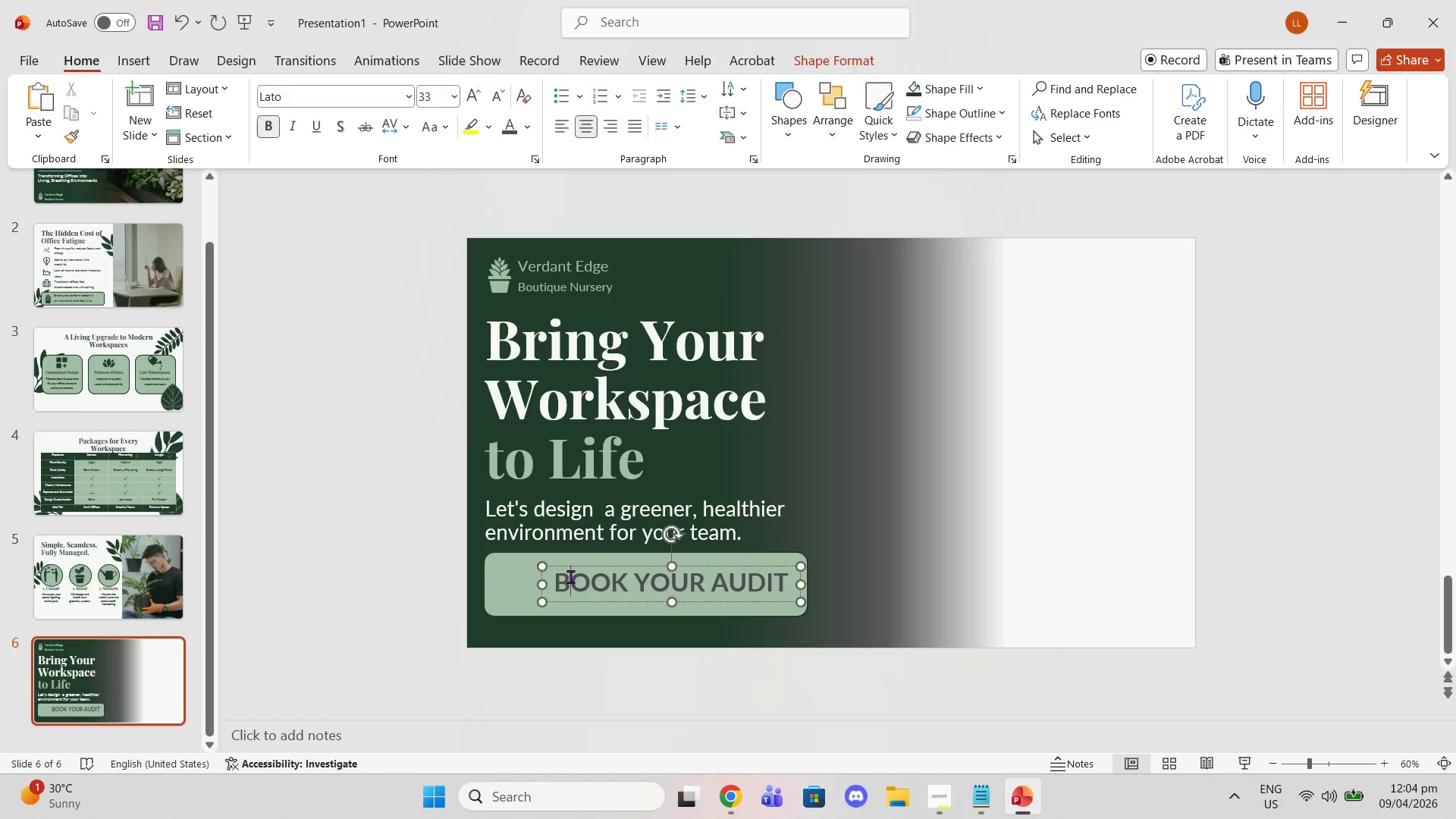 
double_click([570, 576])
 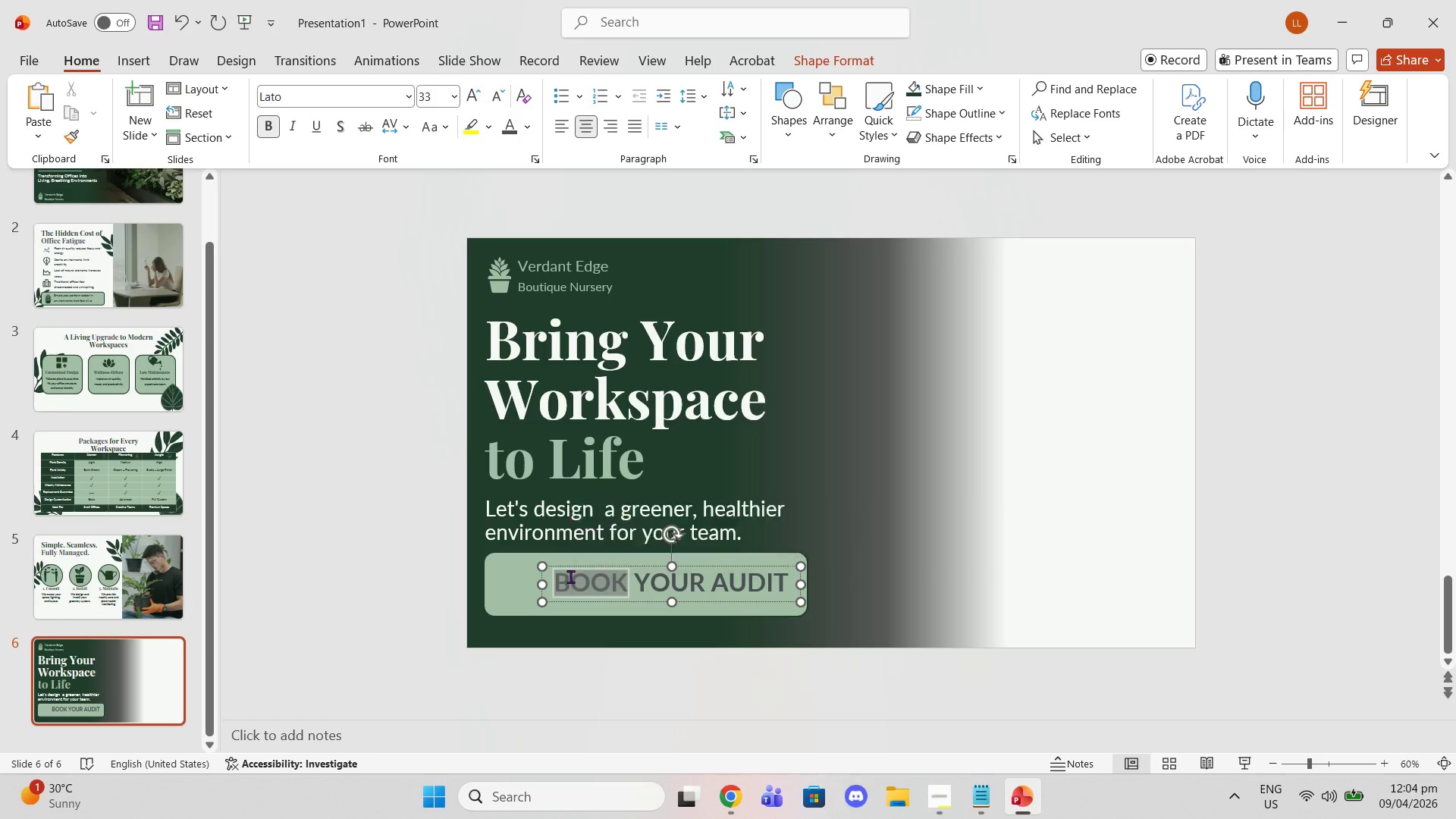 
triple_click([570, 576])
 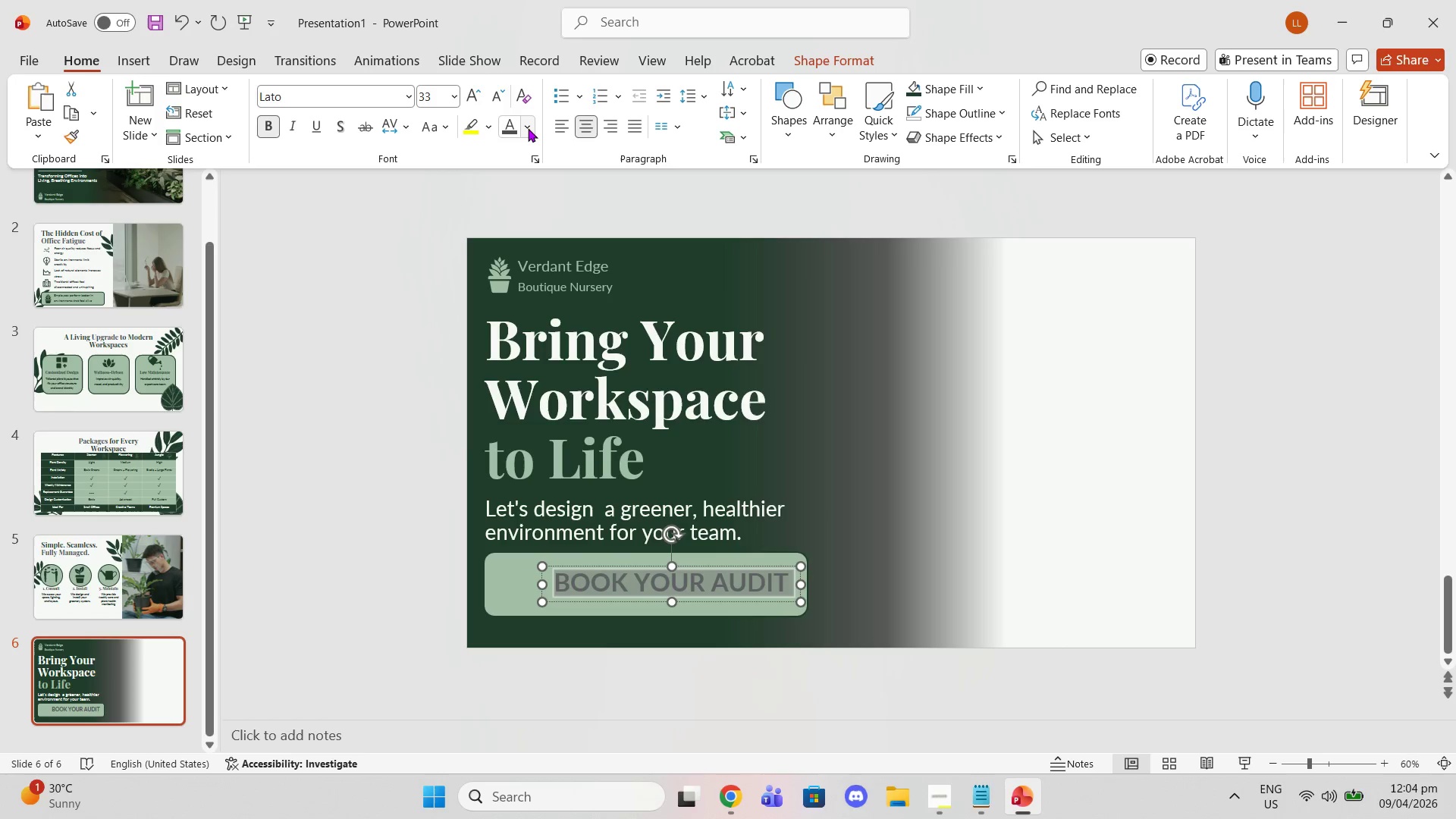 
left_click([526, 127])
 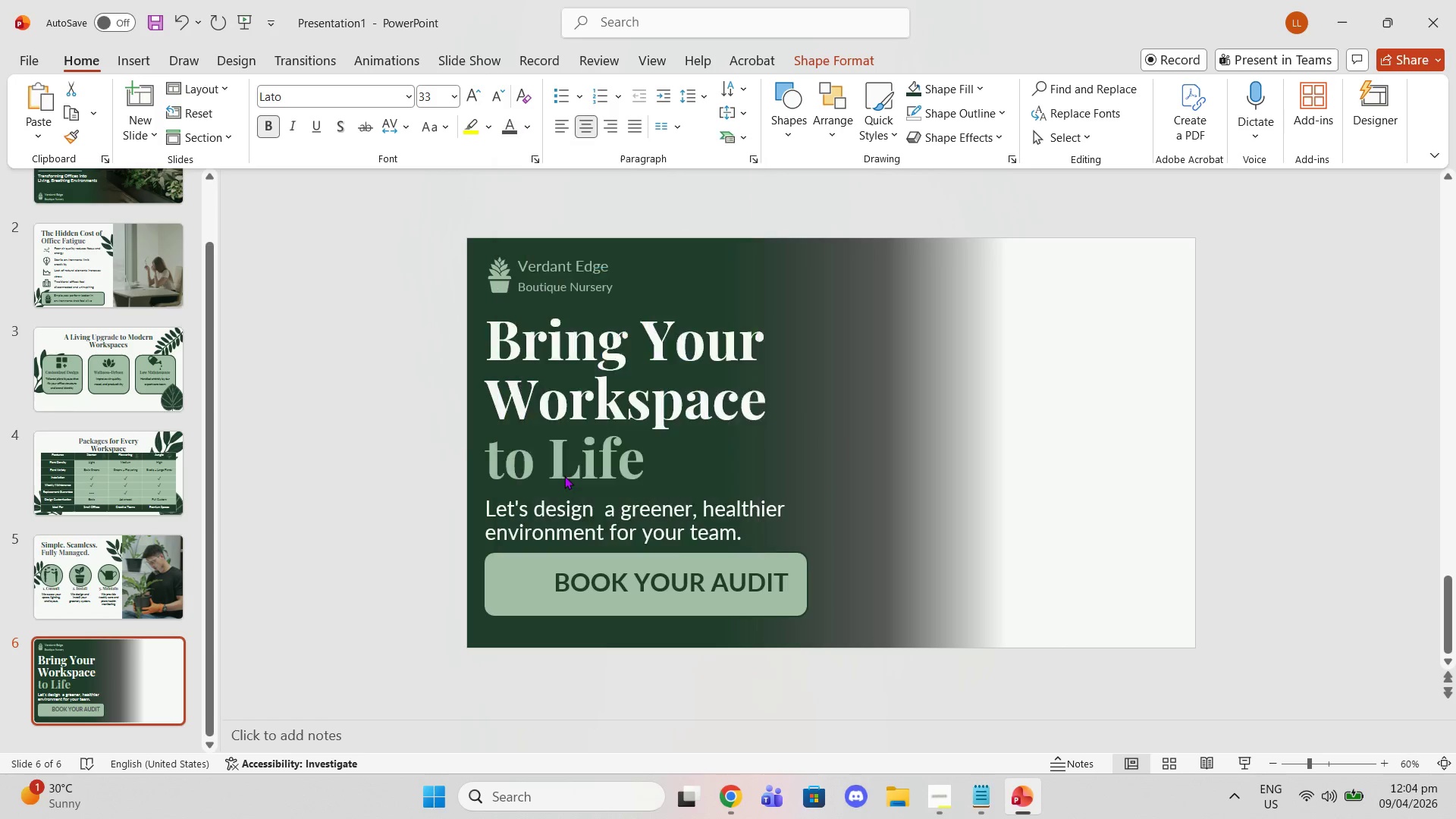 
double_click([340, 369])
 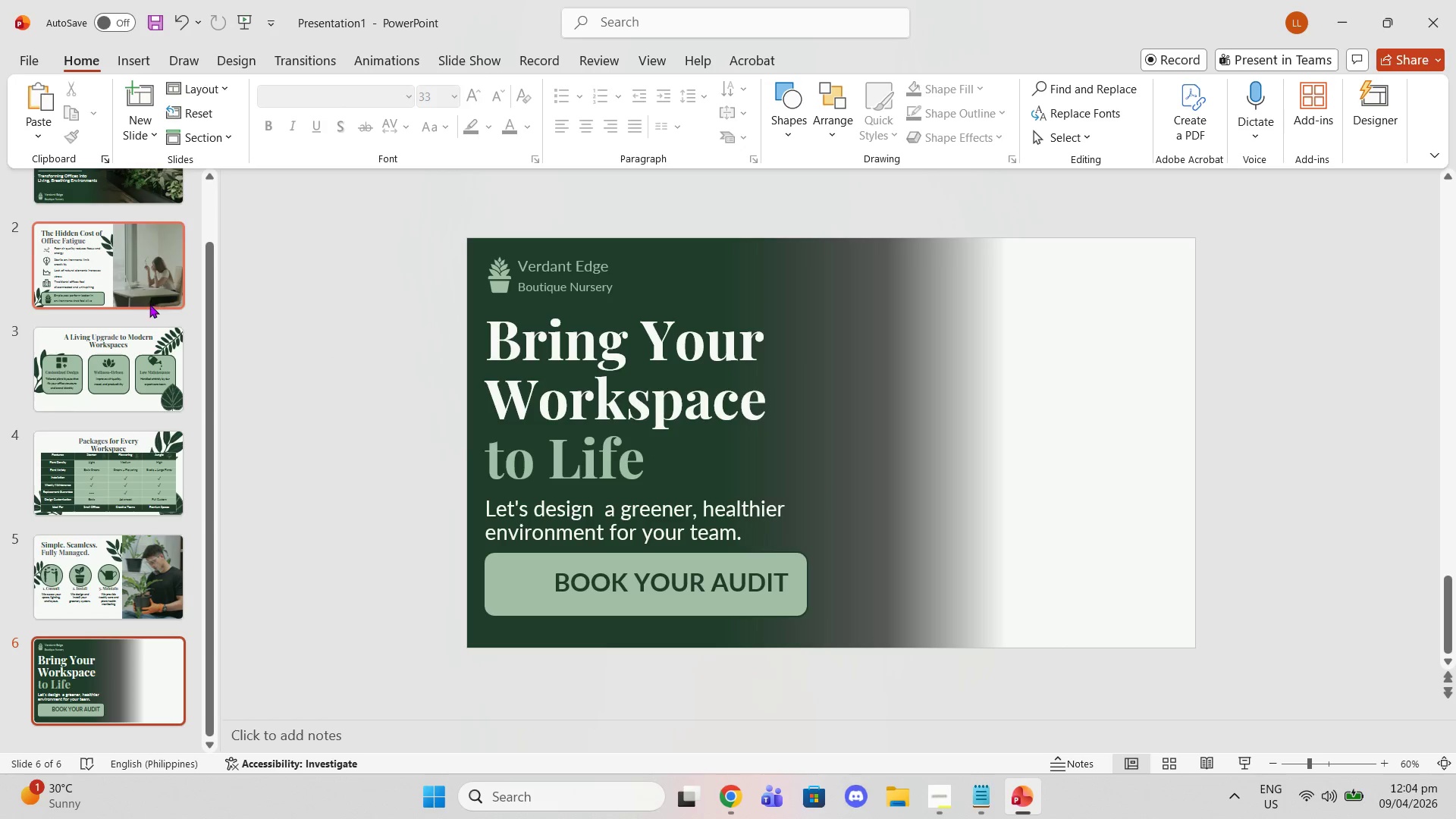 
left_click([149, 304])
 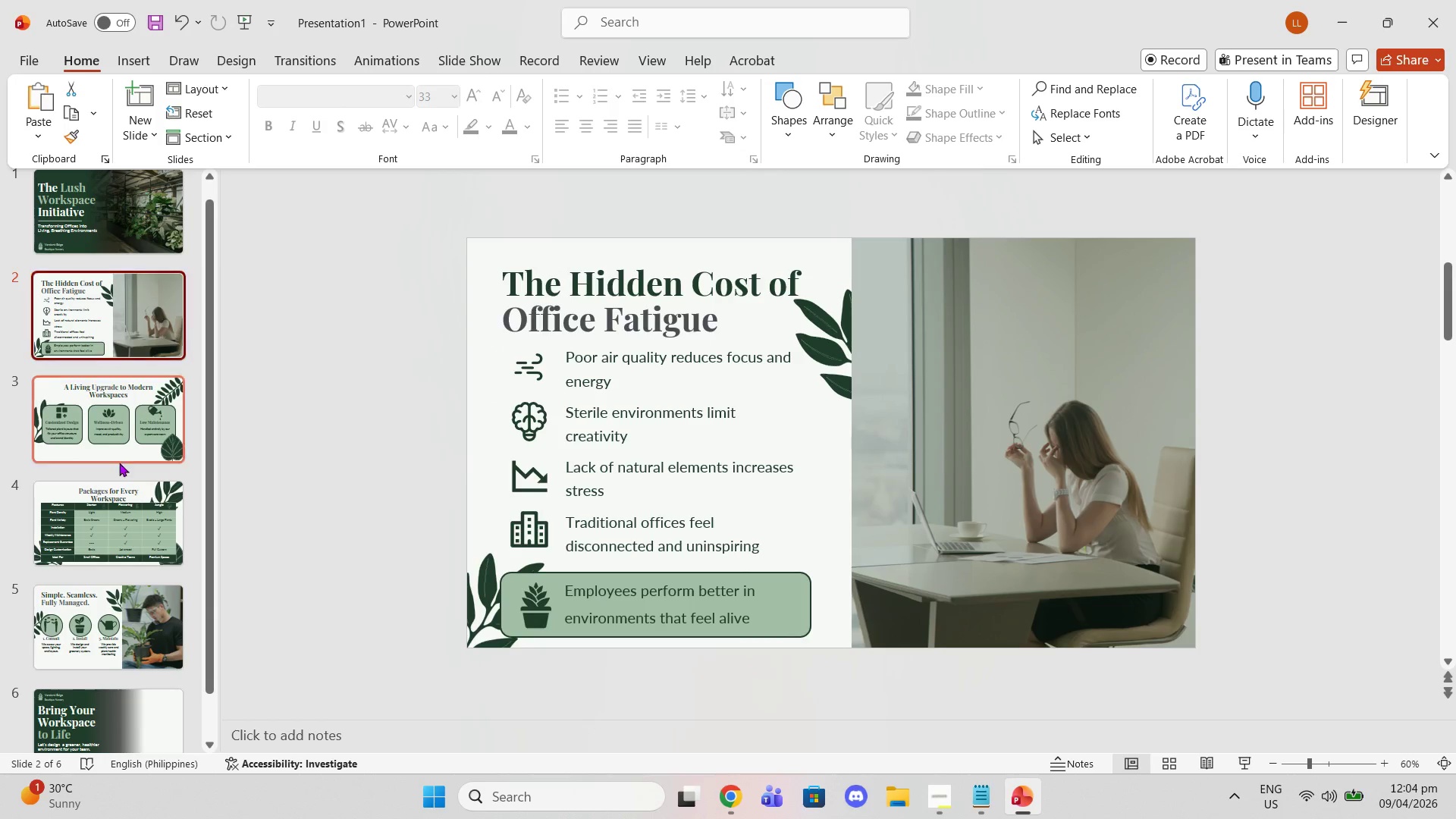 
scroll: coordinate [149, 304], scroll_direction: up, amount: 1.0
 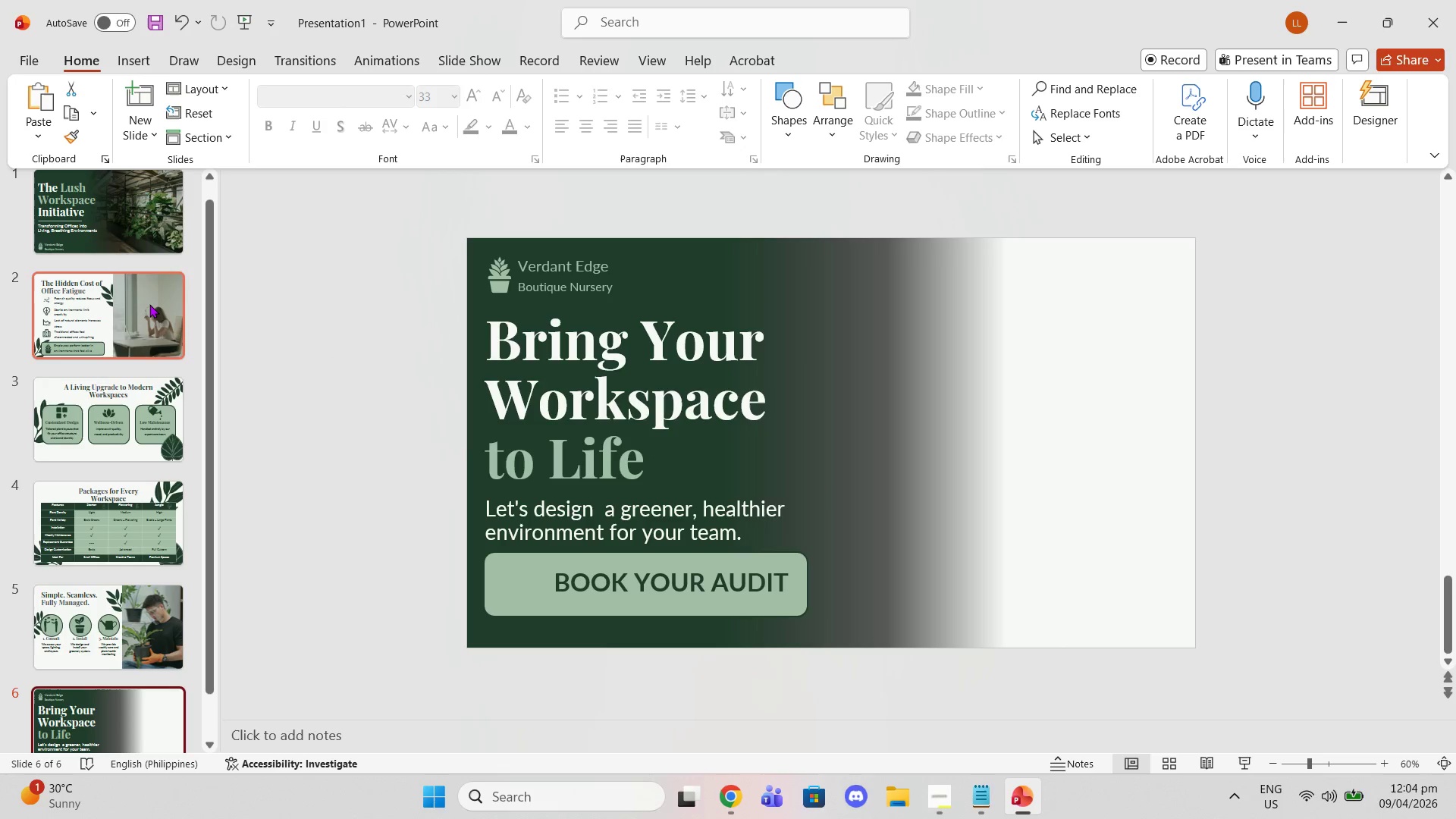 
scroll: coordinate [117, 470], scroll_direction: down, amount: 2.0
 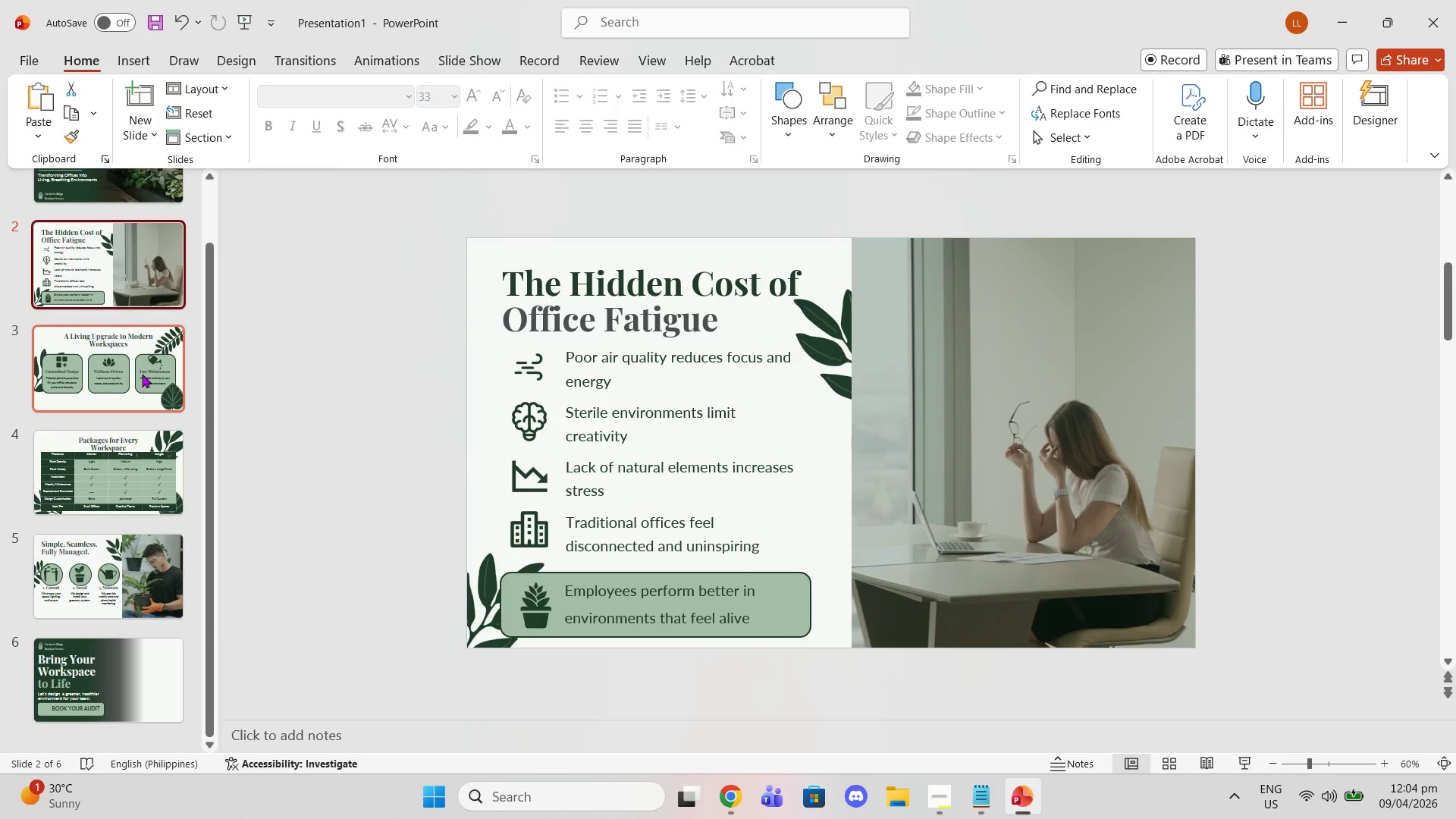 
left_click([142, 374])
 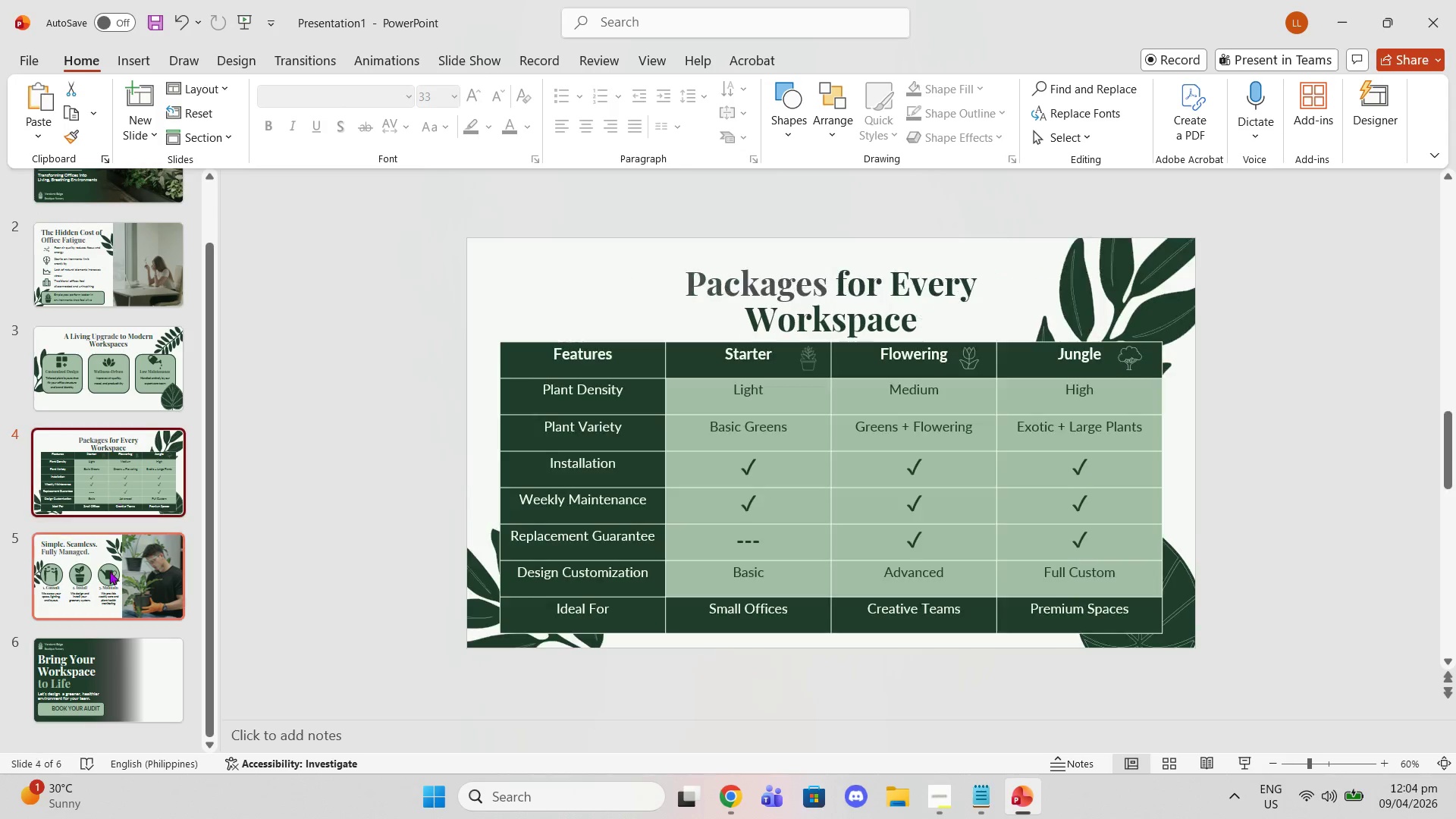 
double_click([109, 600])
 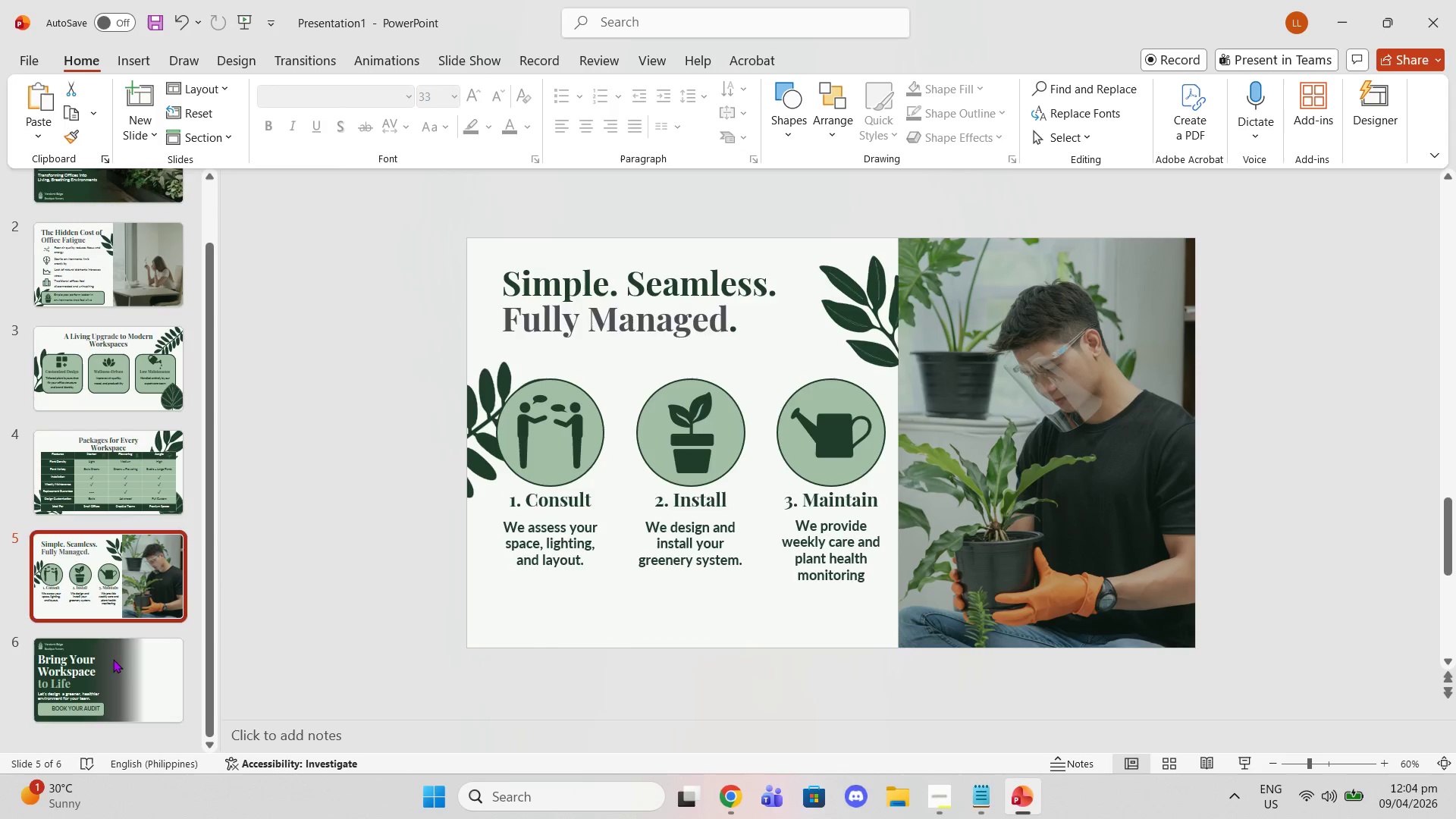 
left_click([114, 666])
 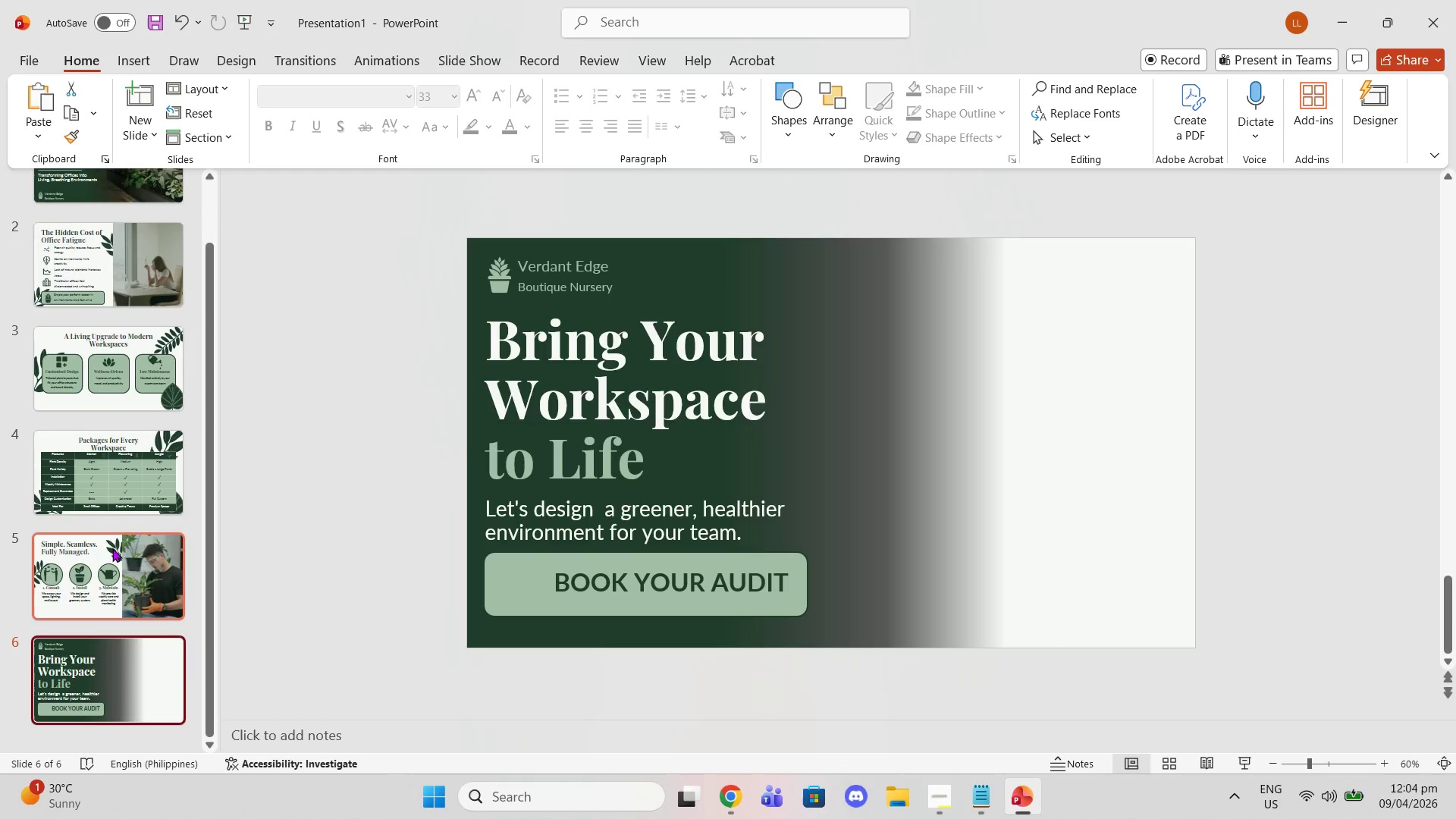 
scroll: coordinate [106, 521], scroll_direction: up, amount: 6.0
 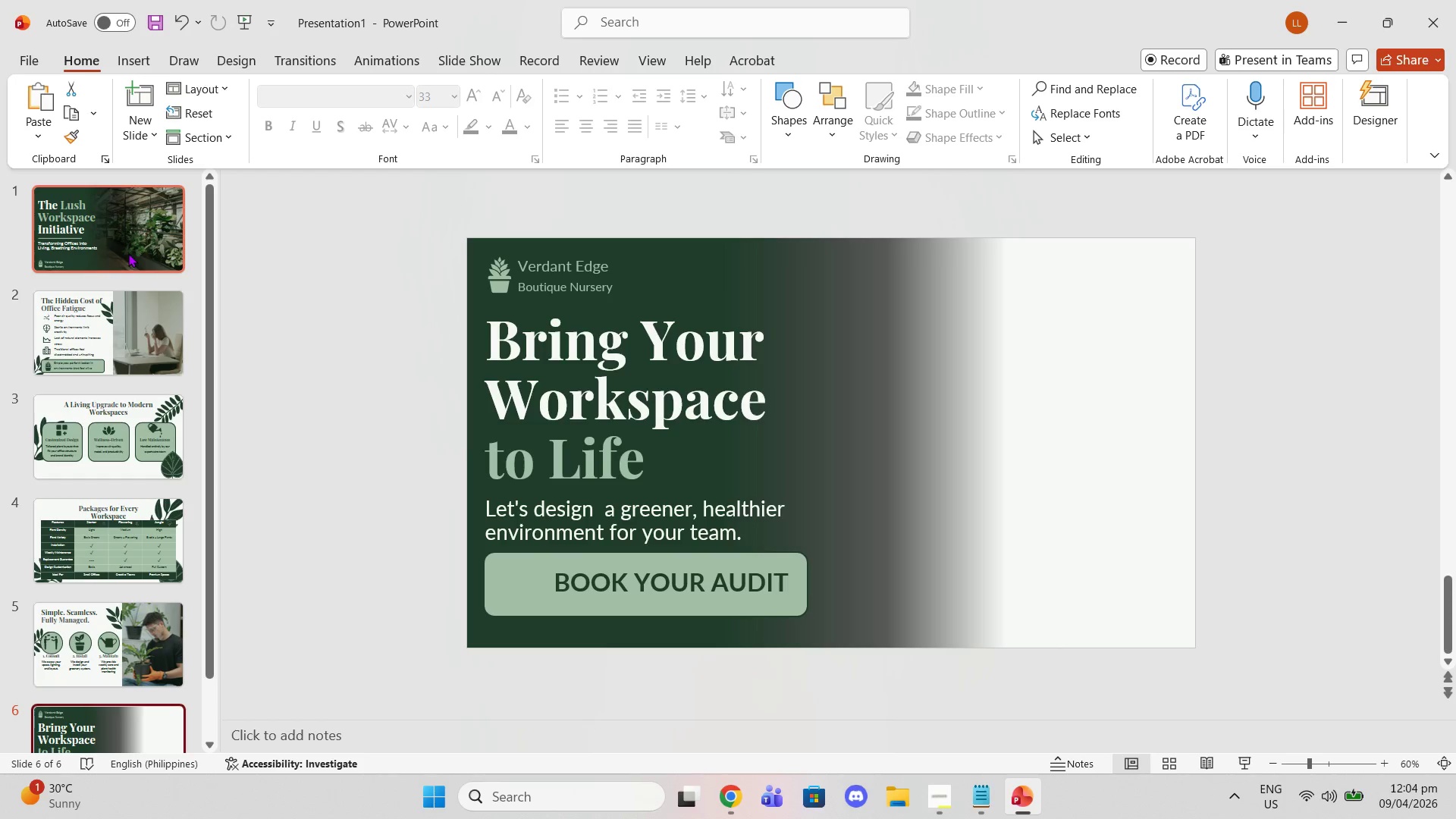 
left_click([128, 253])
 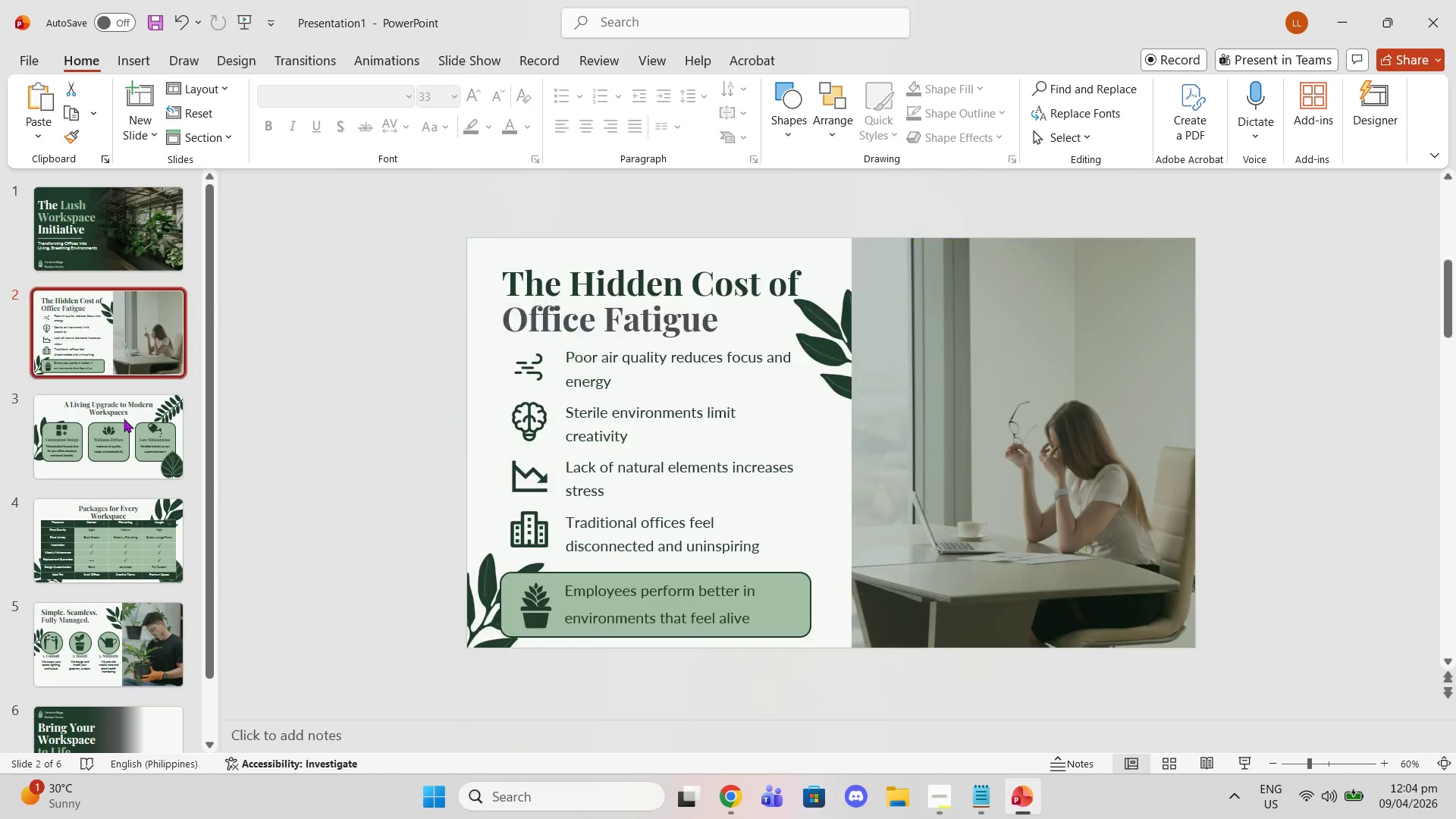 
double_click([130, 474])
 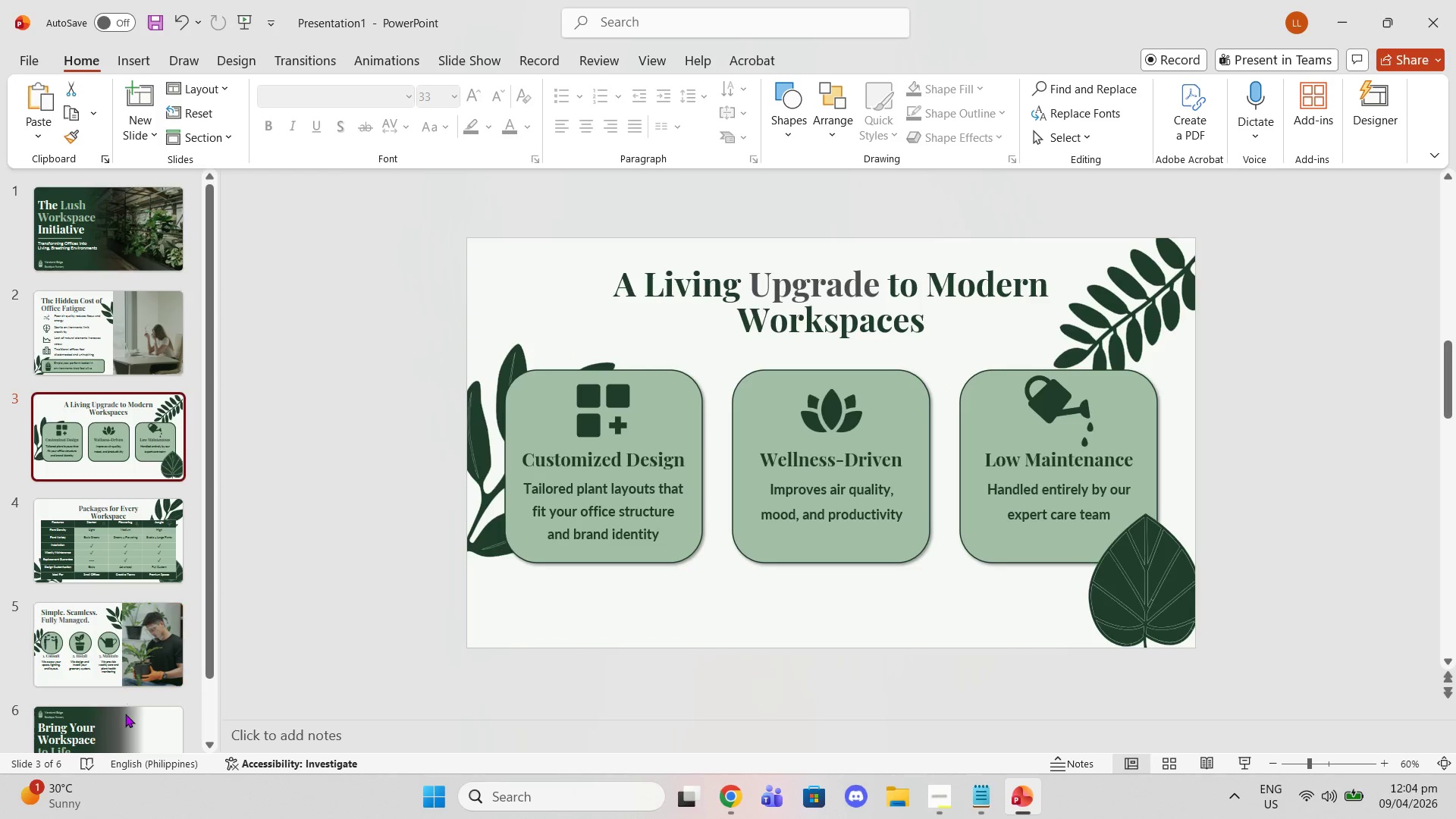 
left_click([125, 716])
 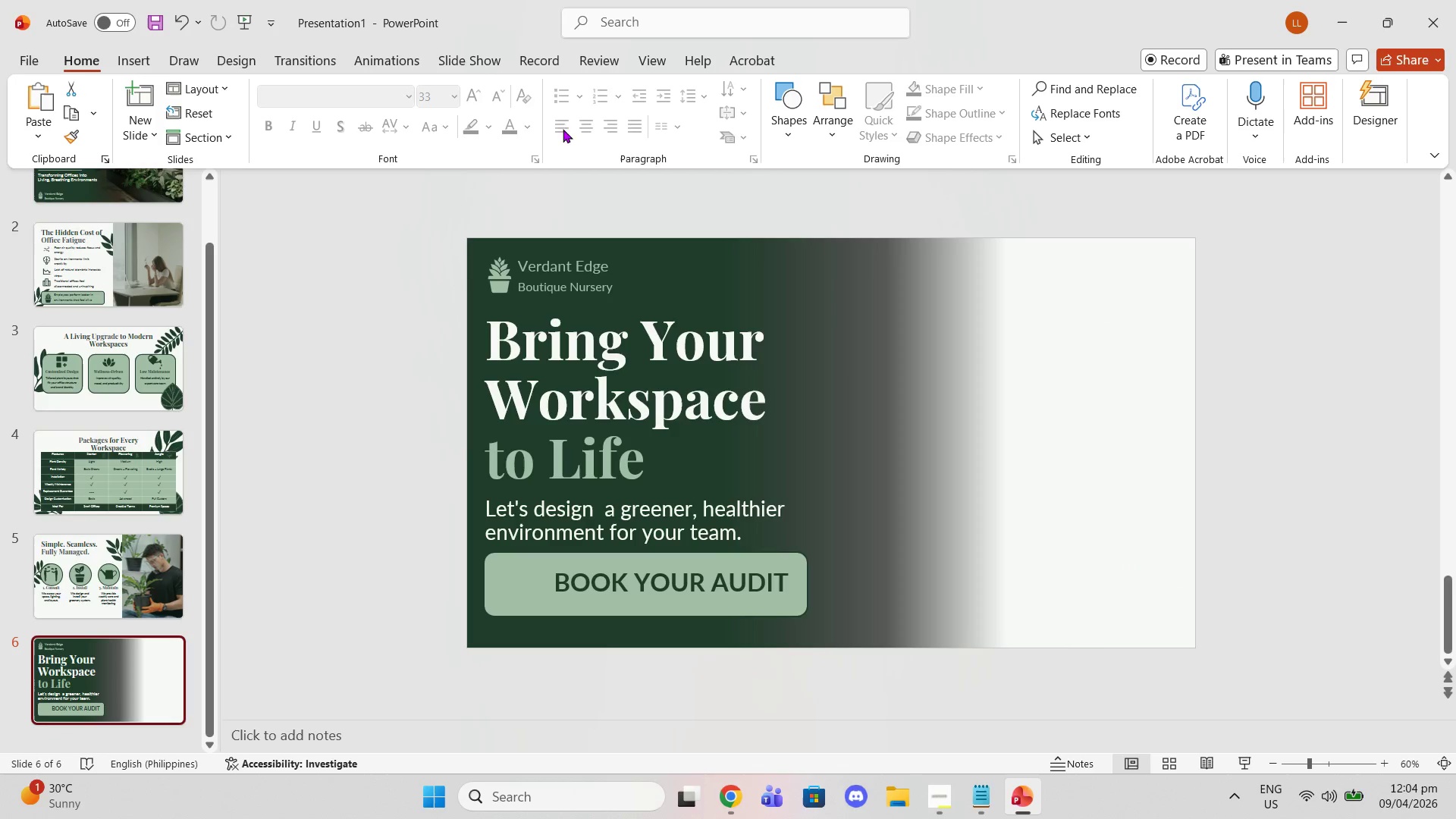 
left_click([143, 56])
 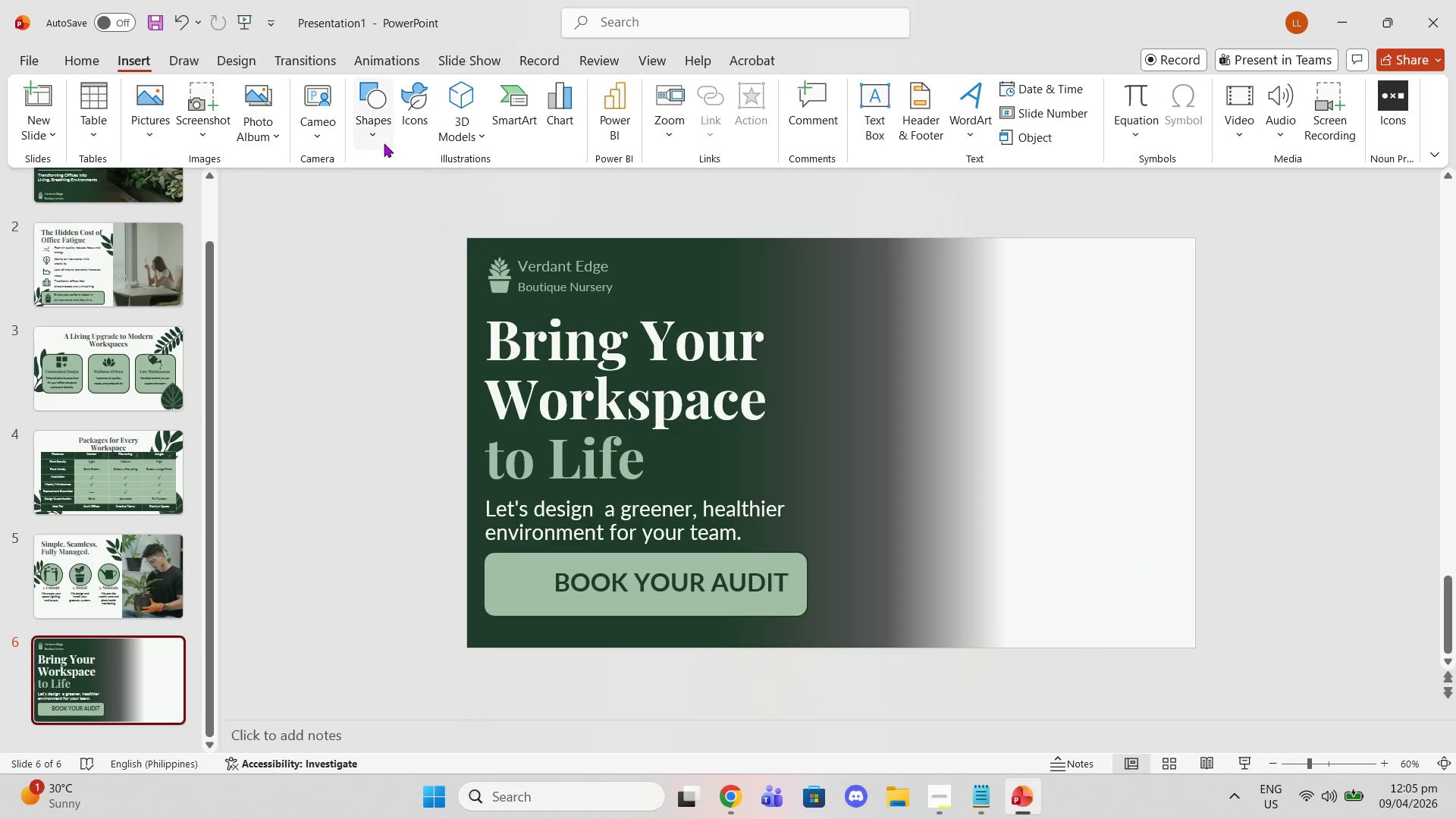 
left_click([401, 133])
 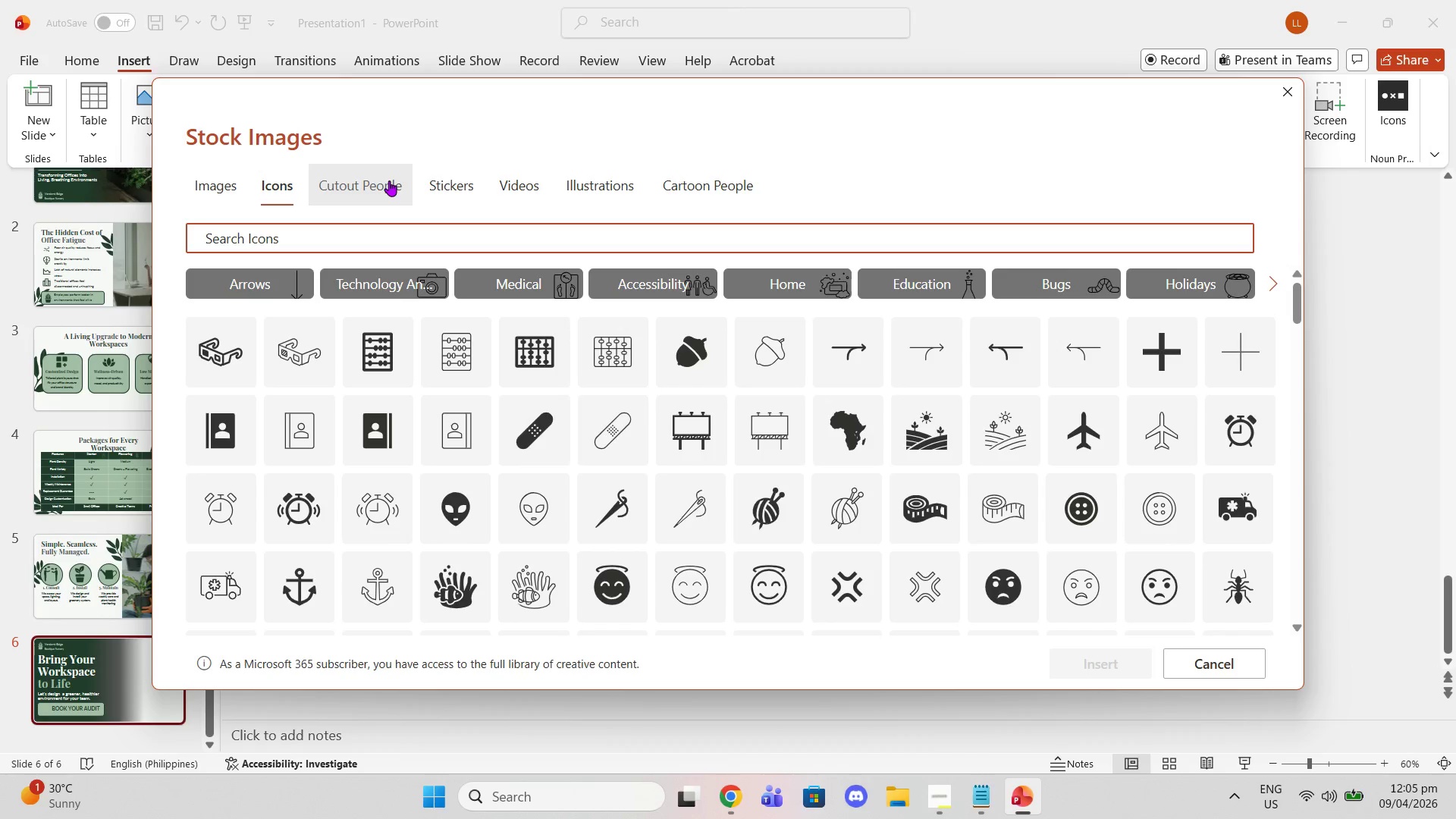 
type(calemdar)
key(Backspace)
key(Backspace)
key(Backspace)
key(Backspace)
type(ndar)
 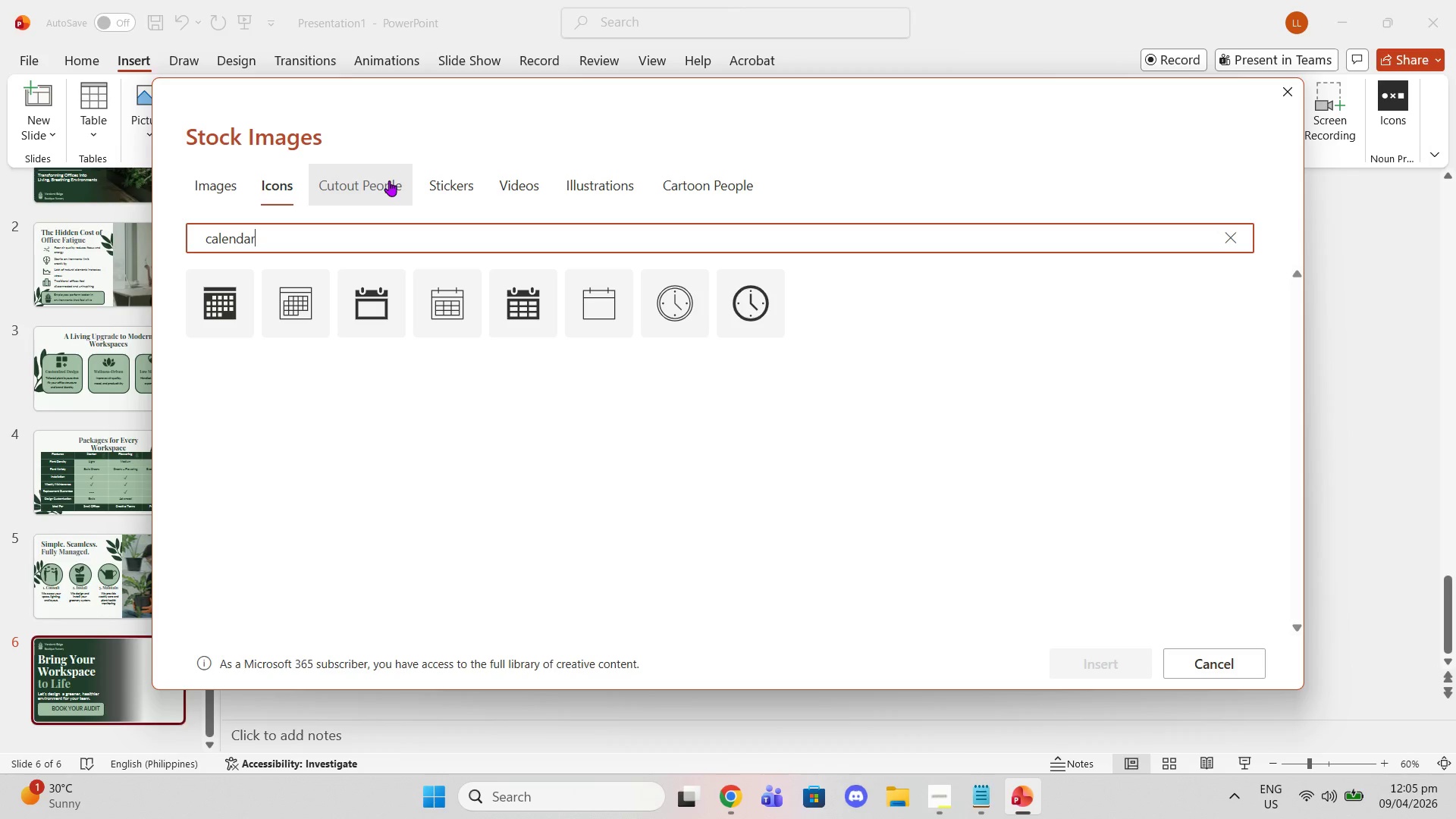 
wait(5.86)
 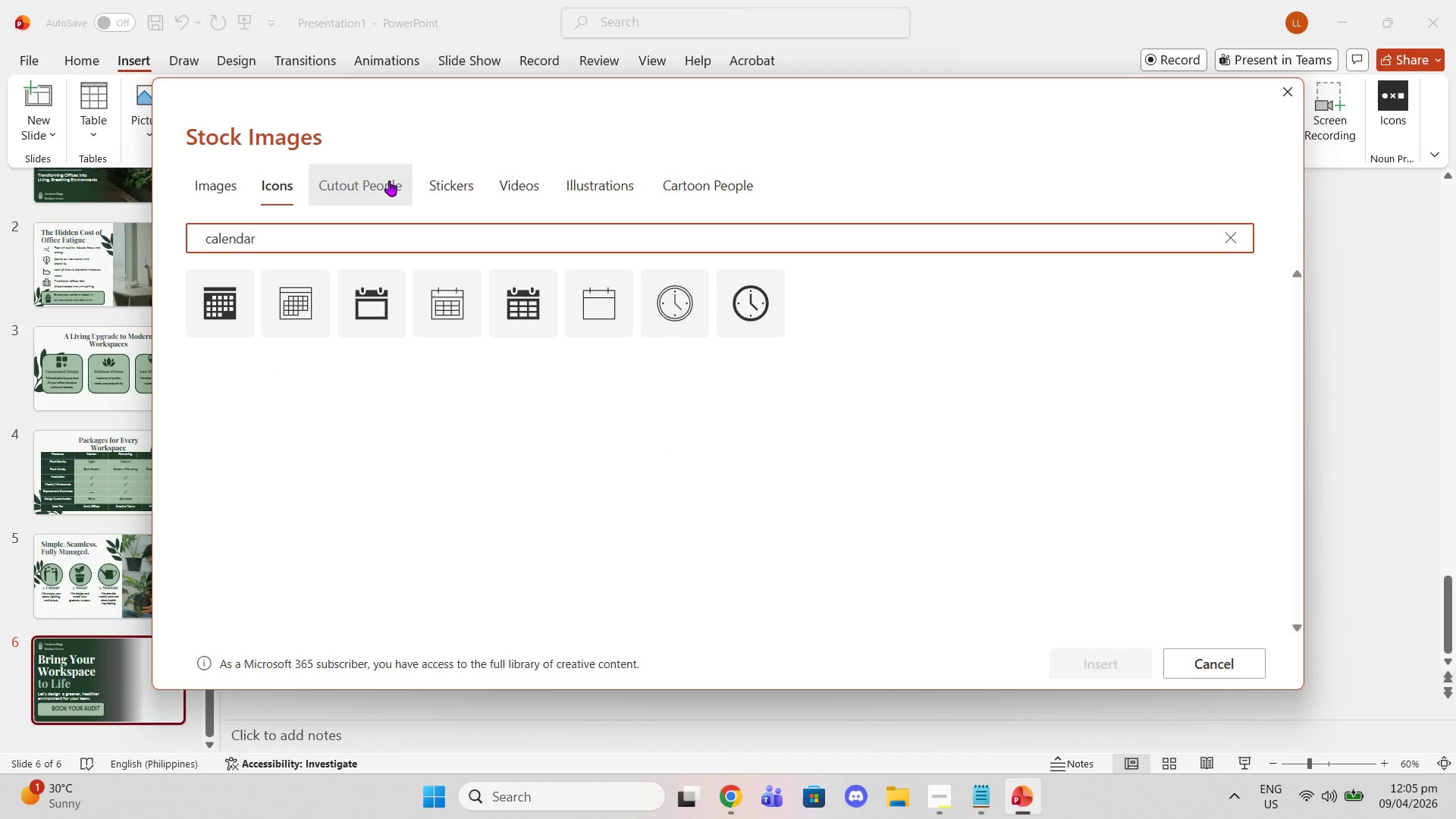 
key(Enter)
 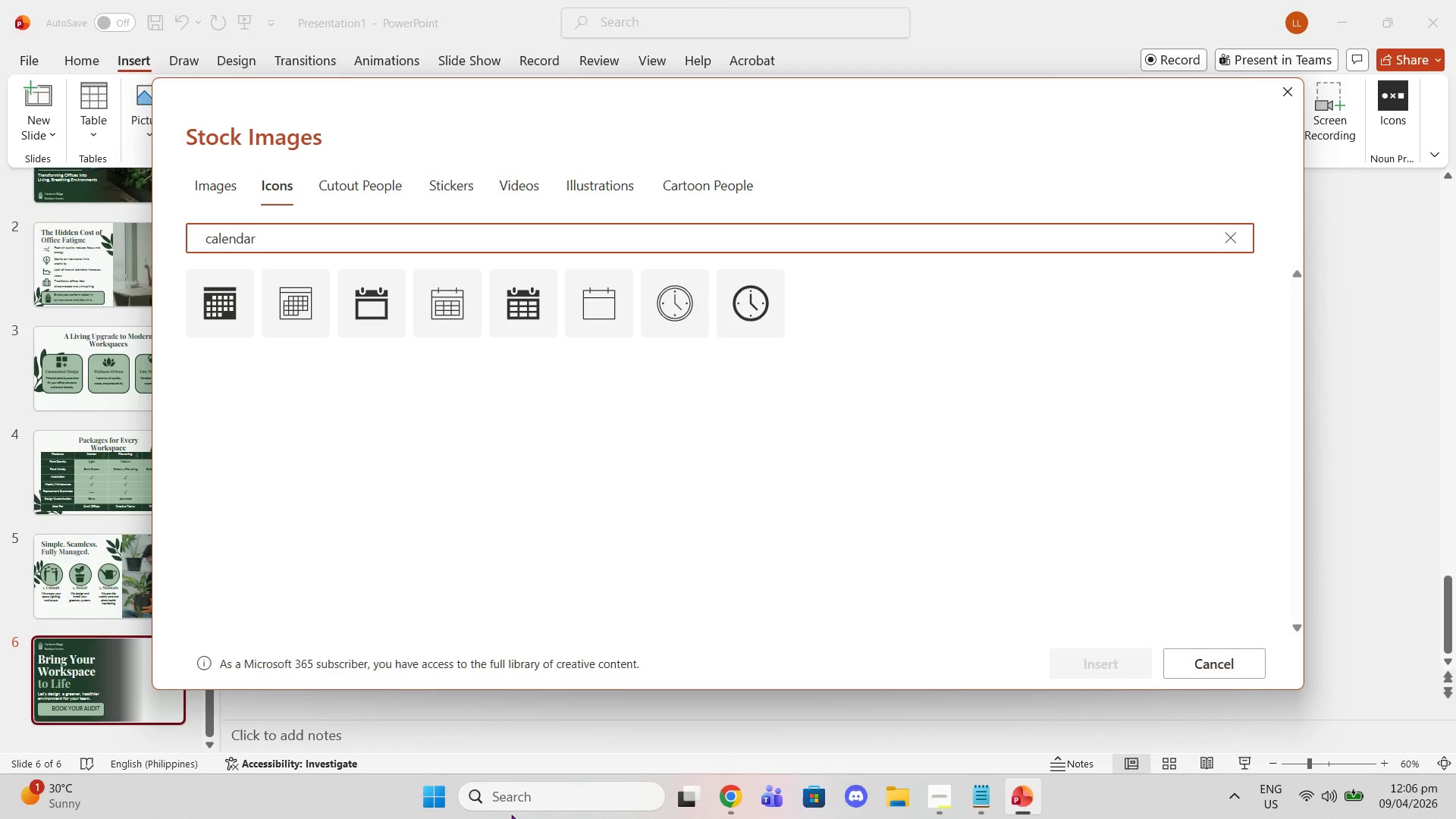 
wait(52.77)
 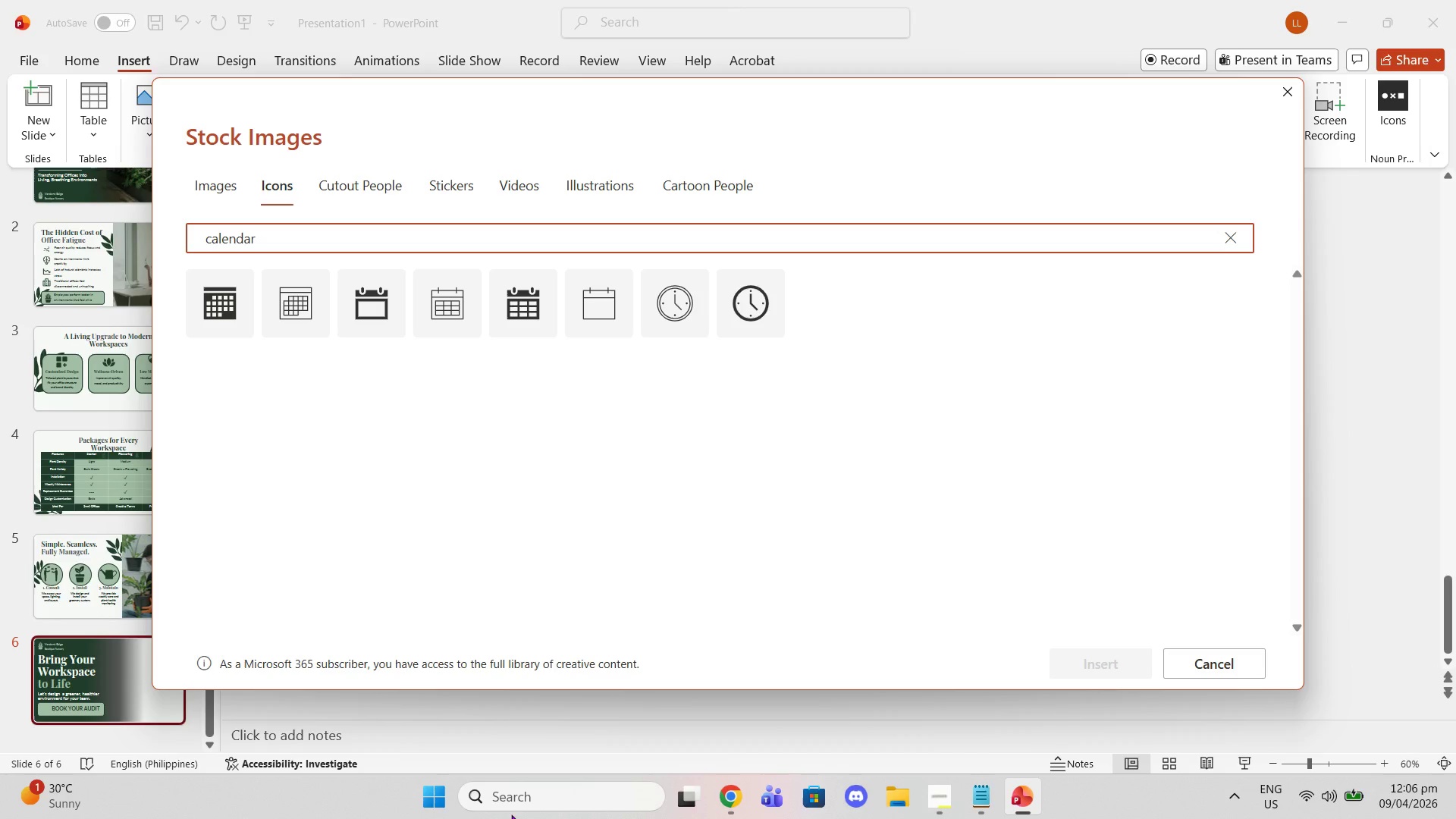 
left_click([224, 319])
 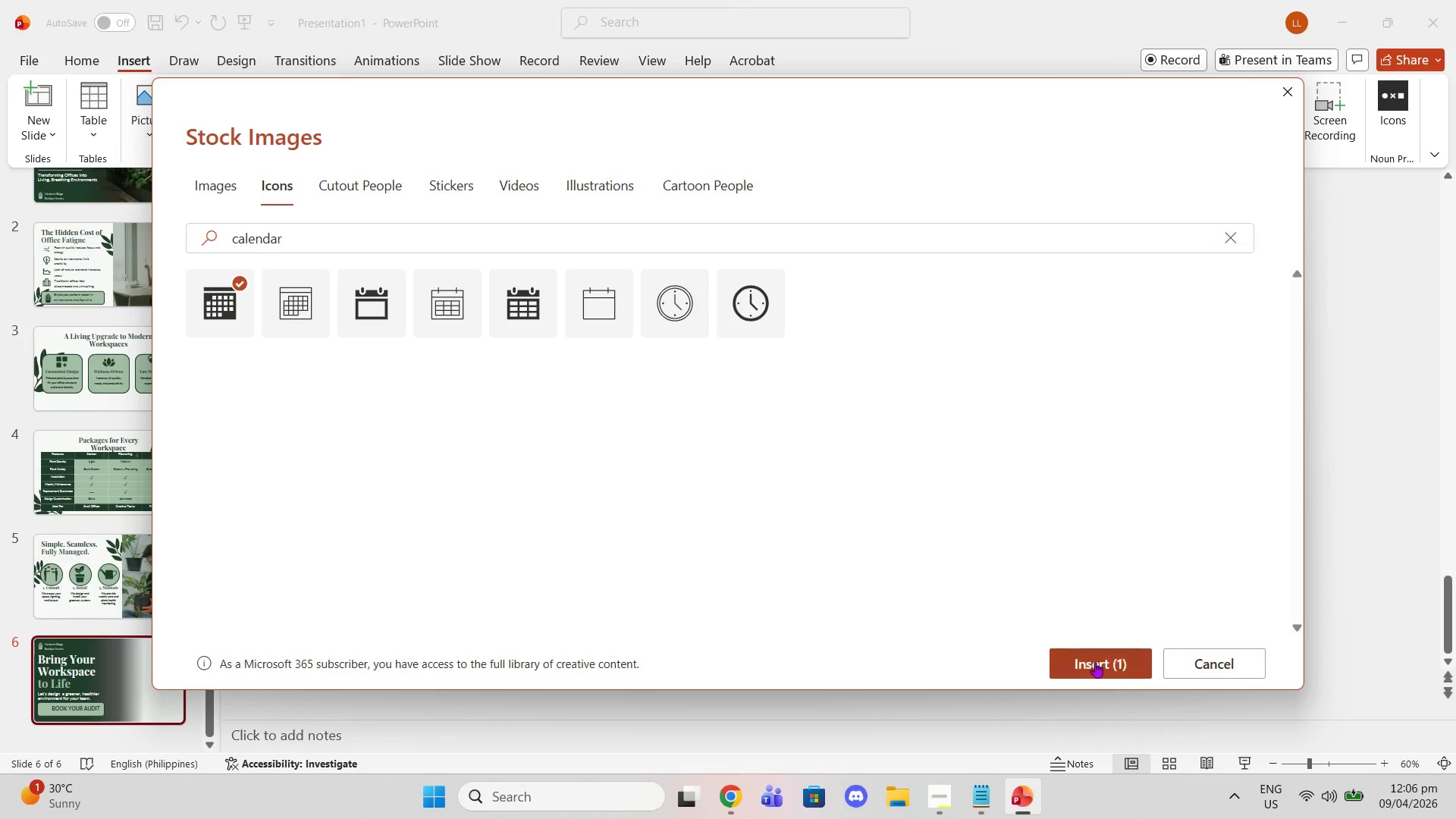 
left_click([1106, 656])
 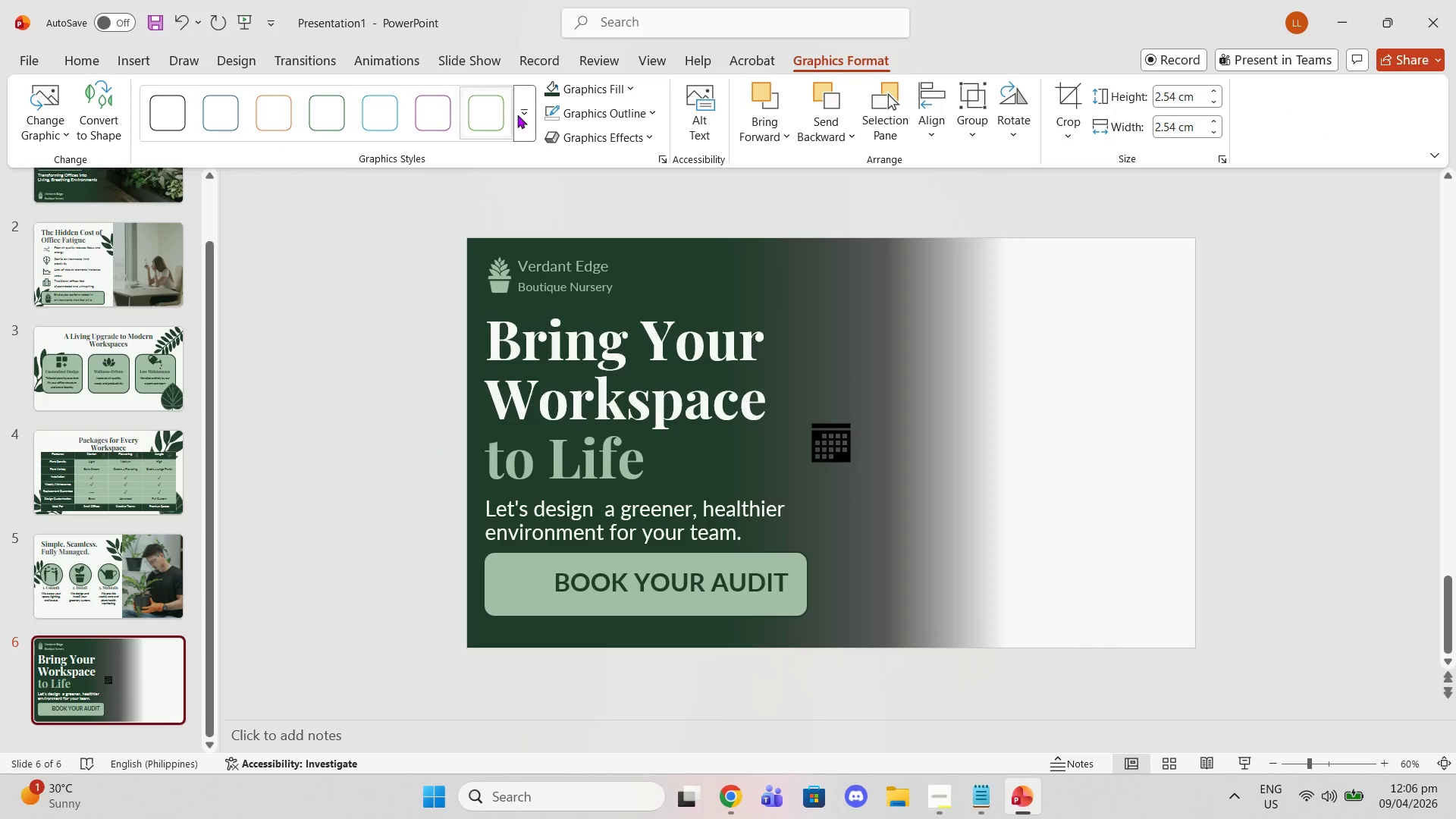 
left_click([547, 89])
 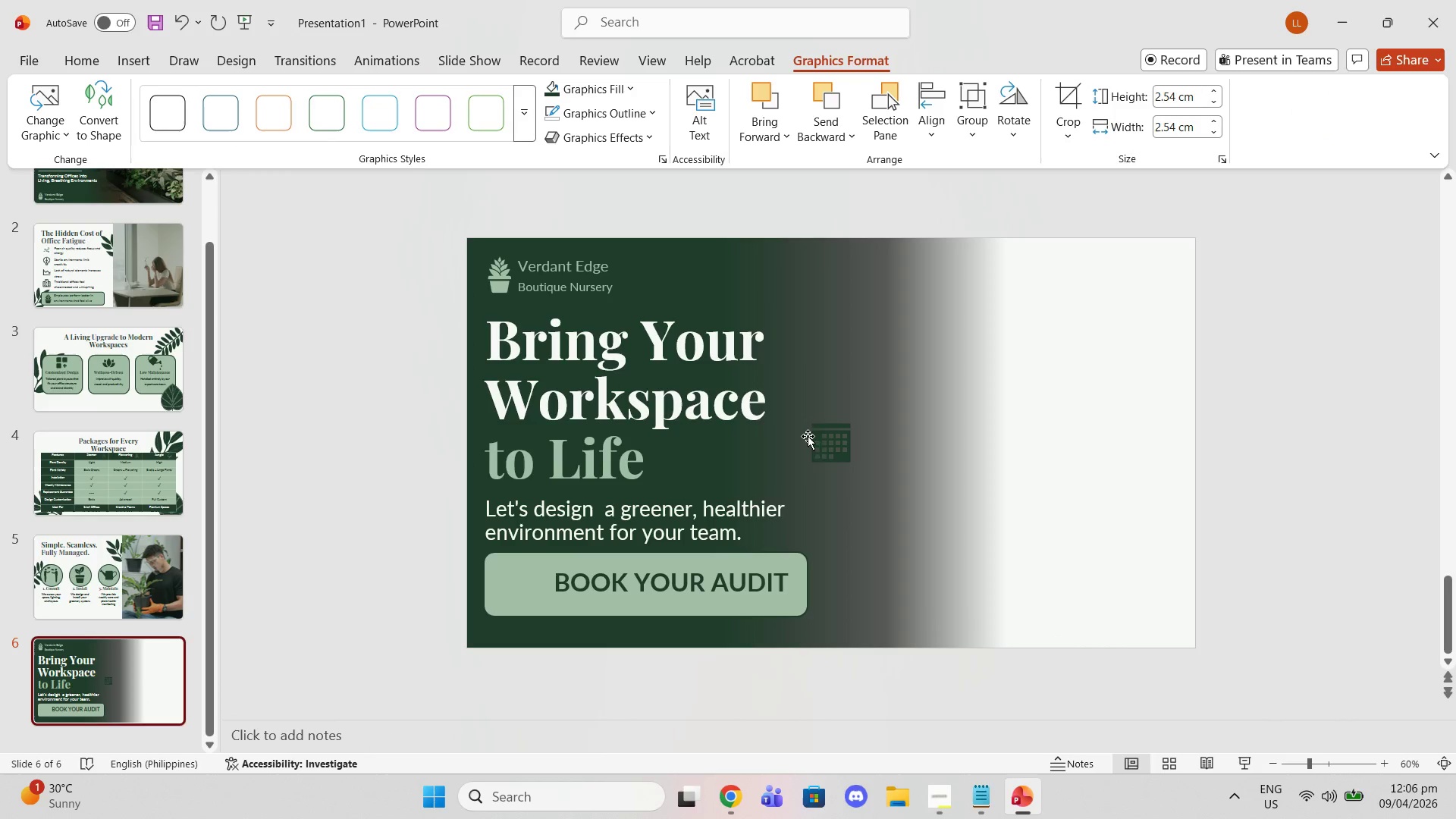 
left_click_drag(start_coordinate=[818, 445], to_coordinate=[504, 583])
 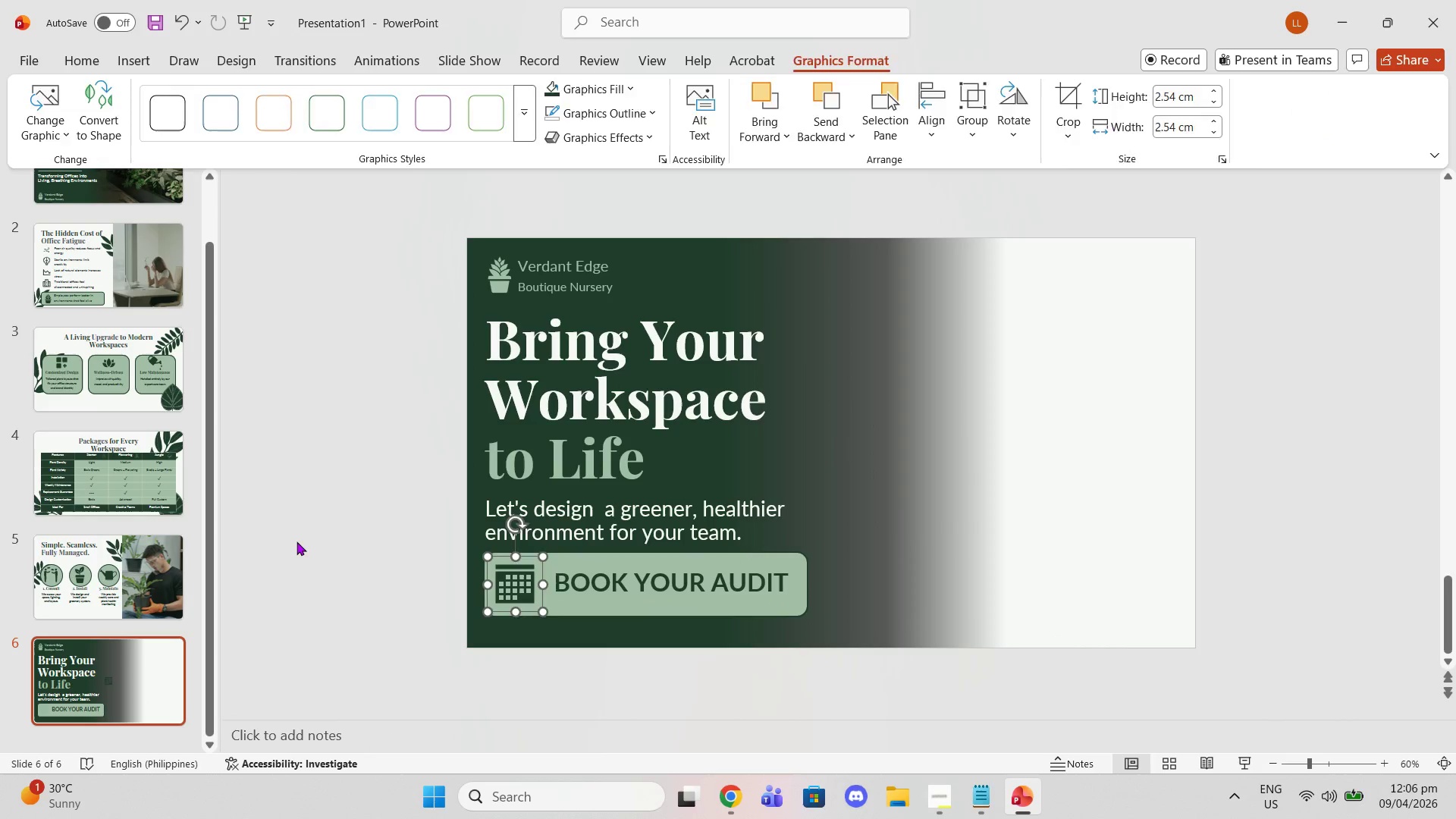 
left_click([297, 541])
 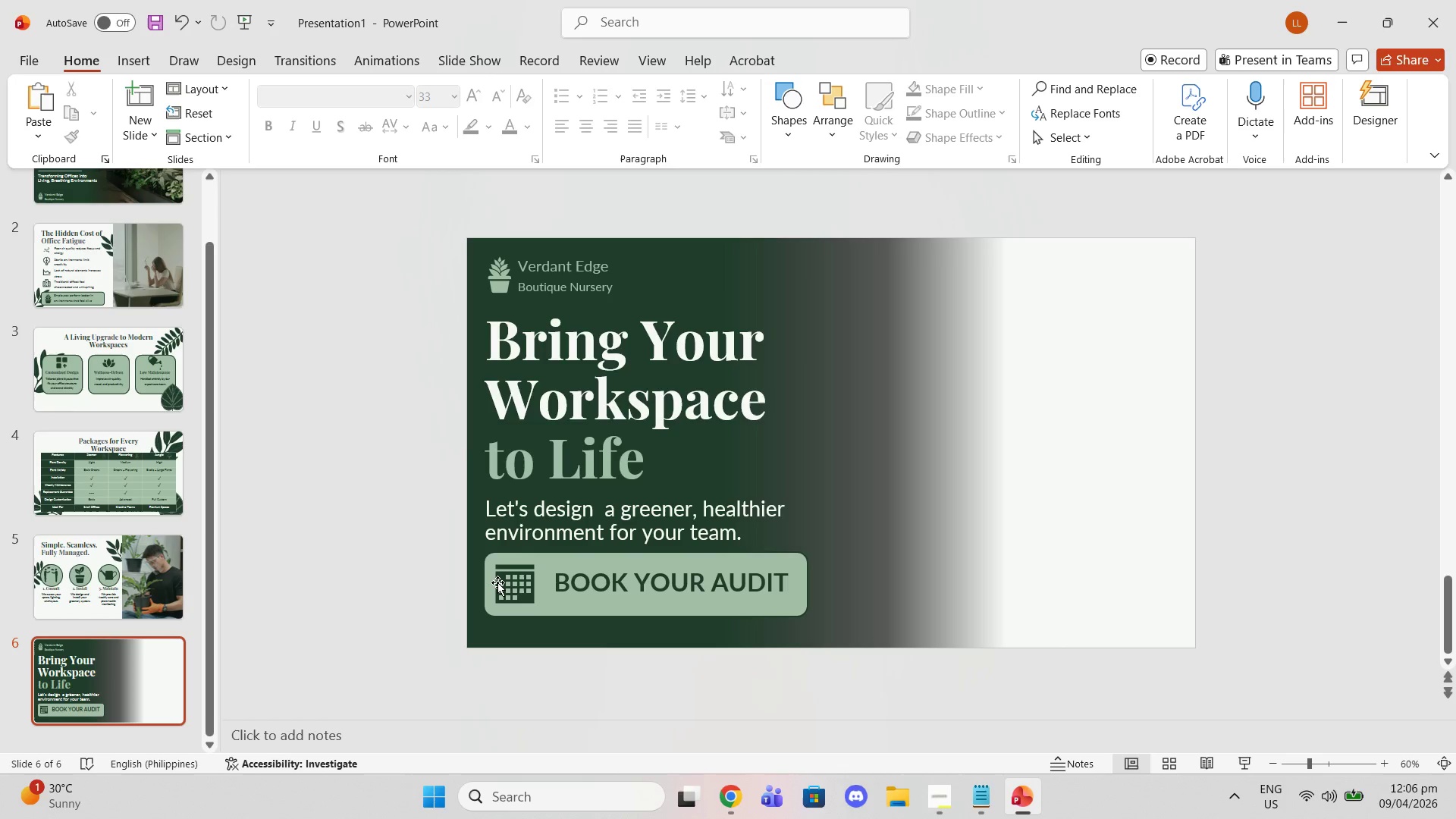 
scroll: coordinate [67, 434], scroll_direction: up, amount: 7.0
 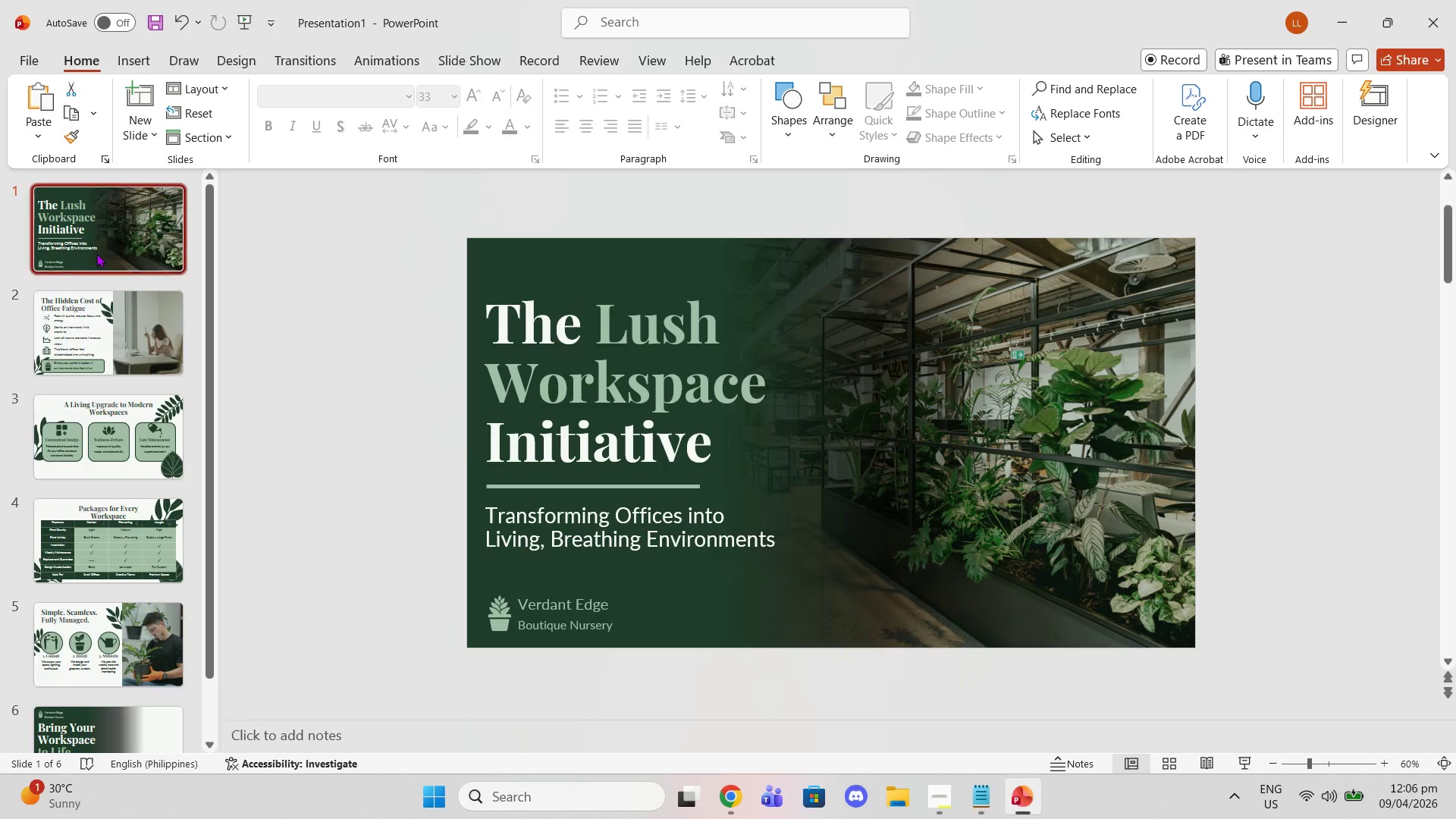 
double_click([118, 354])
 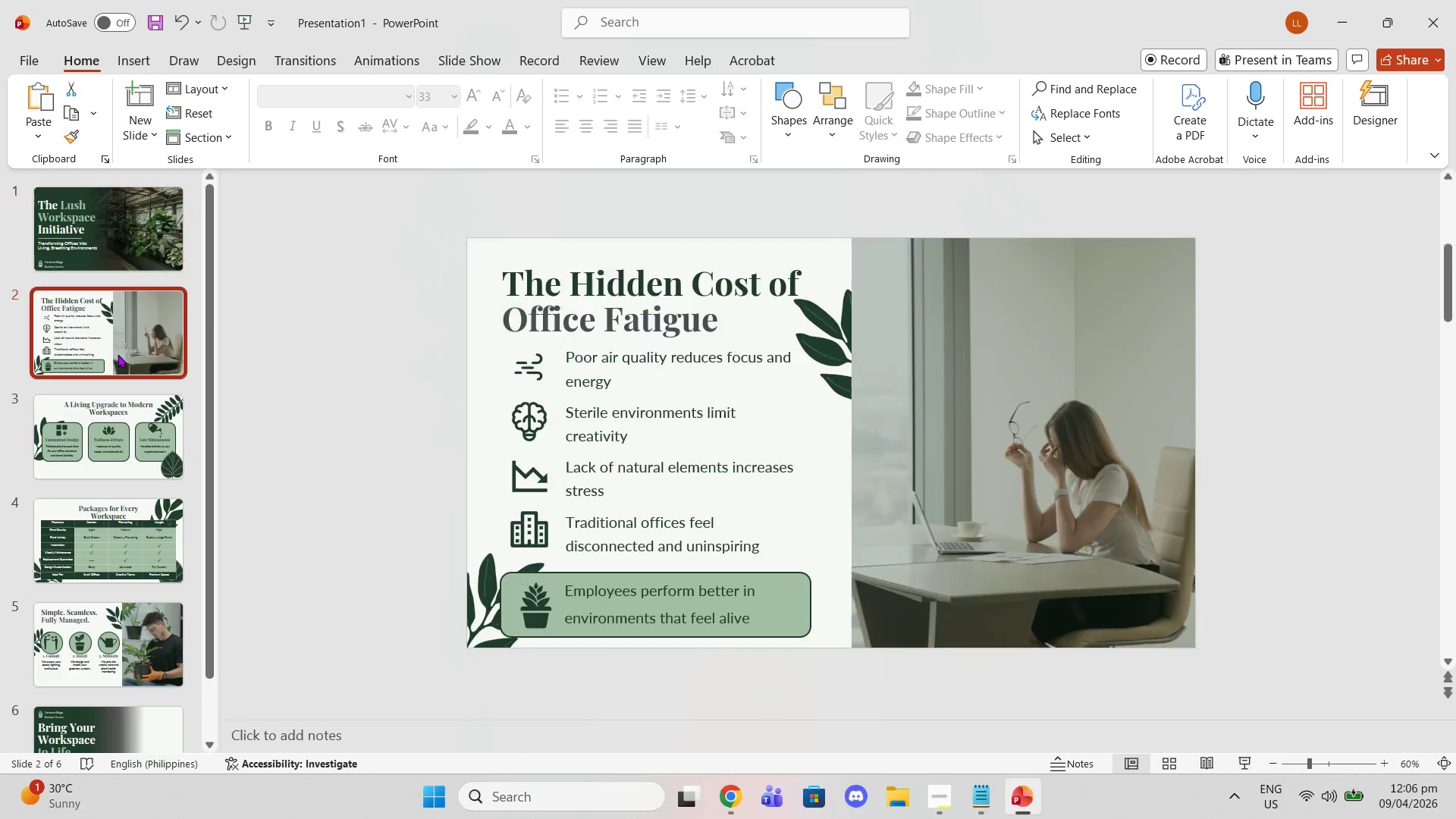 
triple_click([118, 354])
 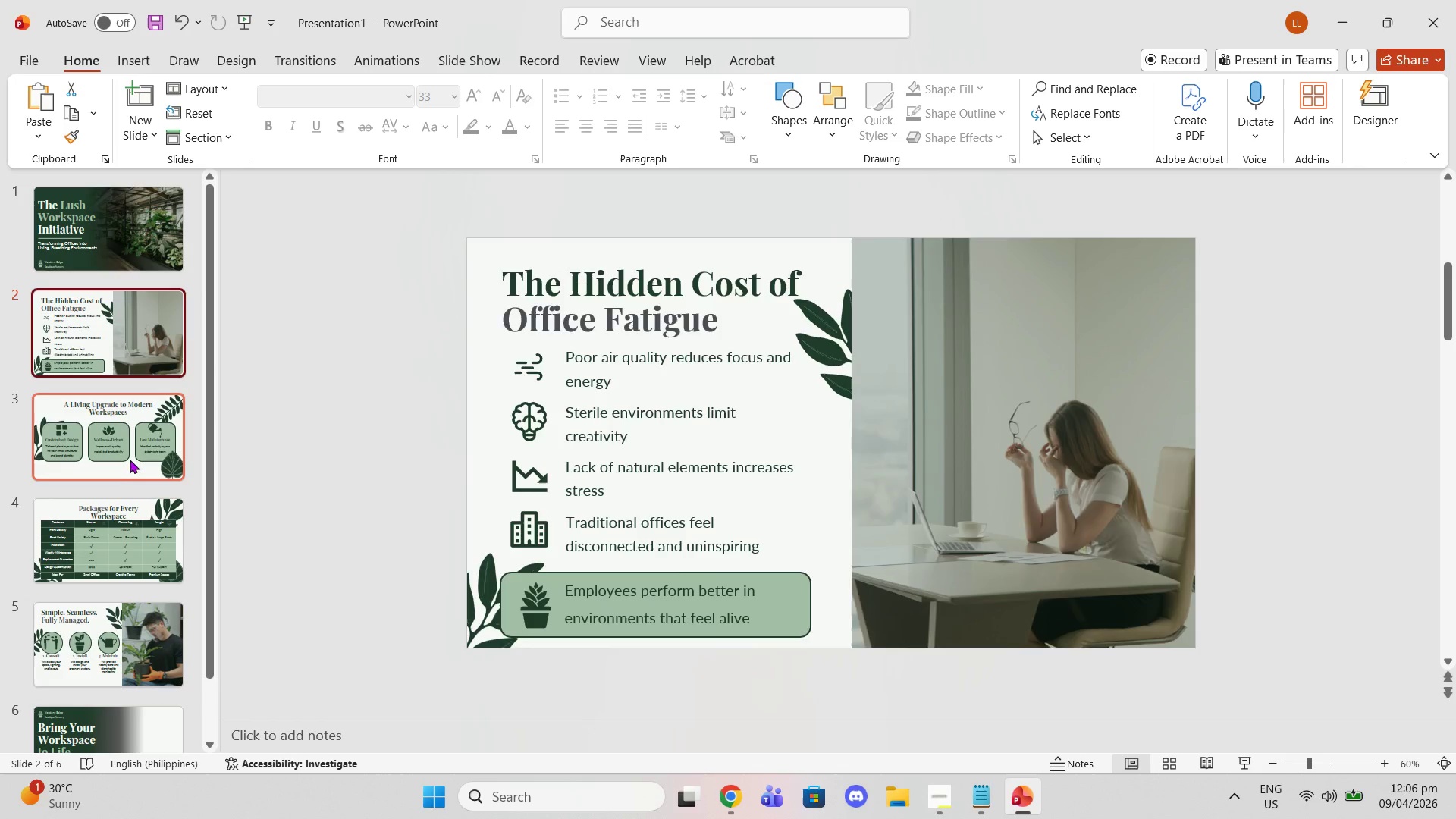 
left_click([130, 463])
 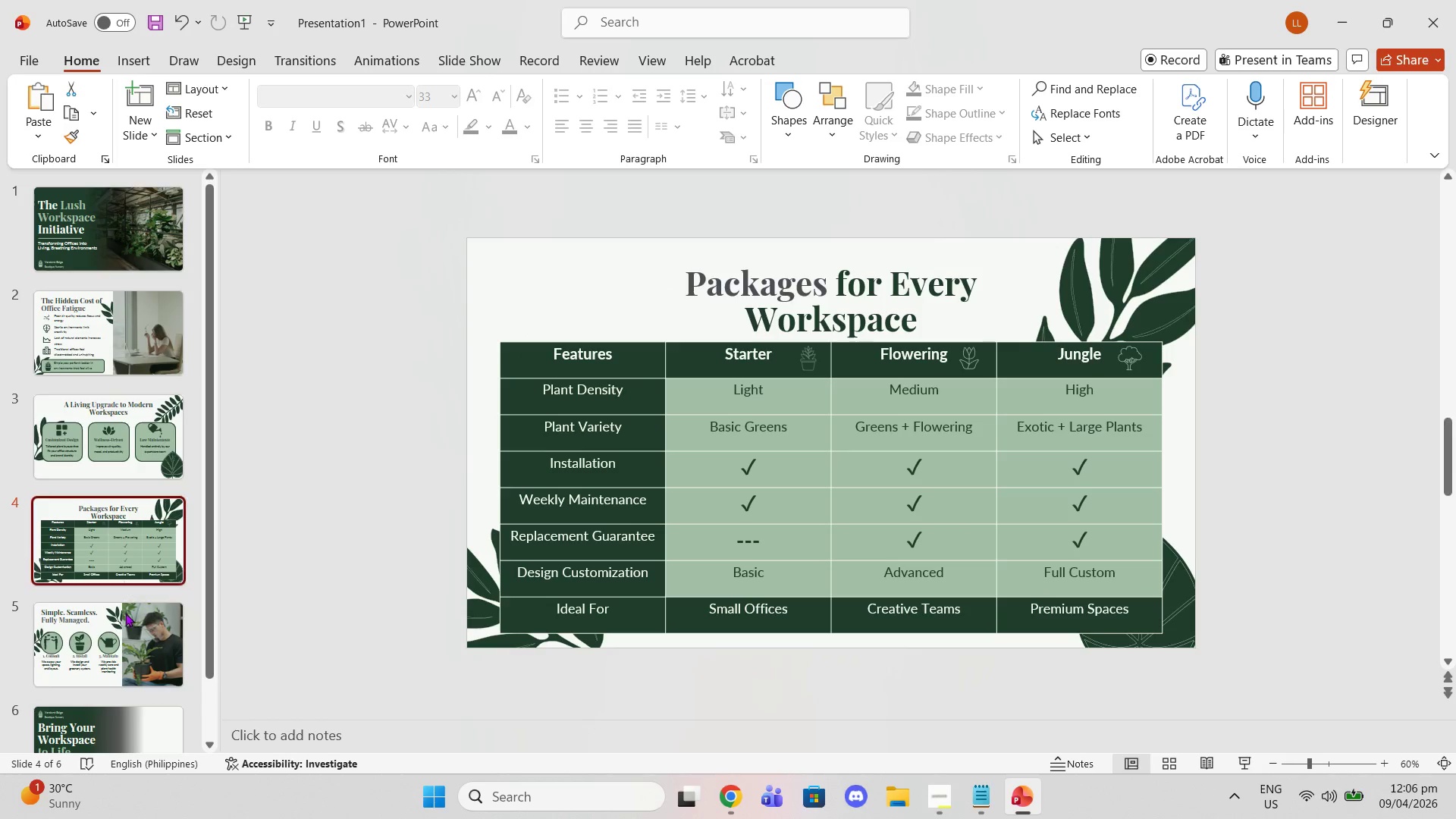 
left_click([126, 671])
 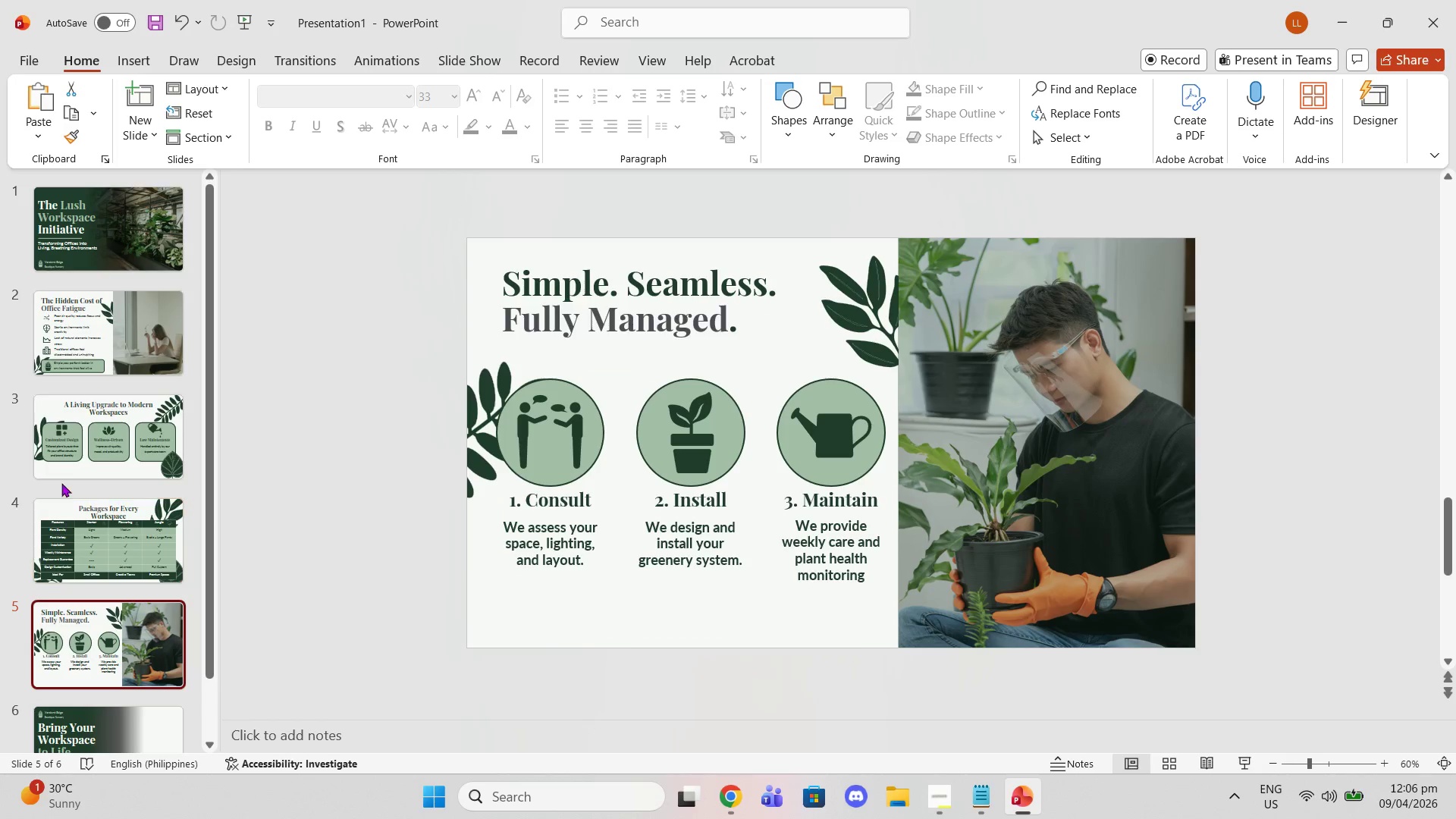 
left_click([68, 457])
 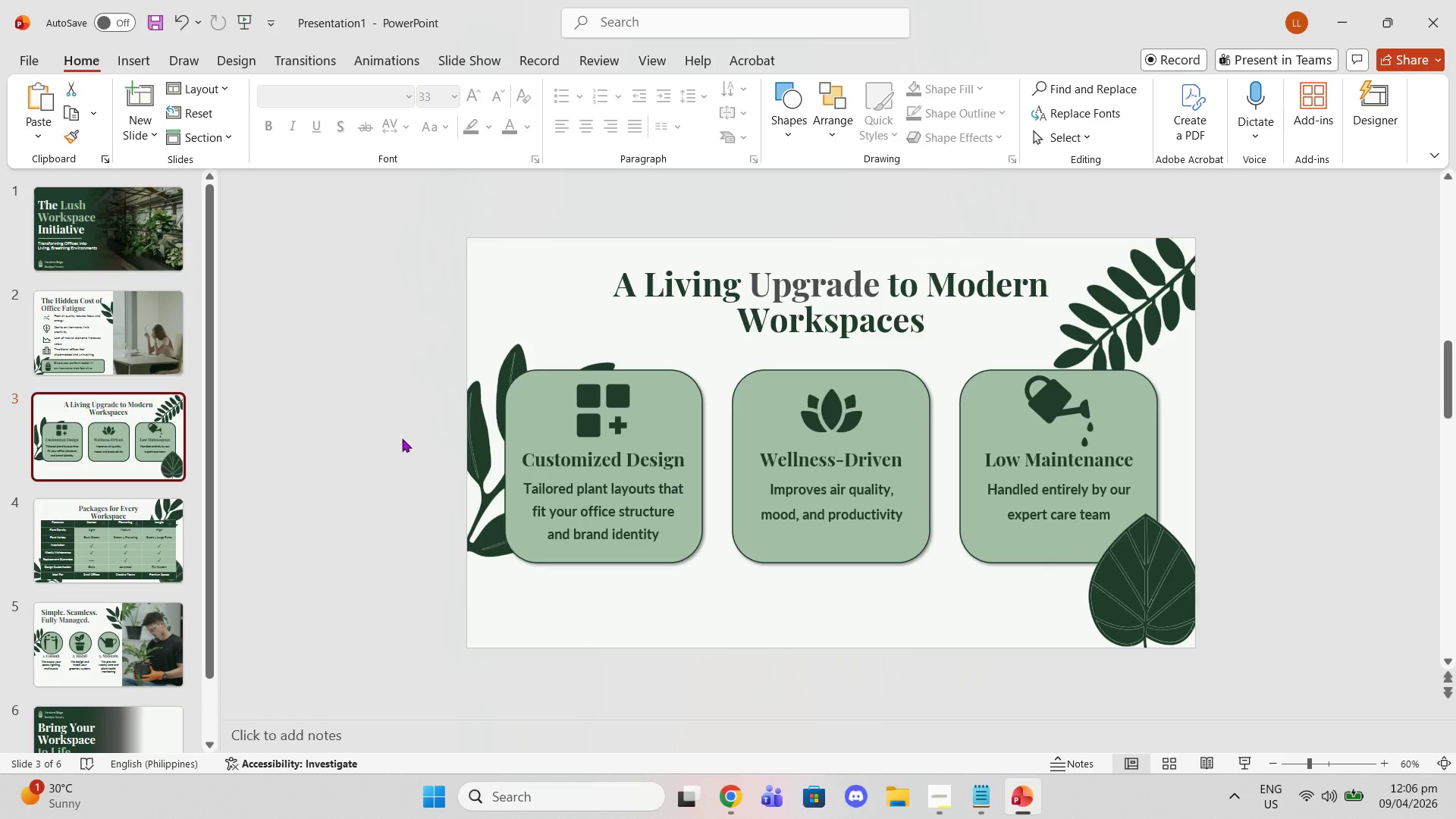 
left_click([489, 464])
 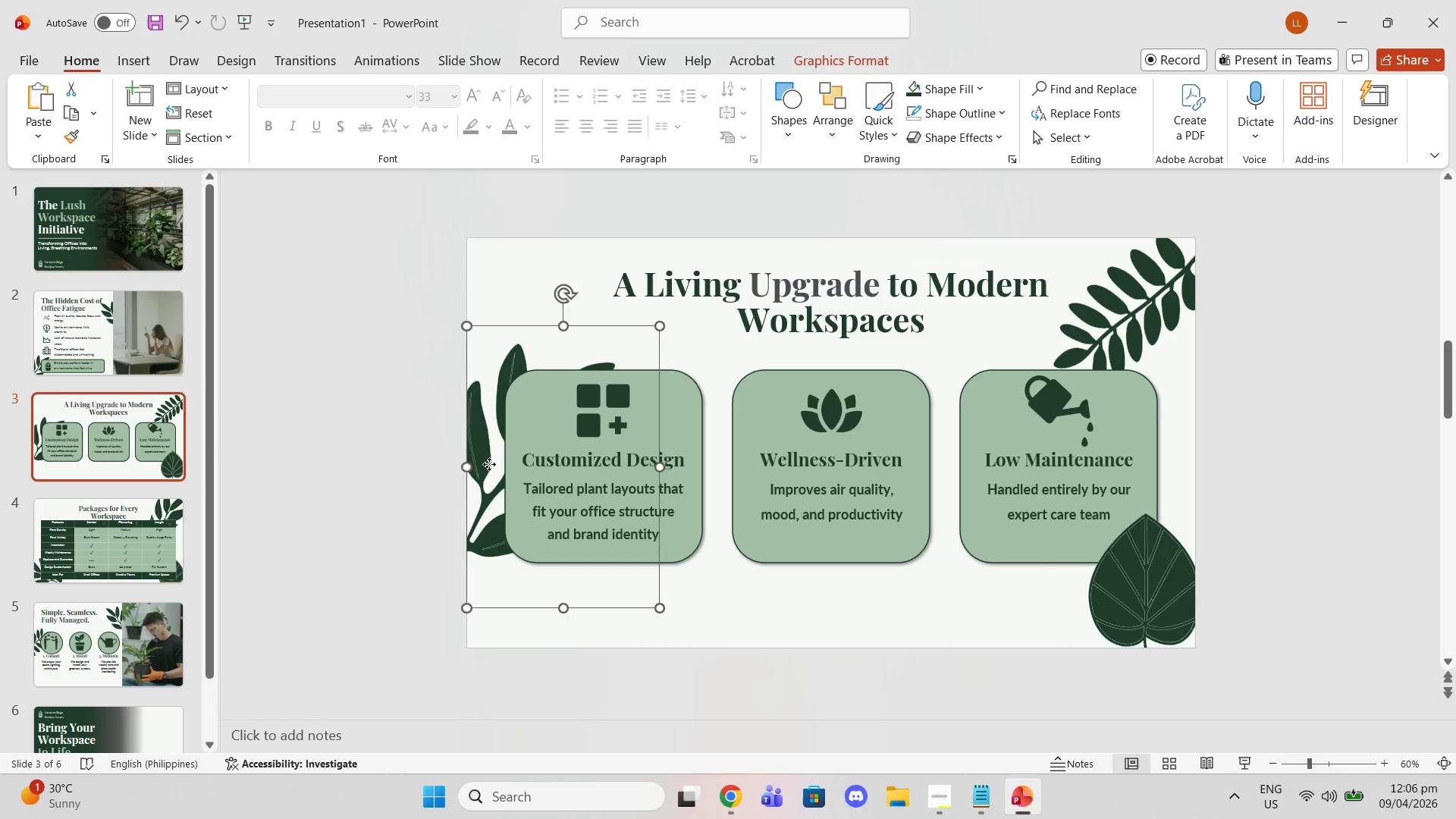 
left_click_drag(start_coordinate=[489, 464], to_coordinate=[489, 416])
 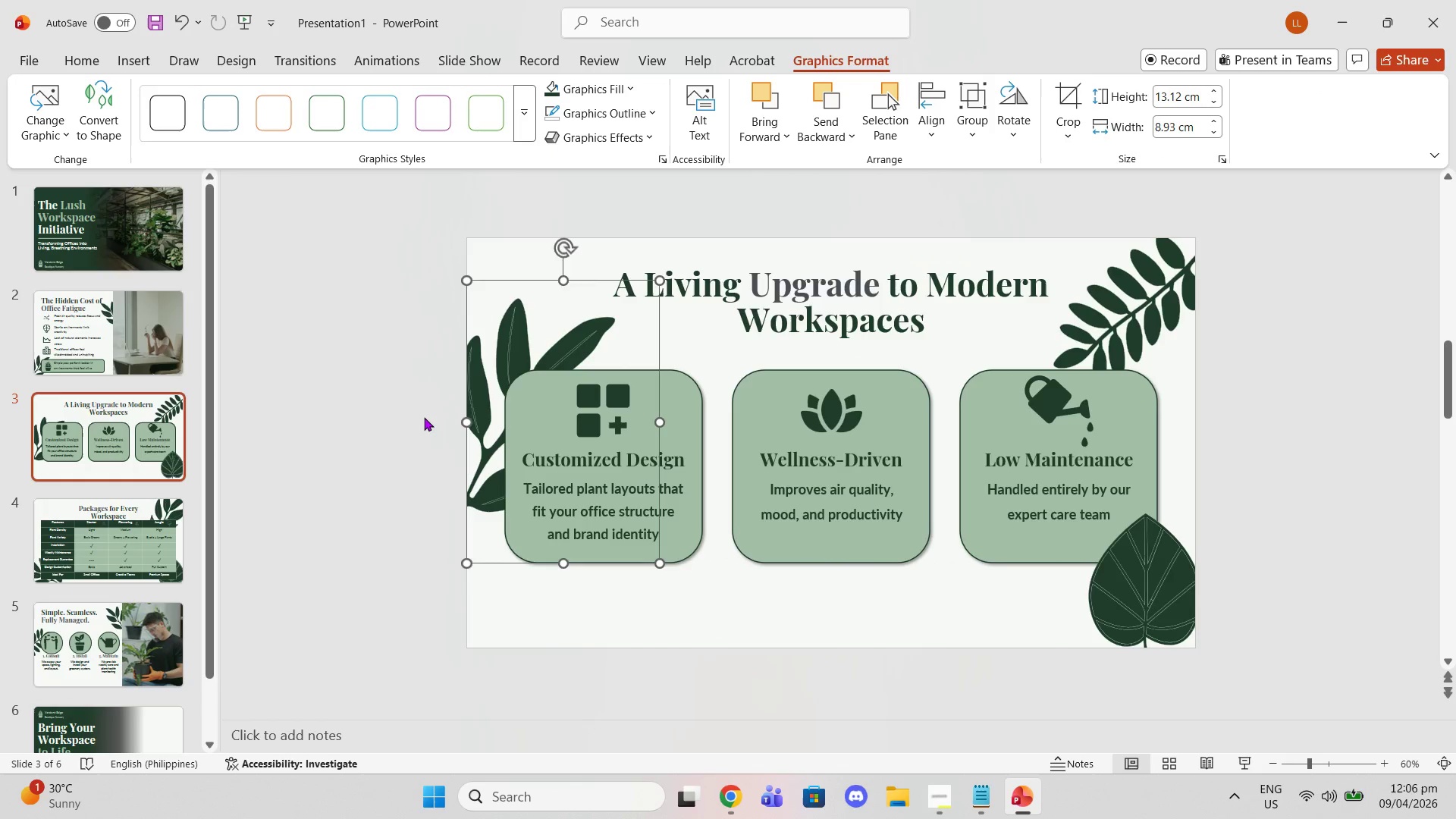 
left_click([424, 418])
 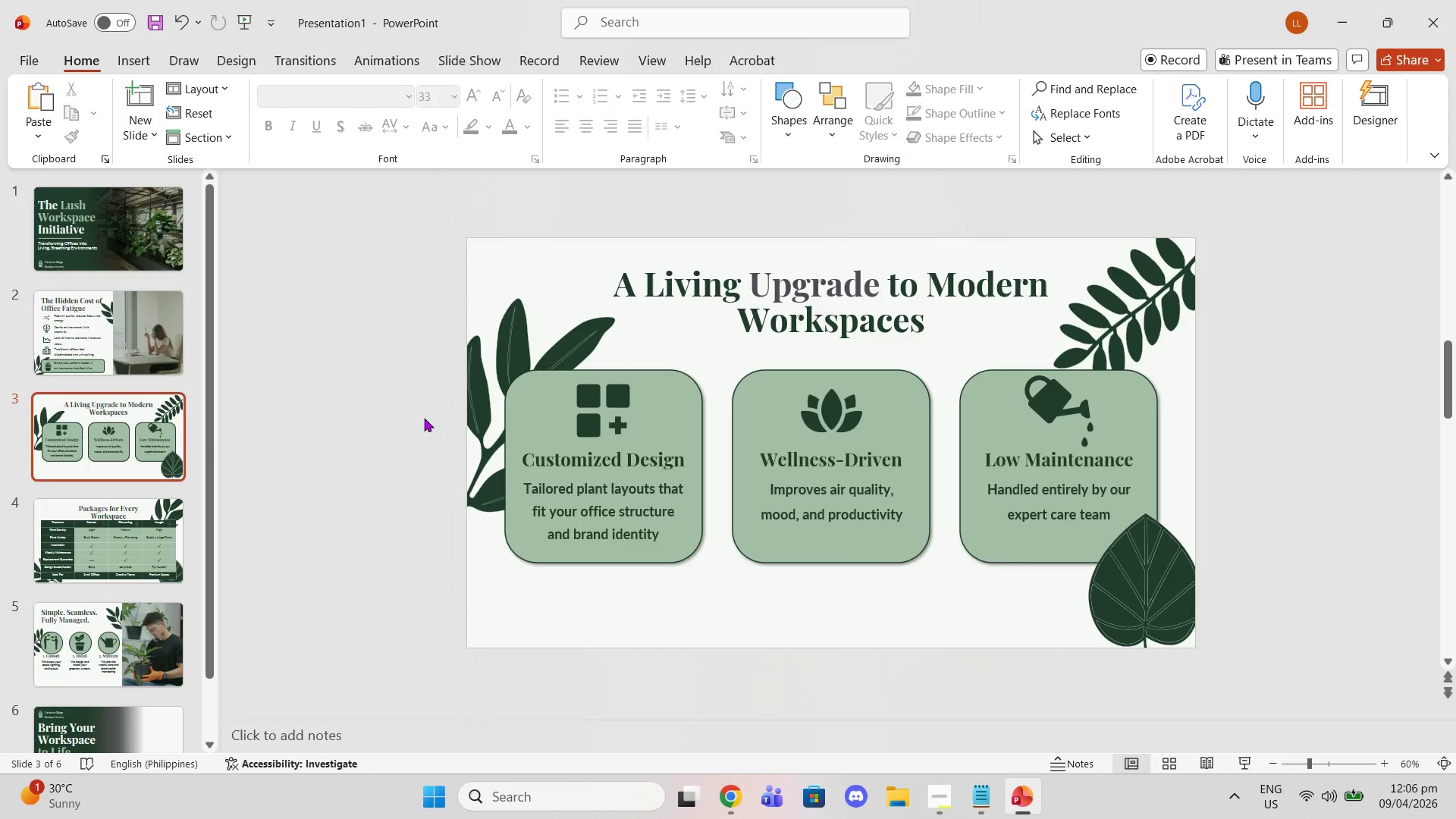 
wait(27.91)
 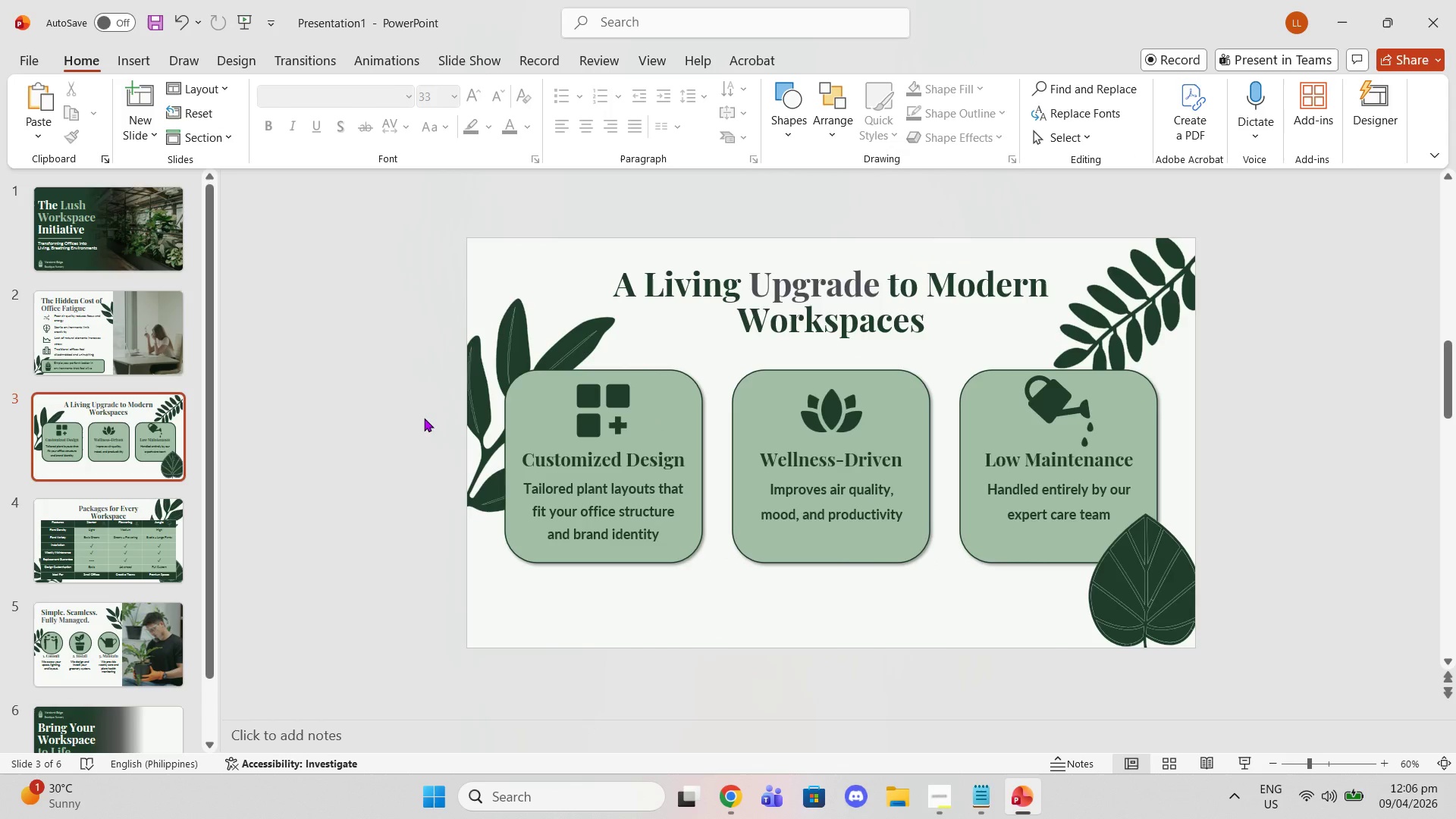 
left_click([568, 400])
 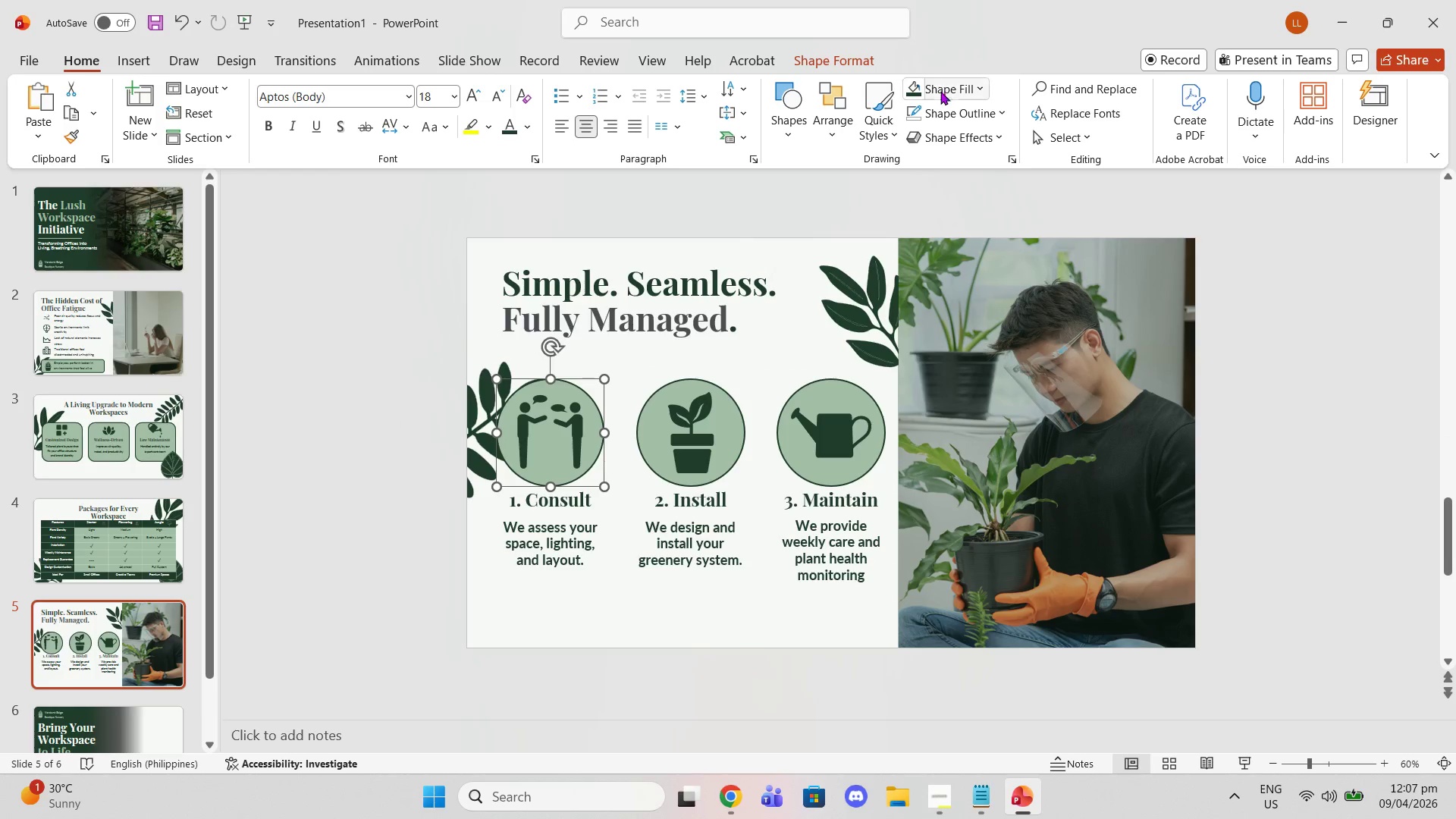 
left_click([949, 138])
 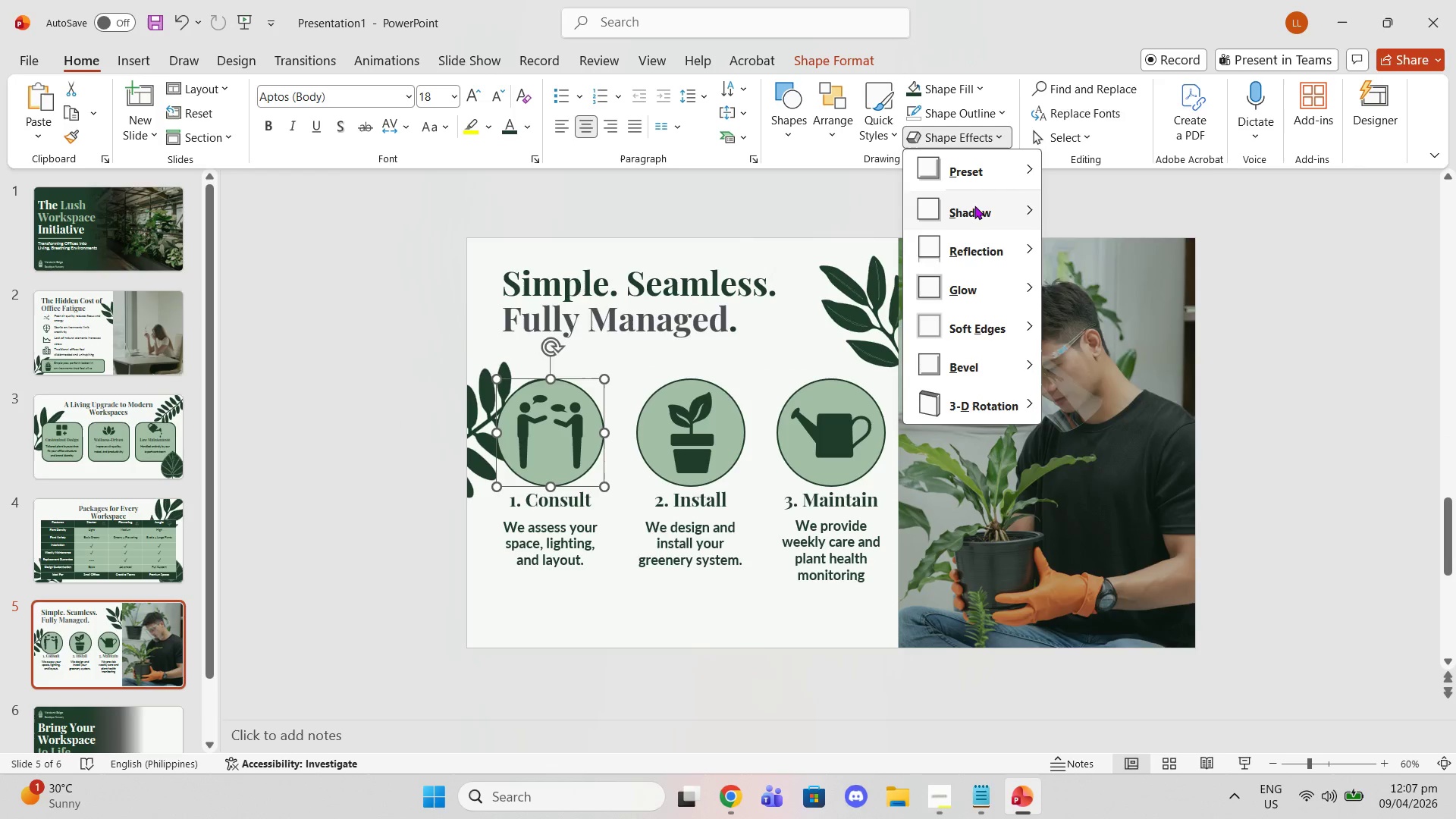 
left_click([975, 206])
 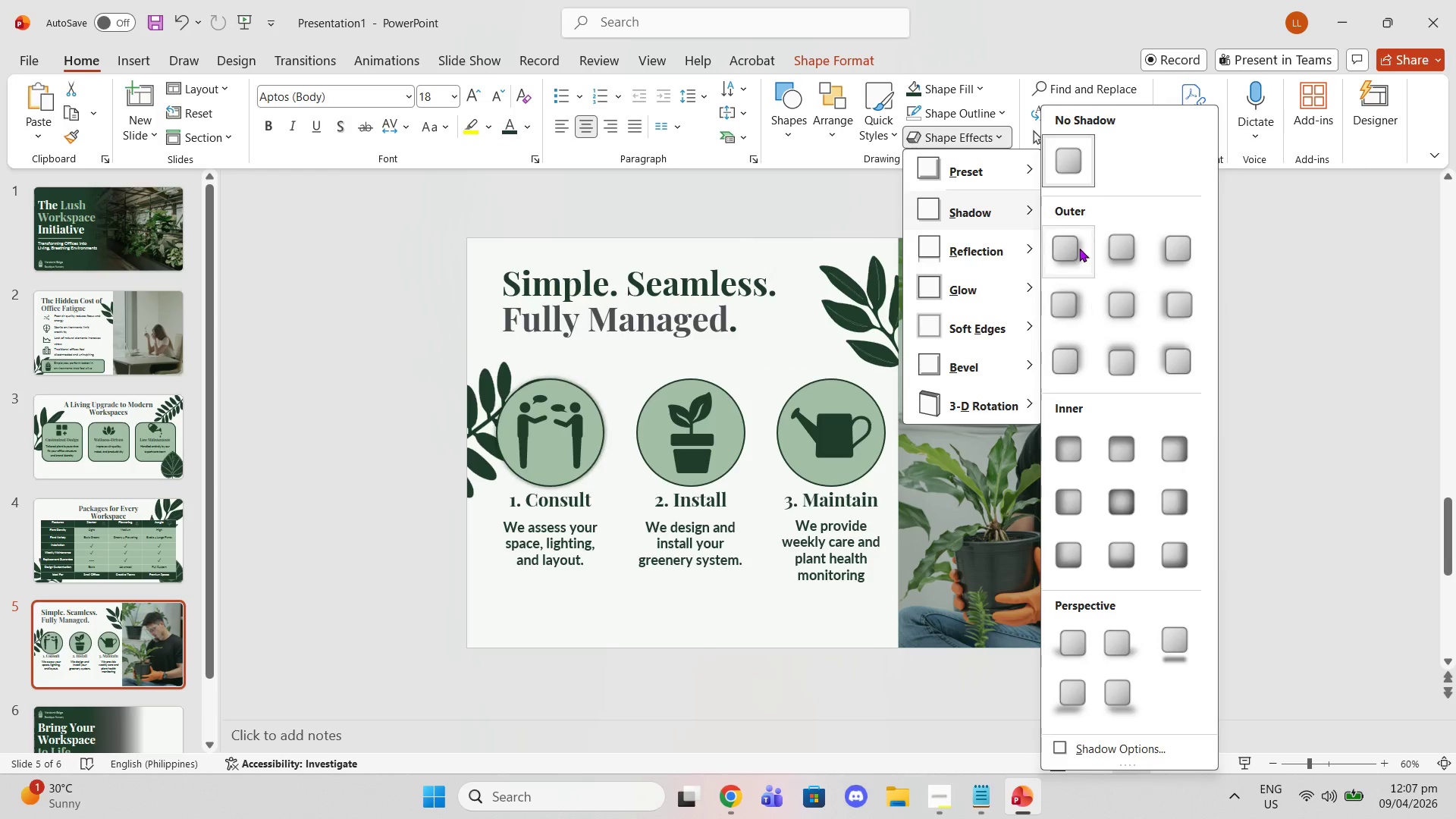 
left_click([1079, 248])
 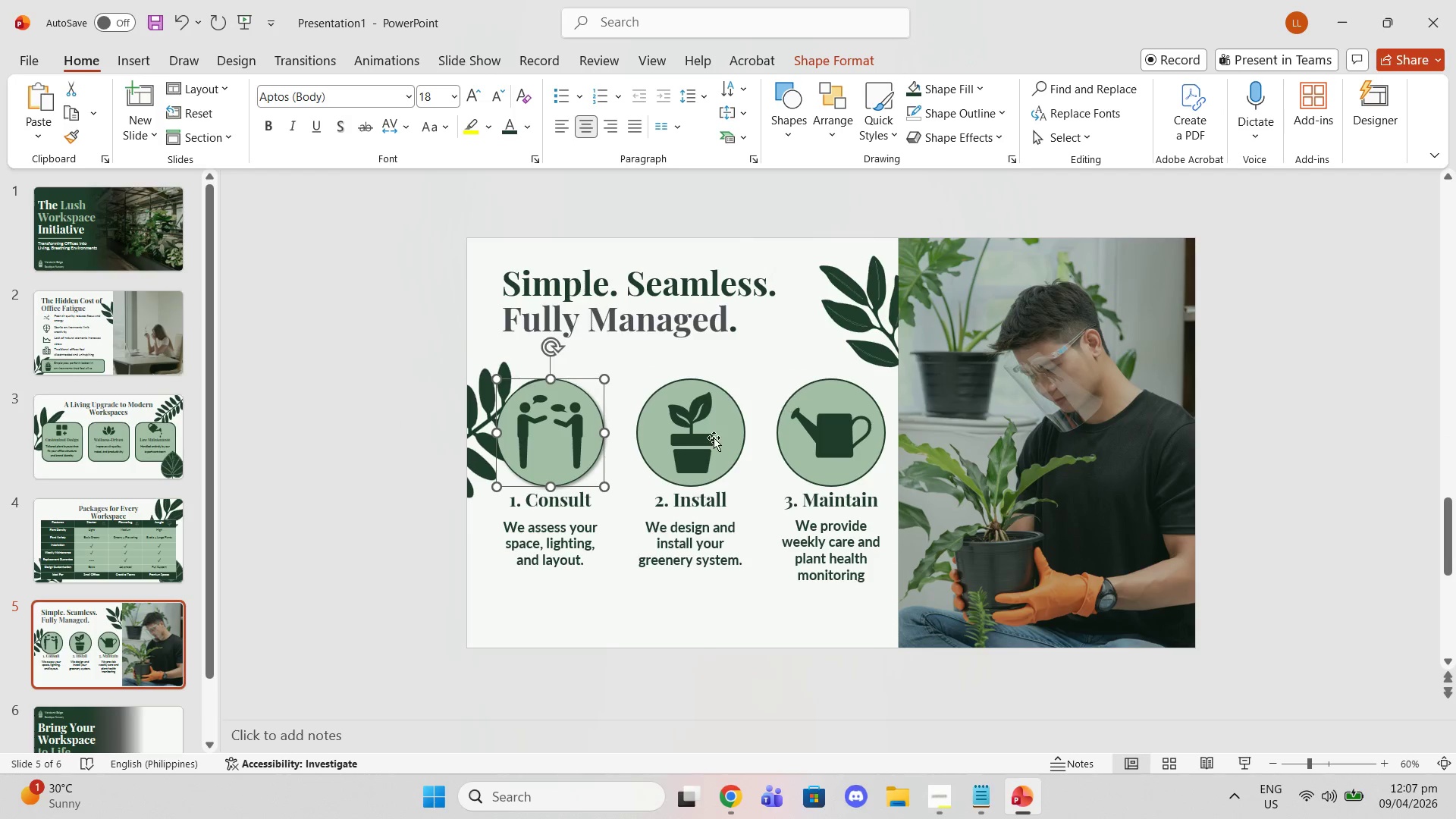 
left_click([714, 438])
 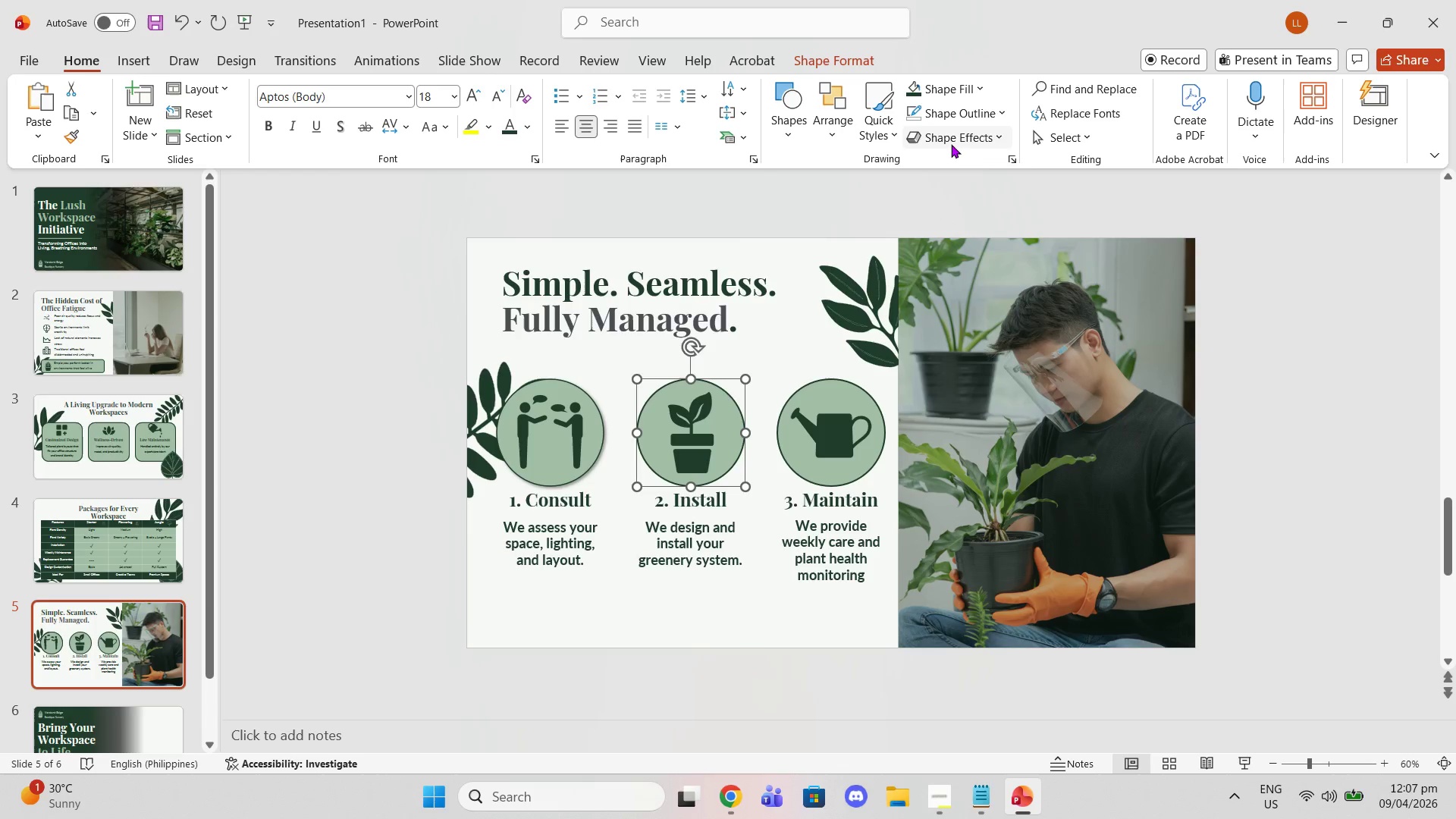 
left_click([948, 140])
 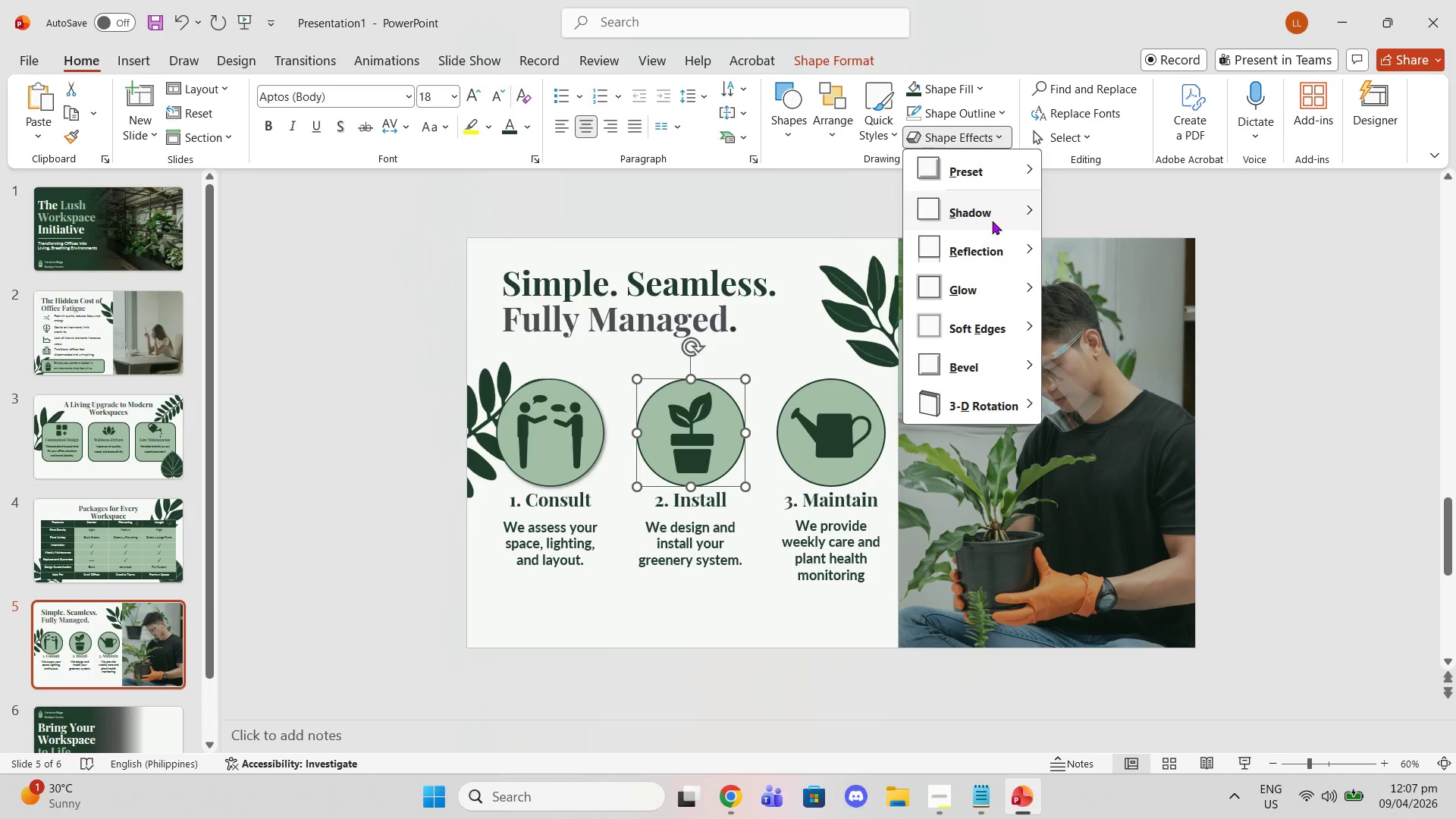 
left_click([992, 221])
 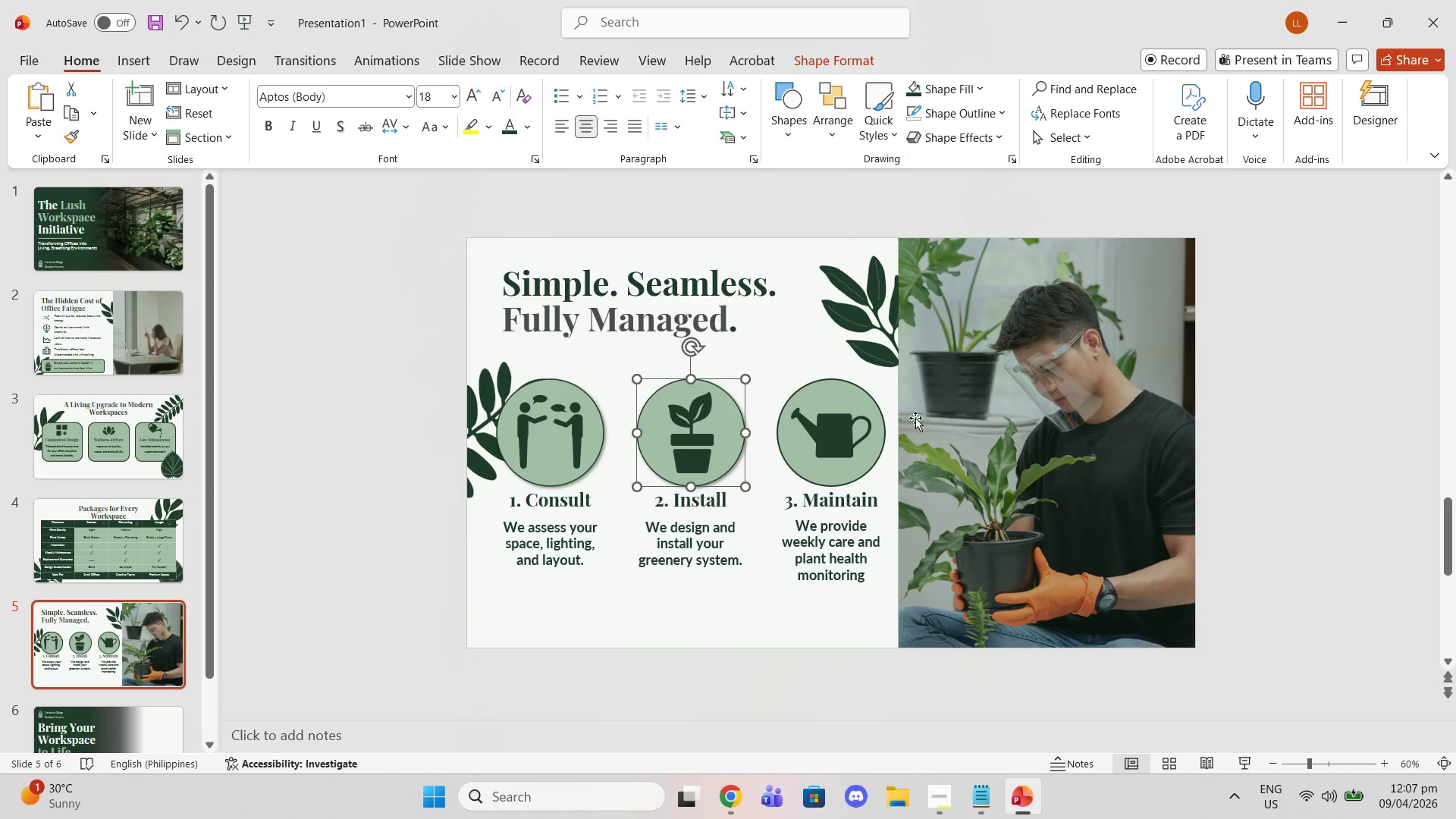 
left_click([857, 425])
 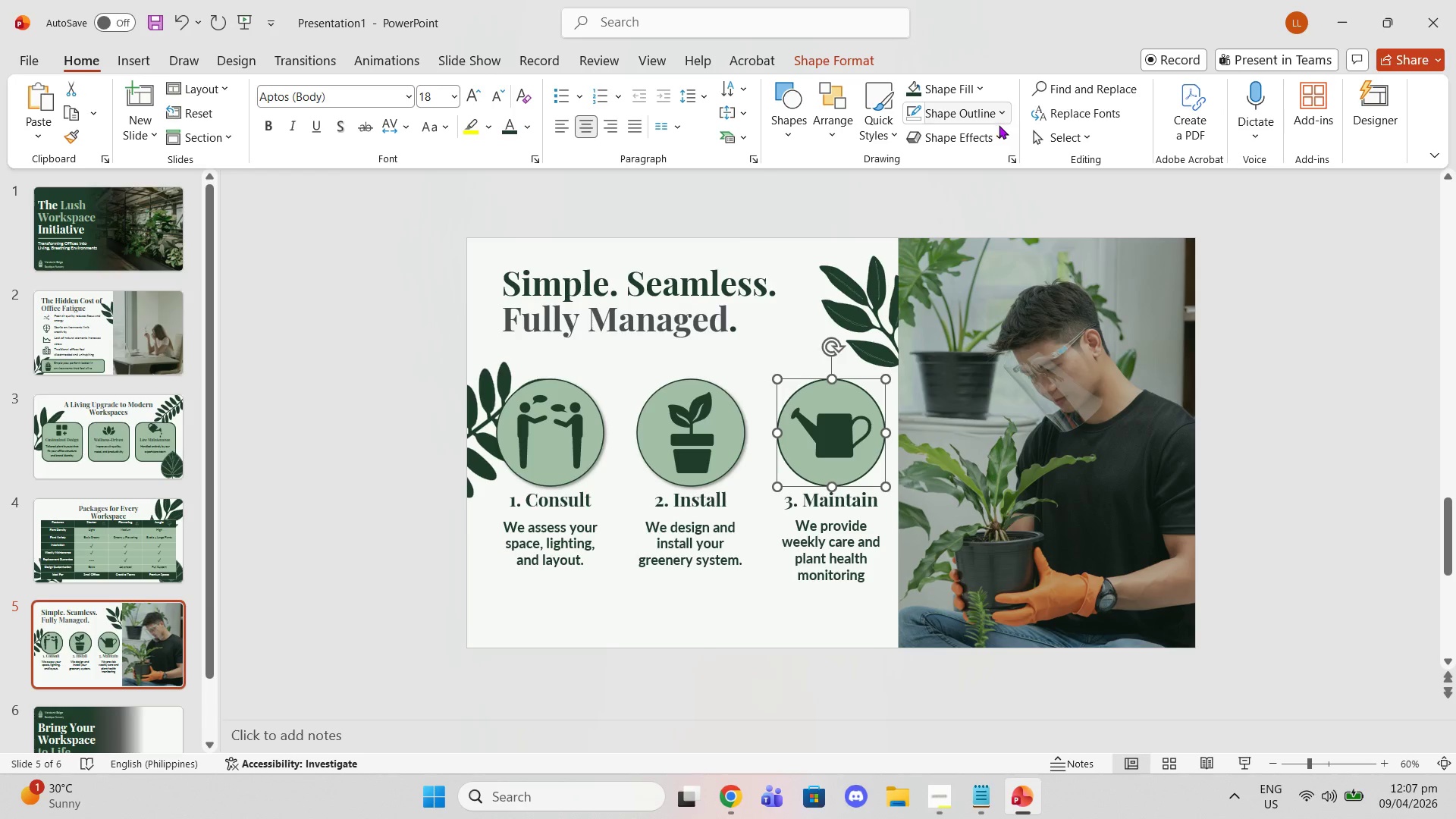 
left_click([981, 139])
 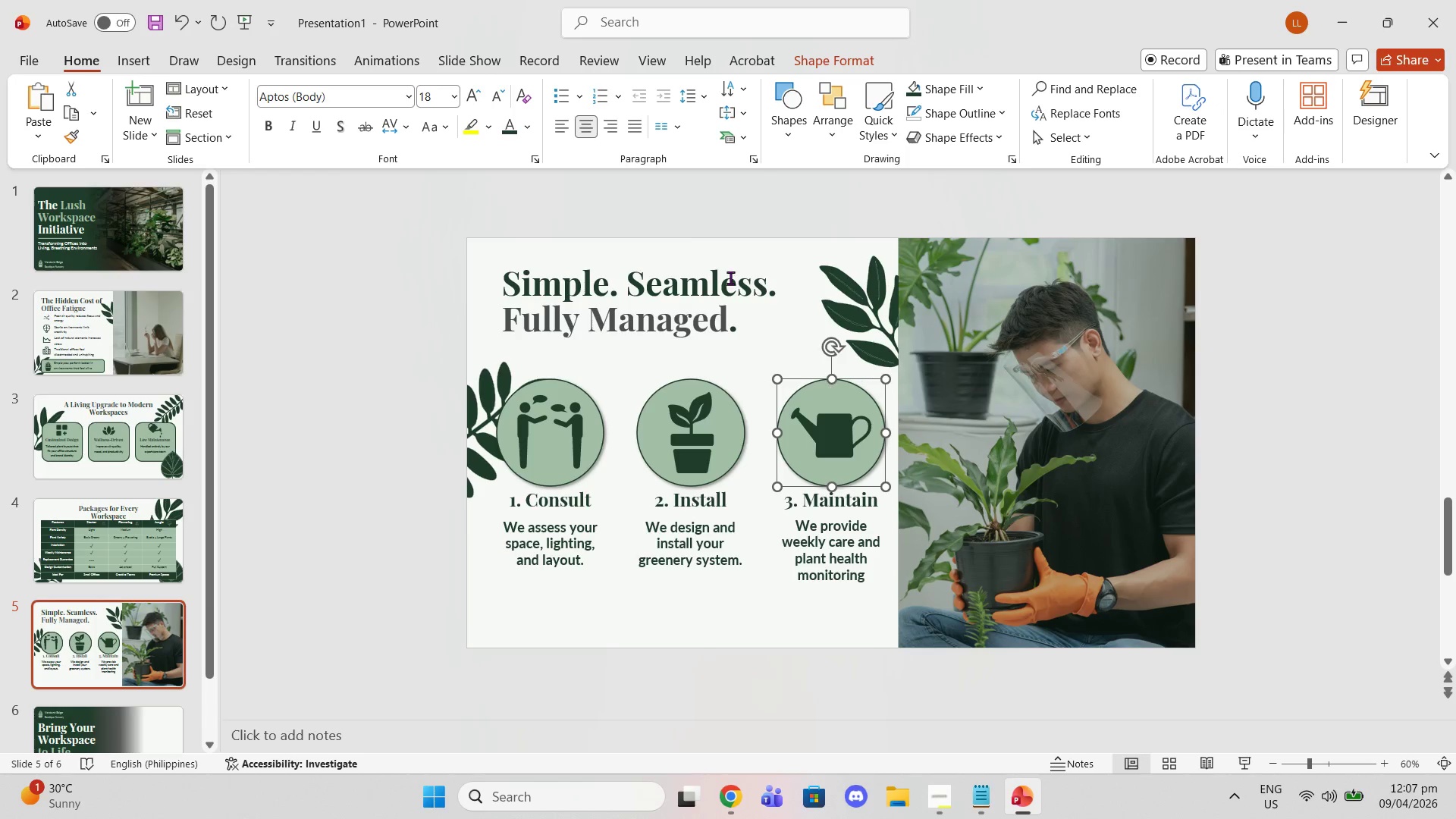 
wait(5.58)
 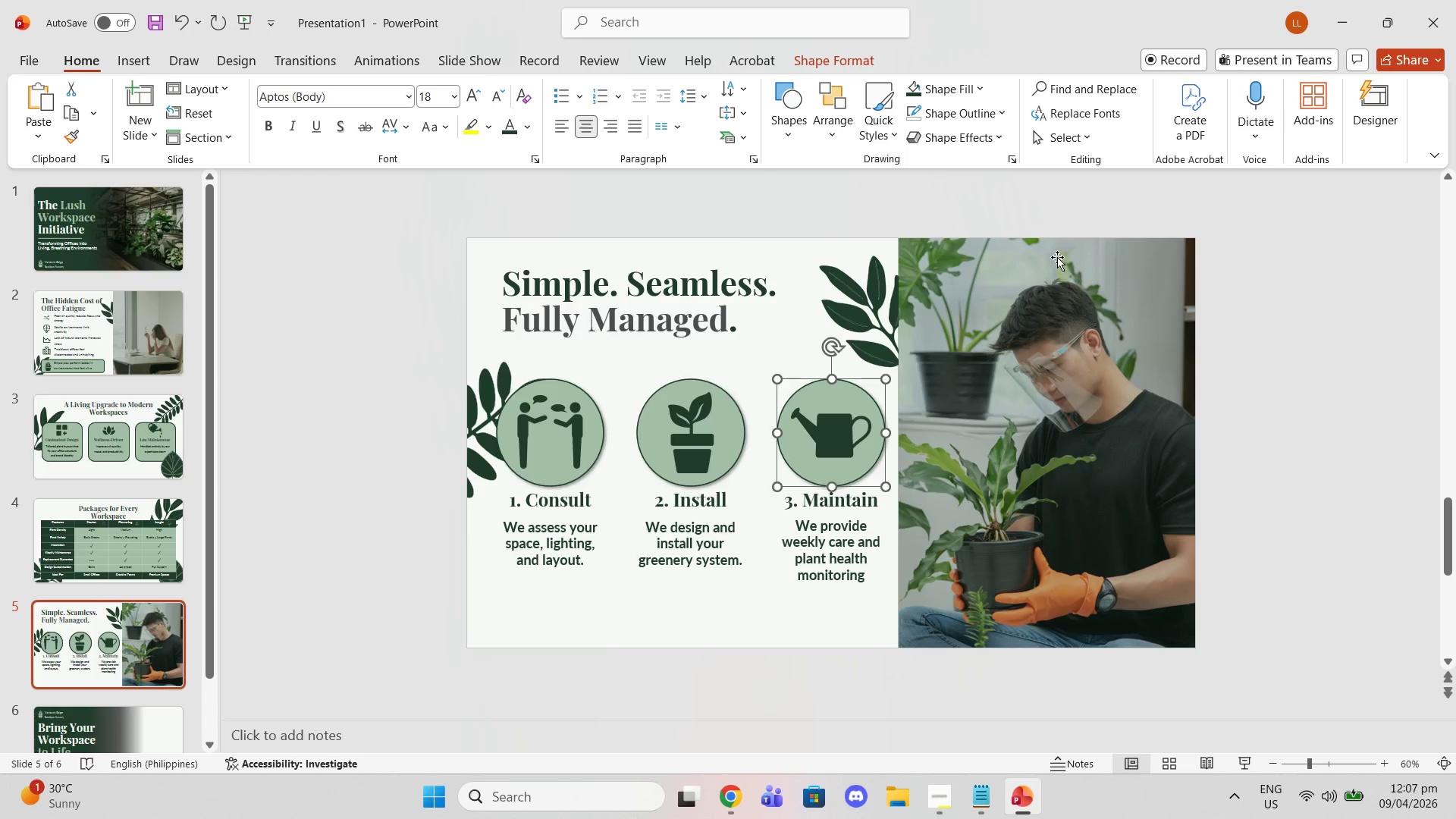 
left_click([134, 58])
 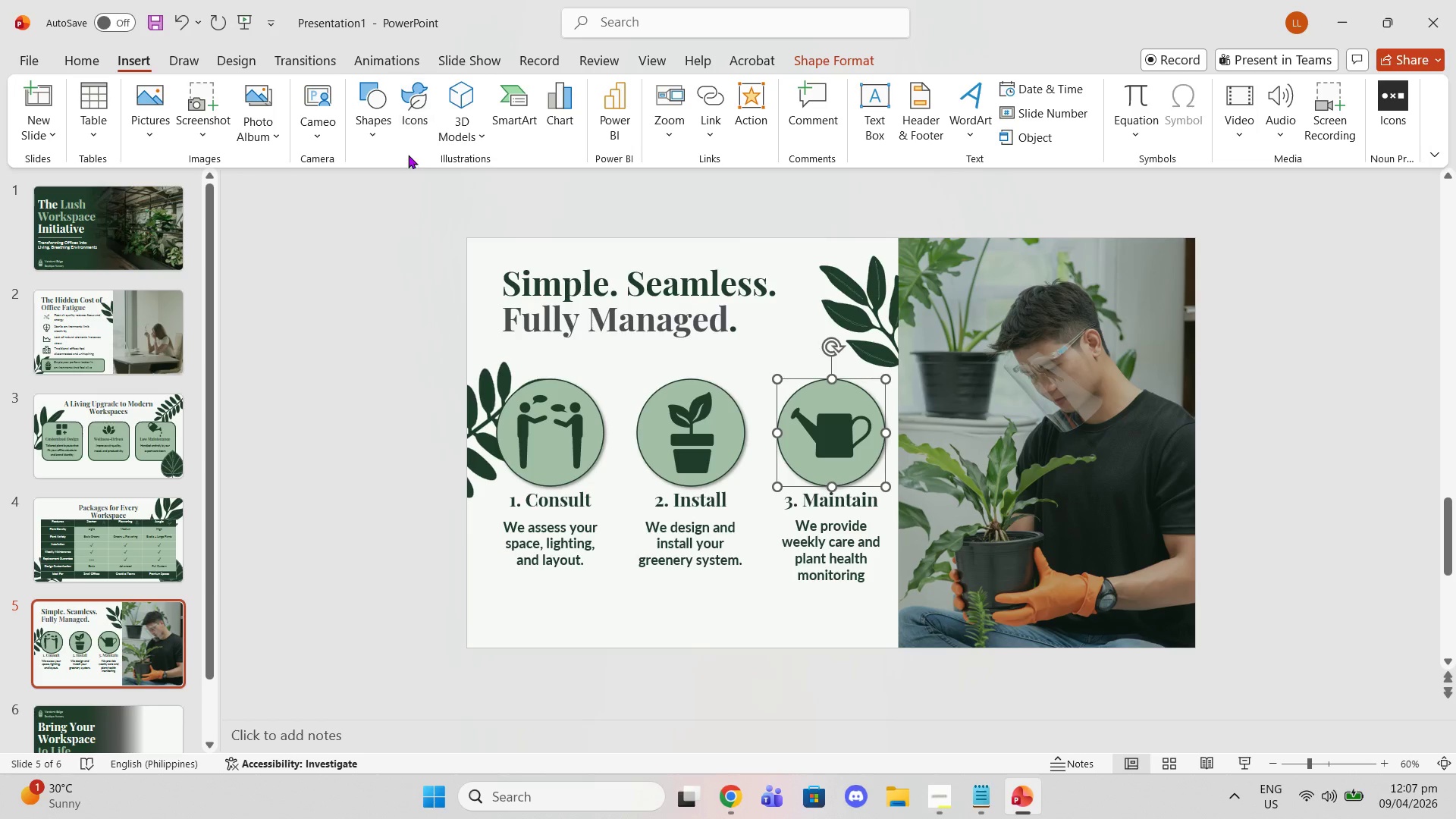 
wait(35.41)
 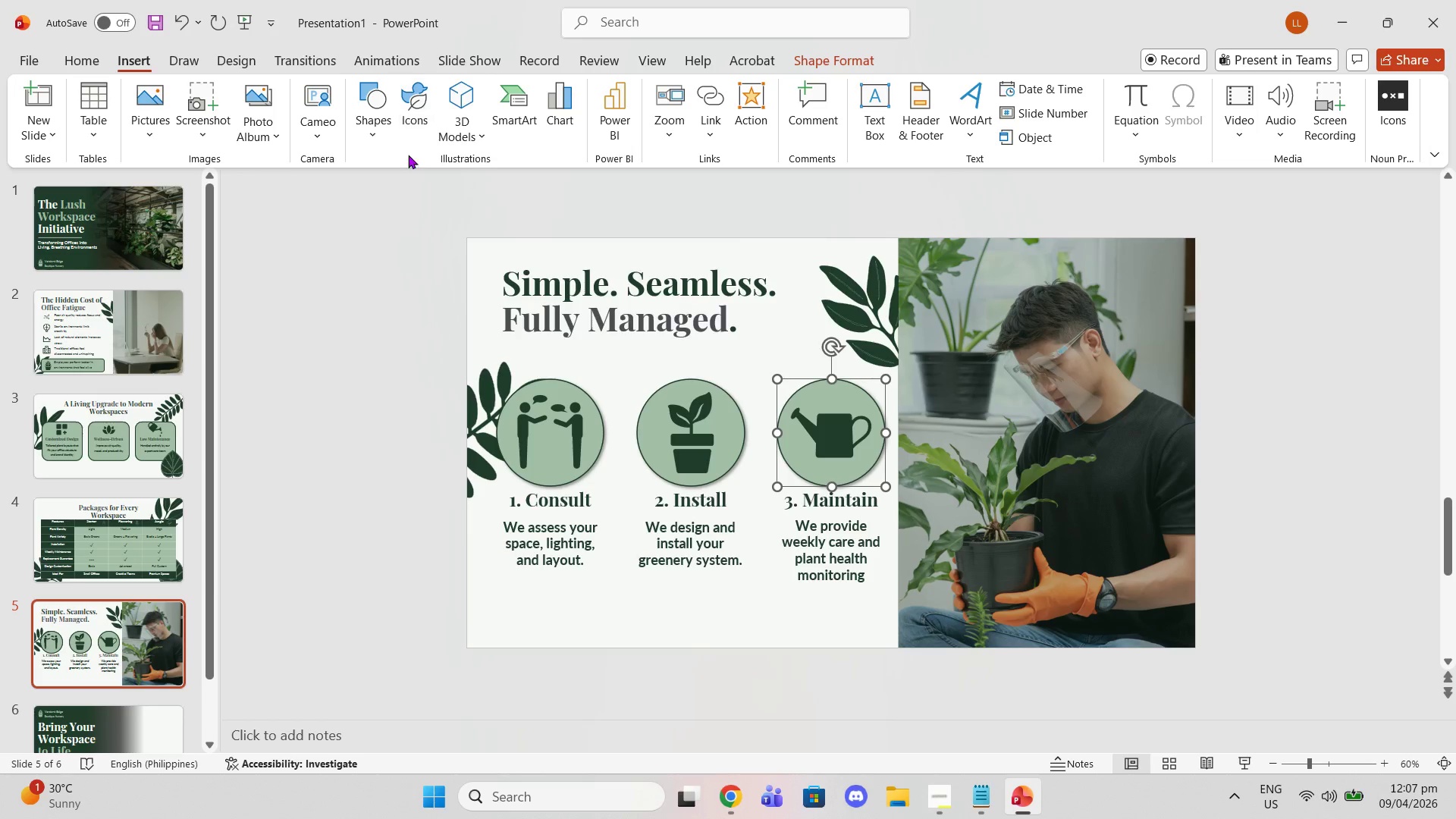 
left_click([358, 124])
 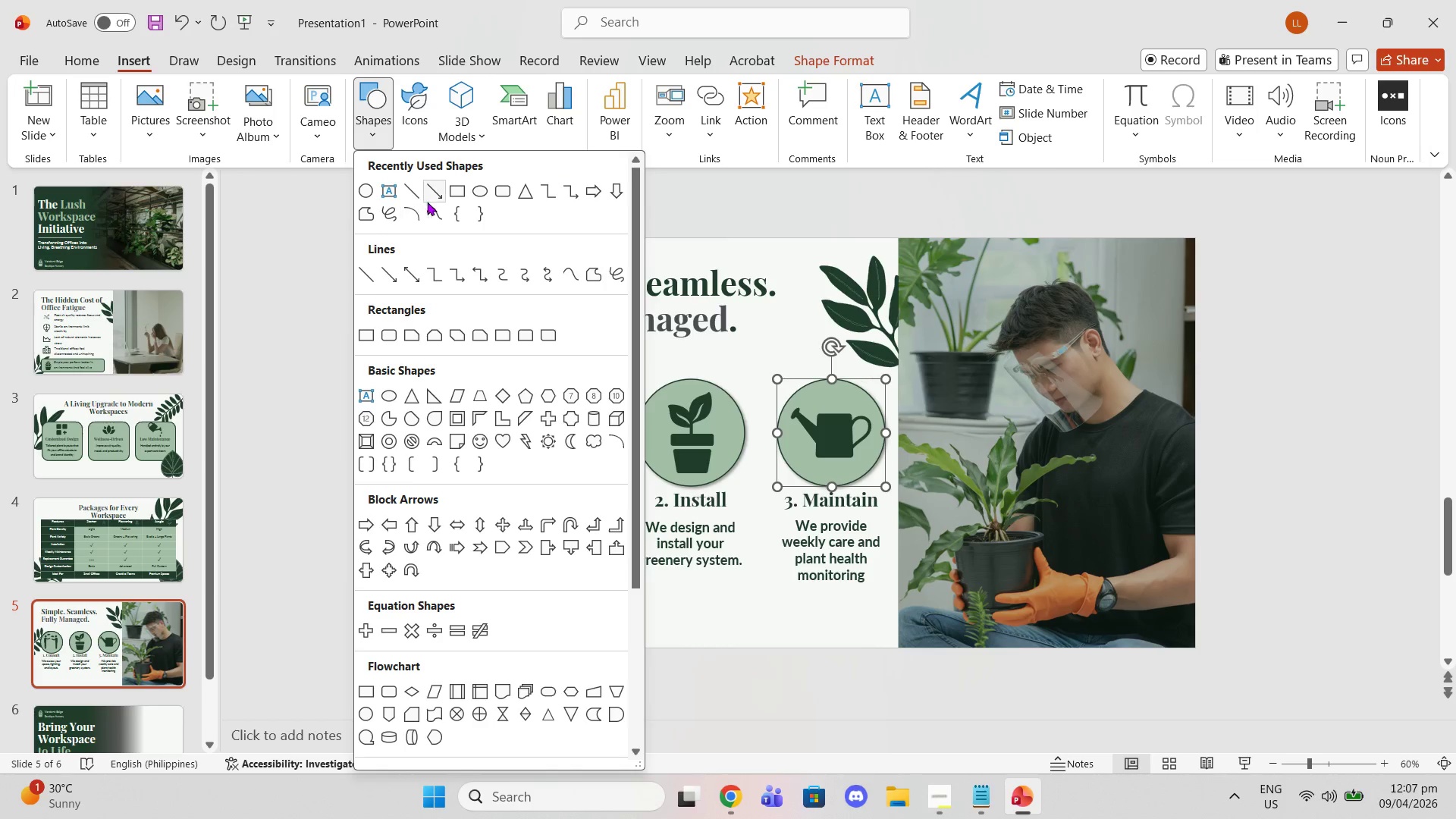 
left_click([432, 202])
 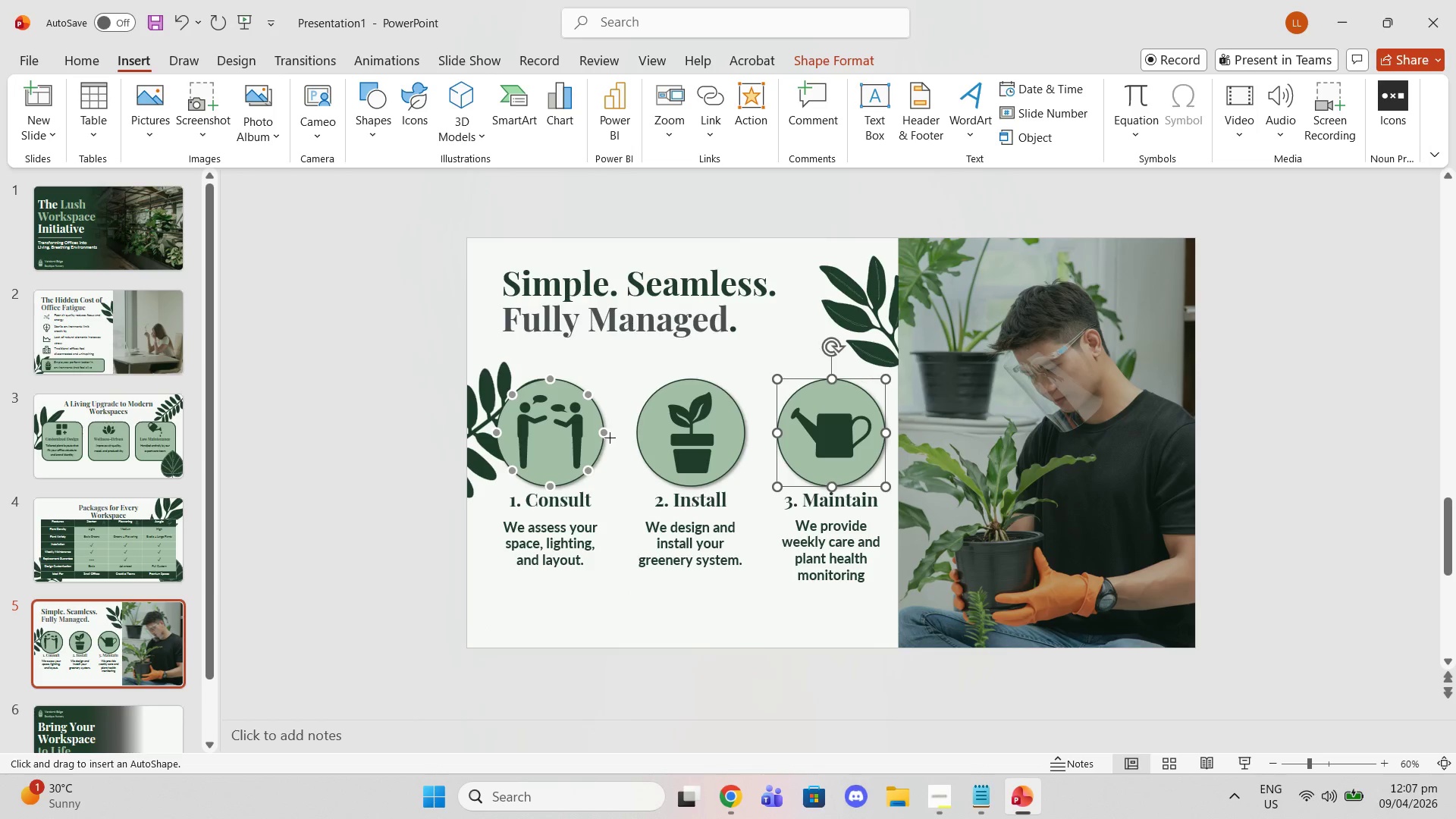 
left_click_drag(start_coordinate=[603, 433], to_coordinate=[635, 431])
 